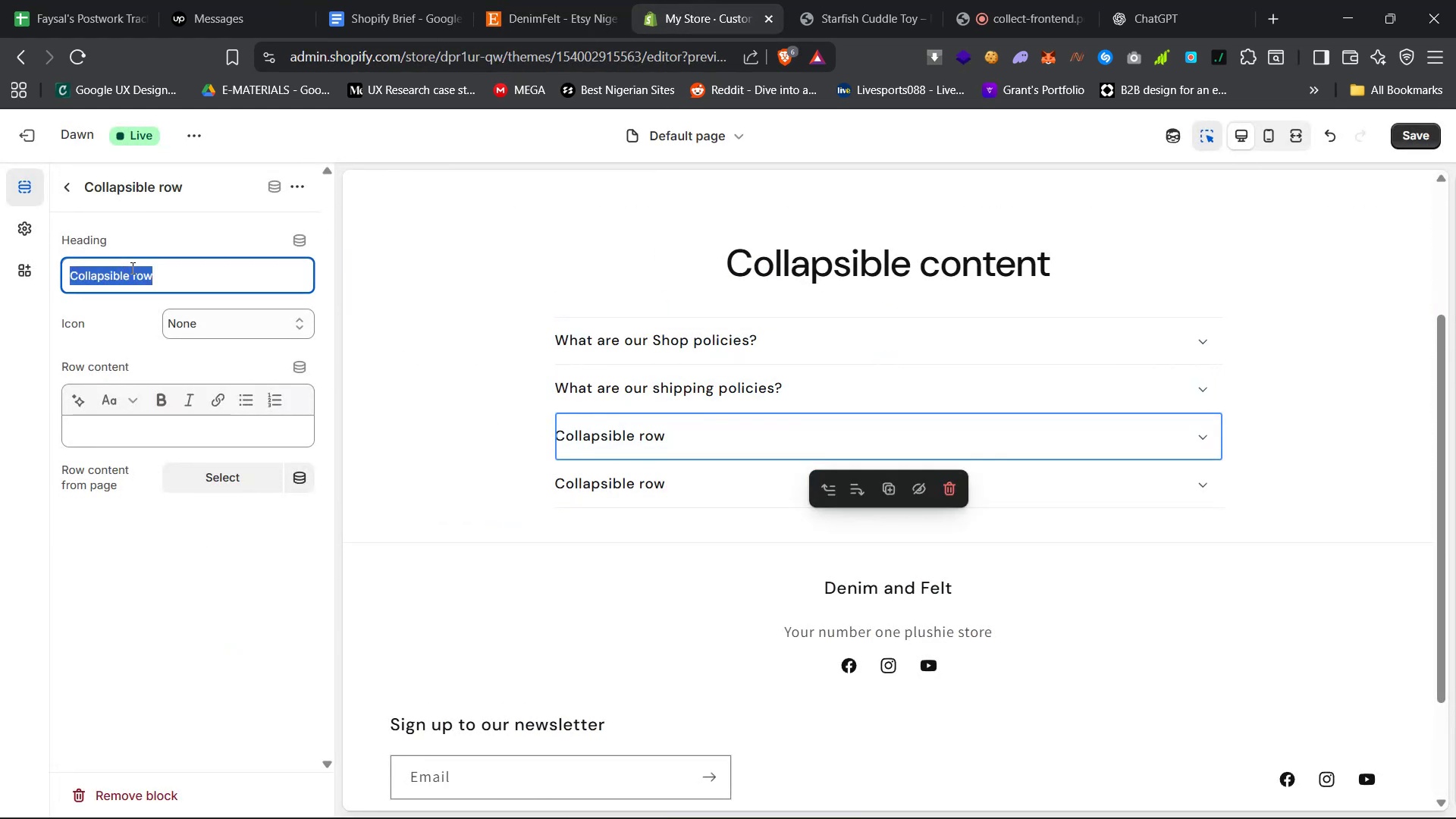 
key(Control+V)
 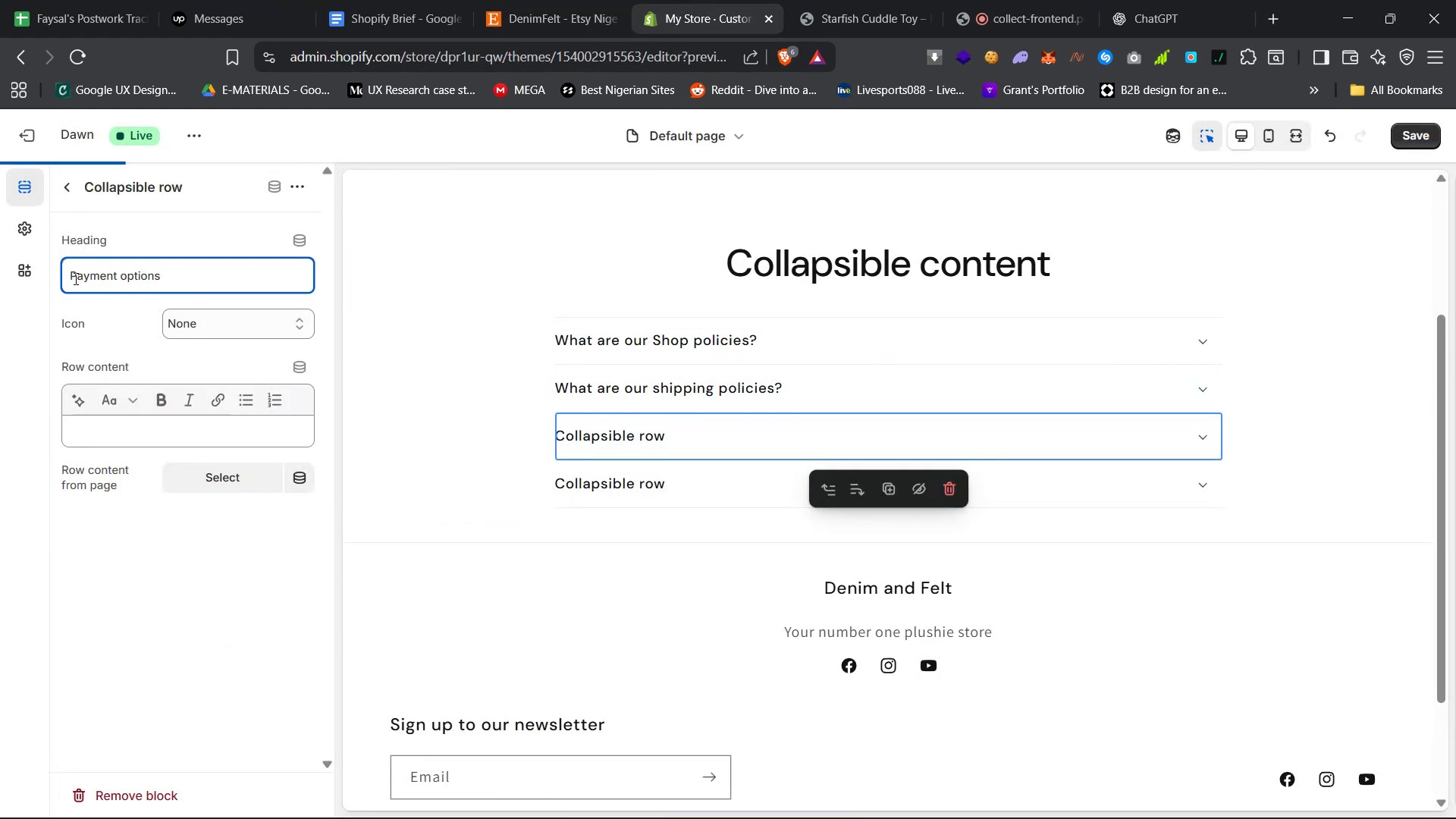 
left_click([71, 277])
 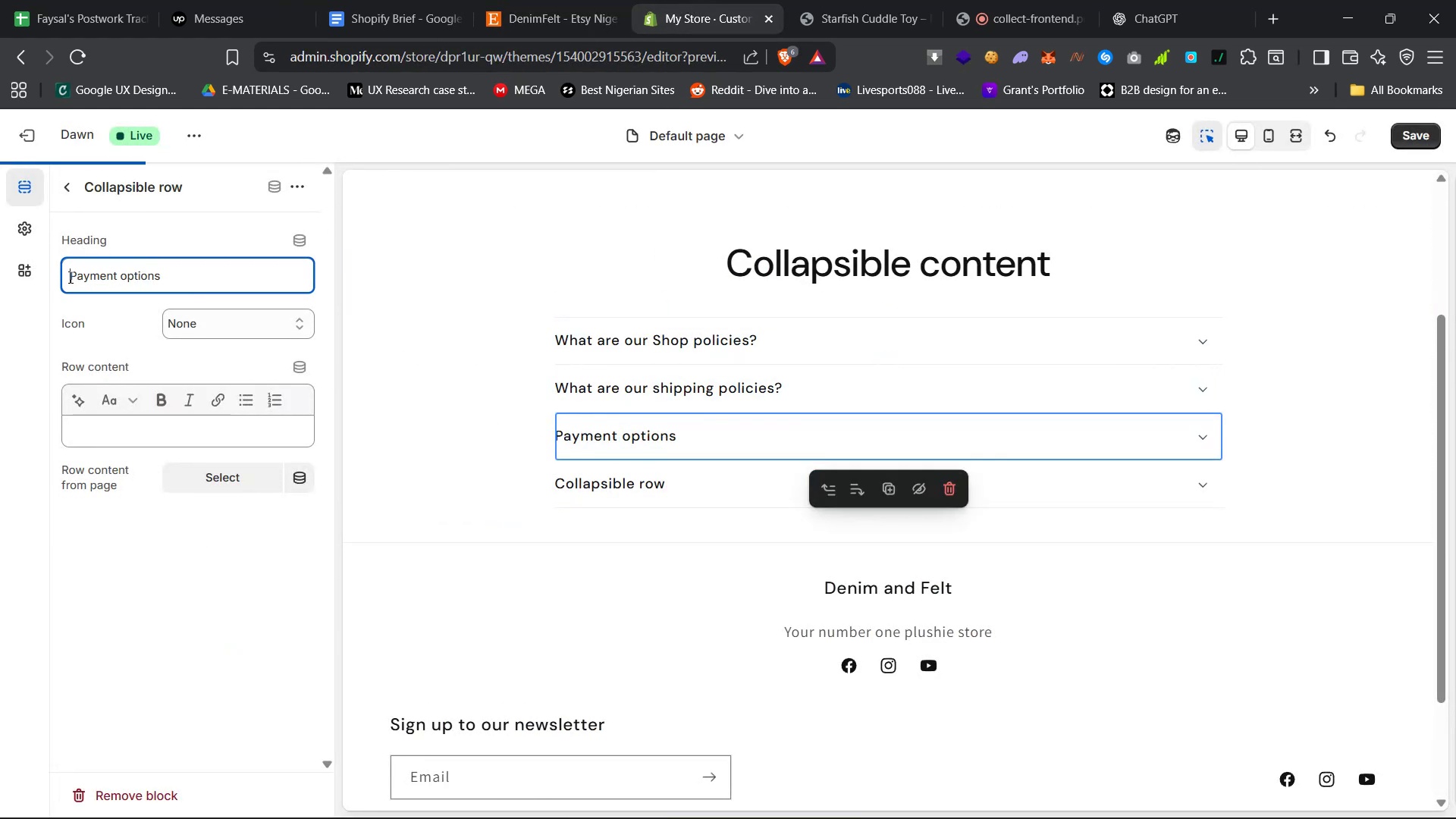 
type(What are our )
 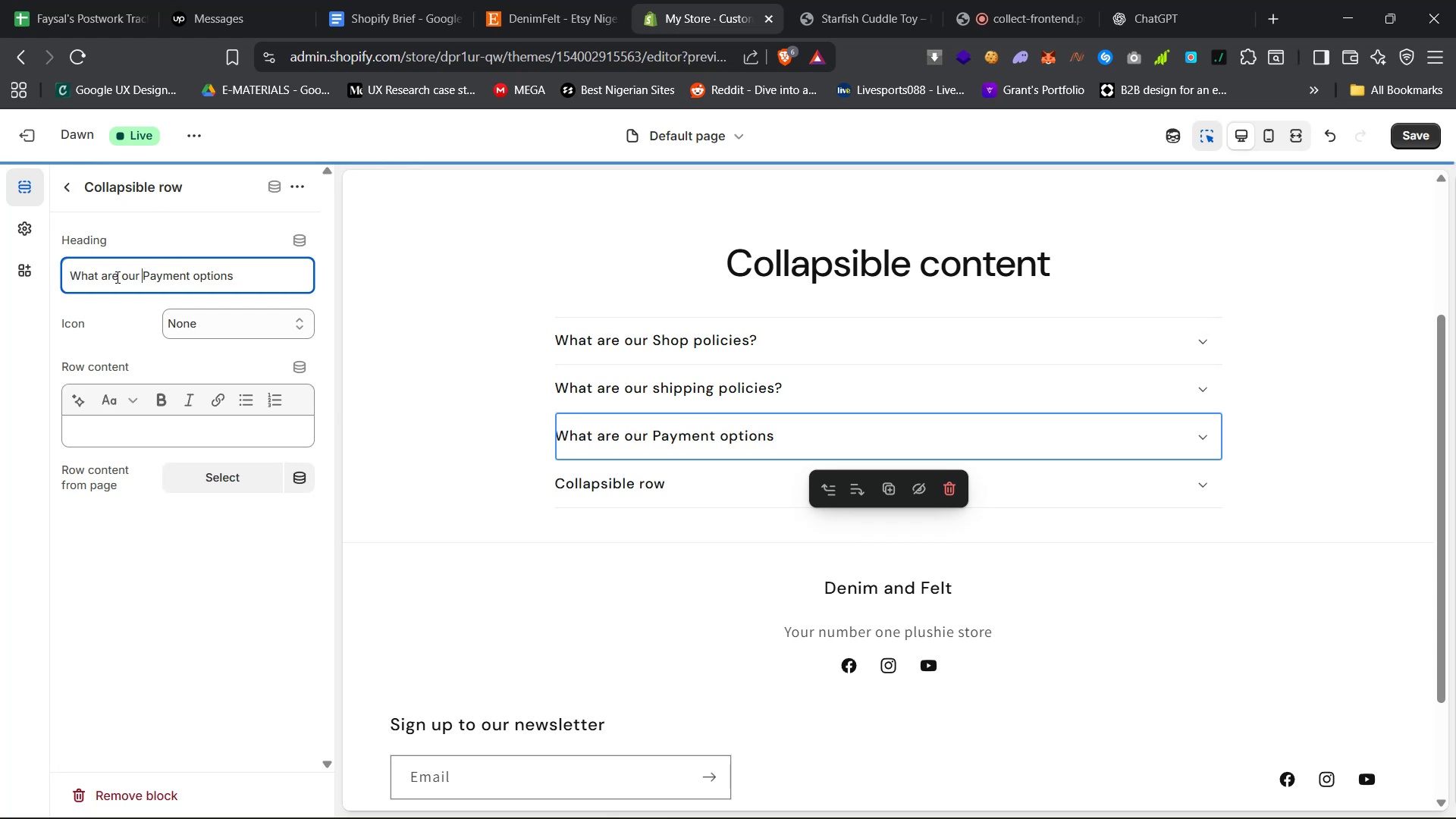 
left_click([270, 276])
 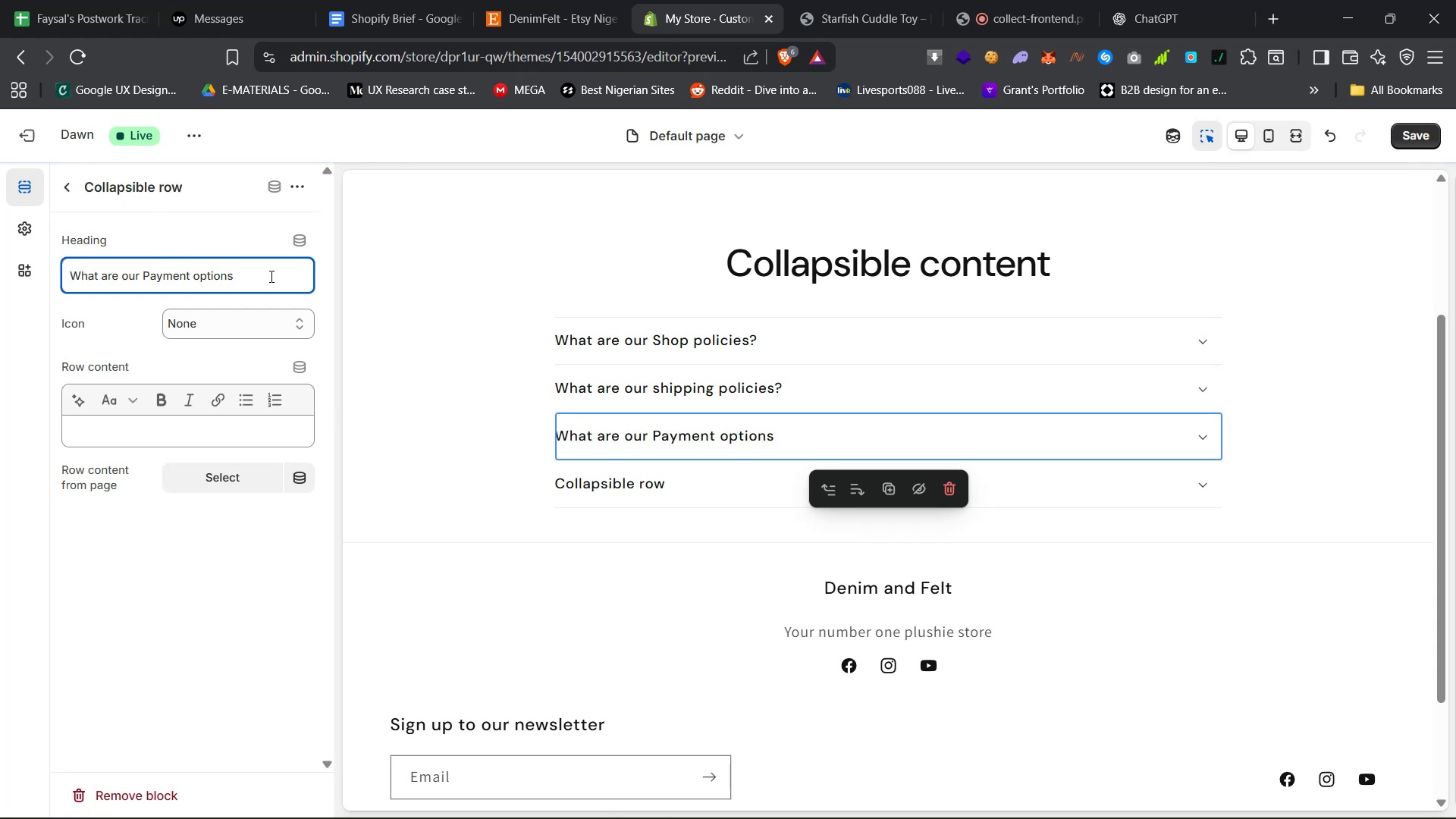 
key(Shift+Slash)
 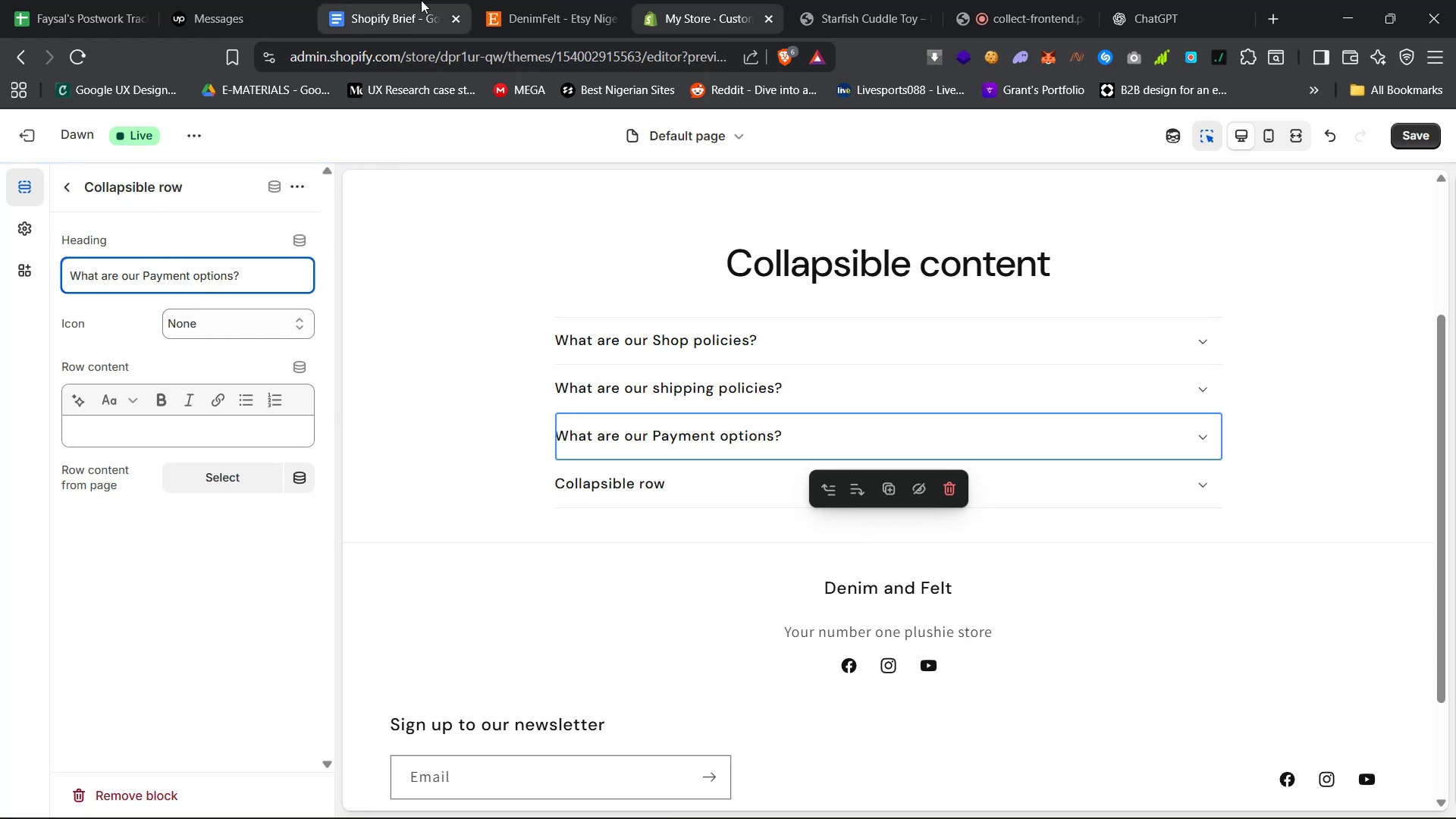 
left_click([527, 0])
 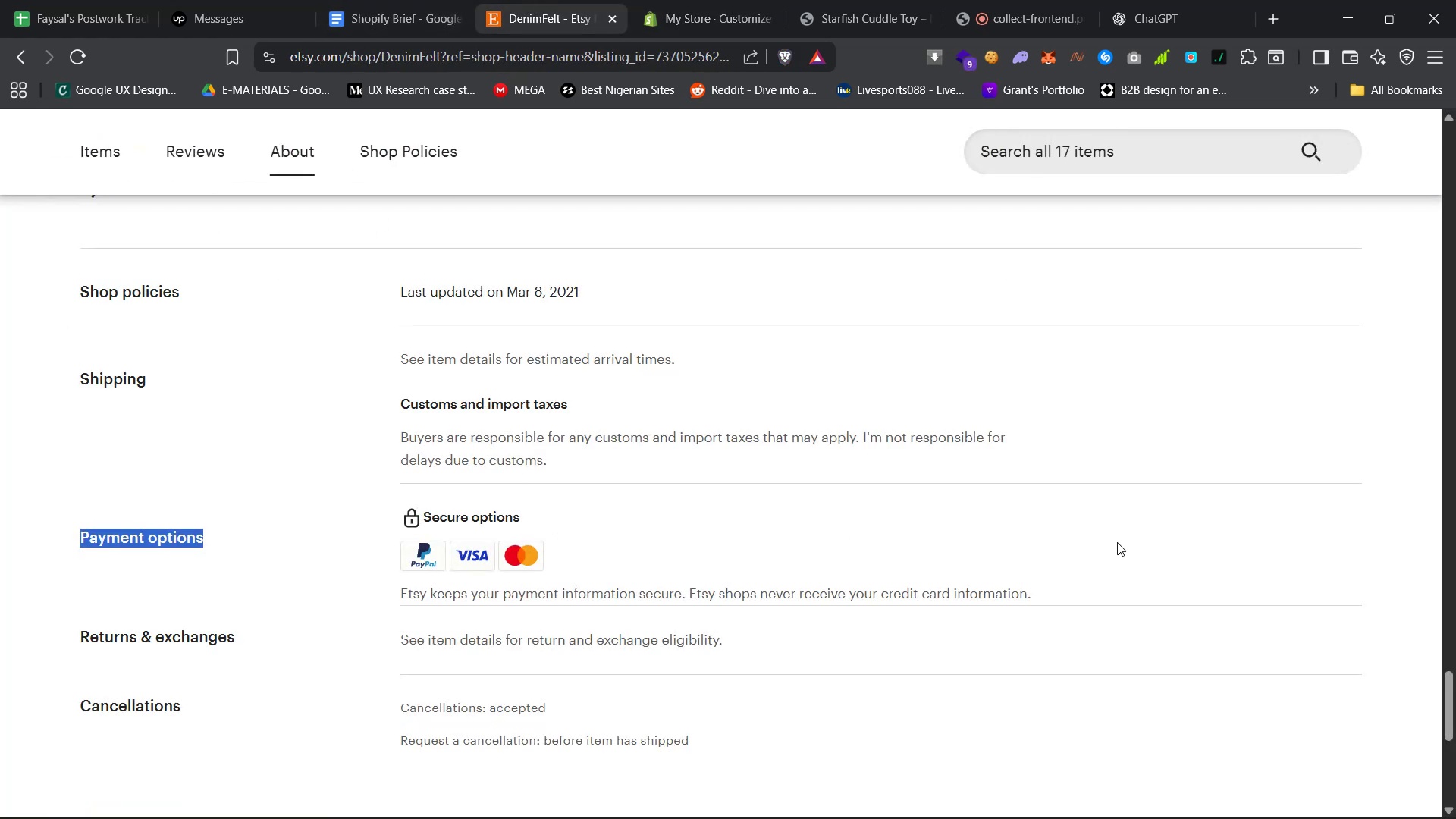 
left_click_drag(start_coordinate=[1062, 590], to_coordinate=[388, 533])
 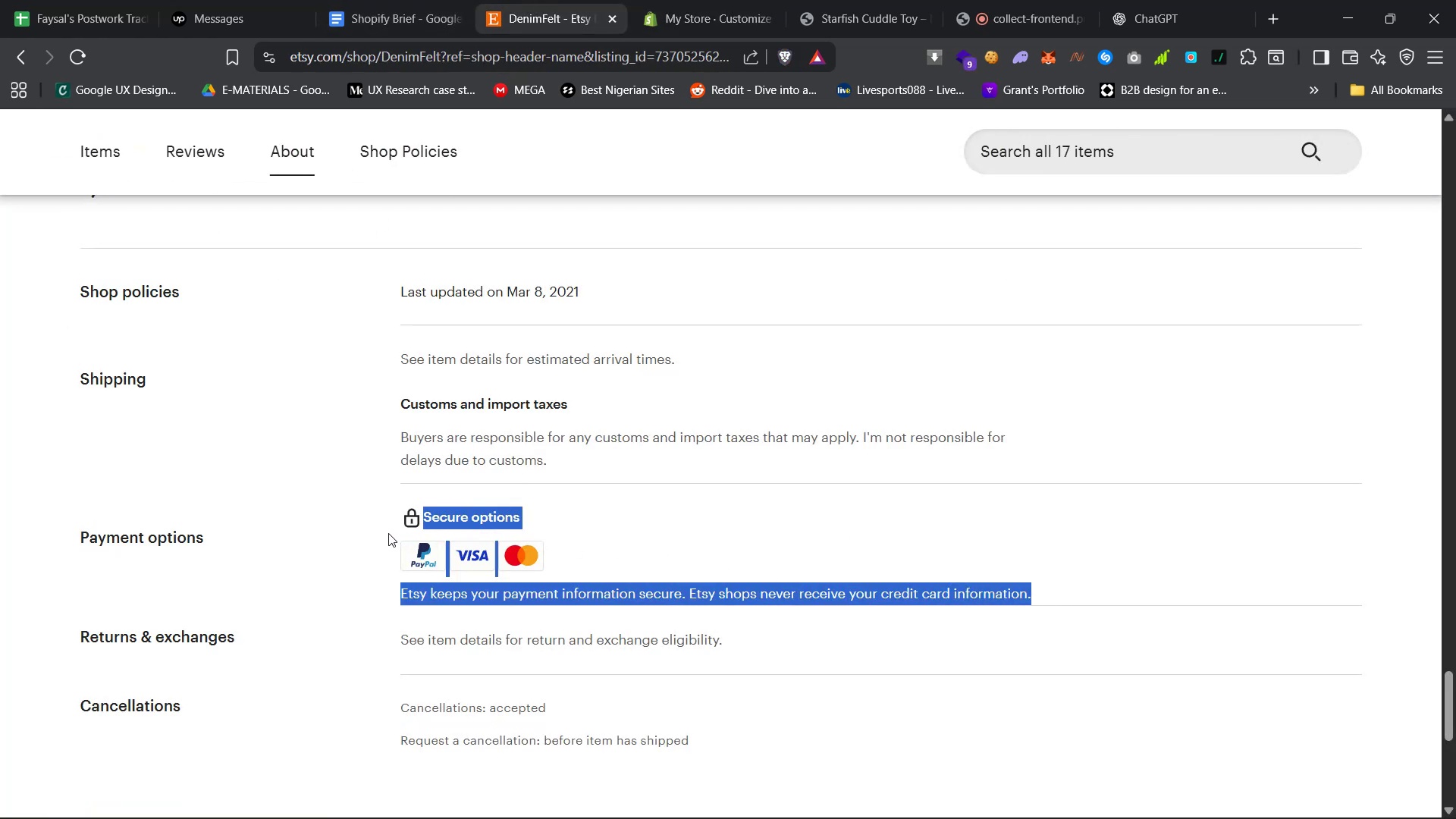 
key(Control+C)
 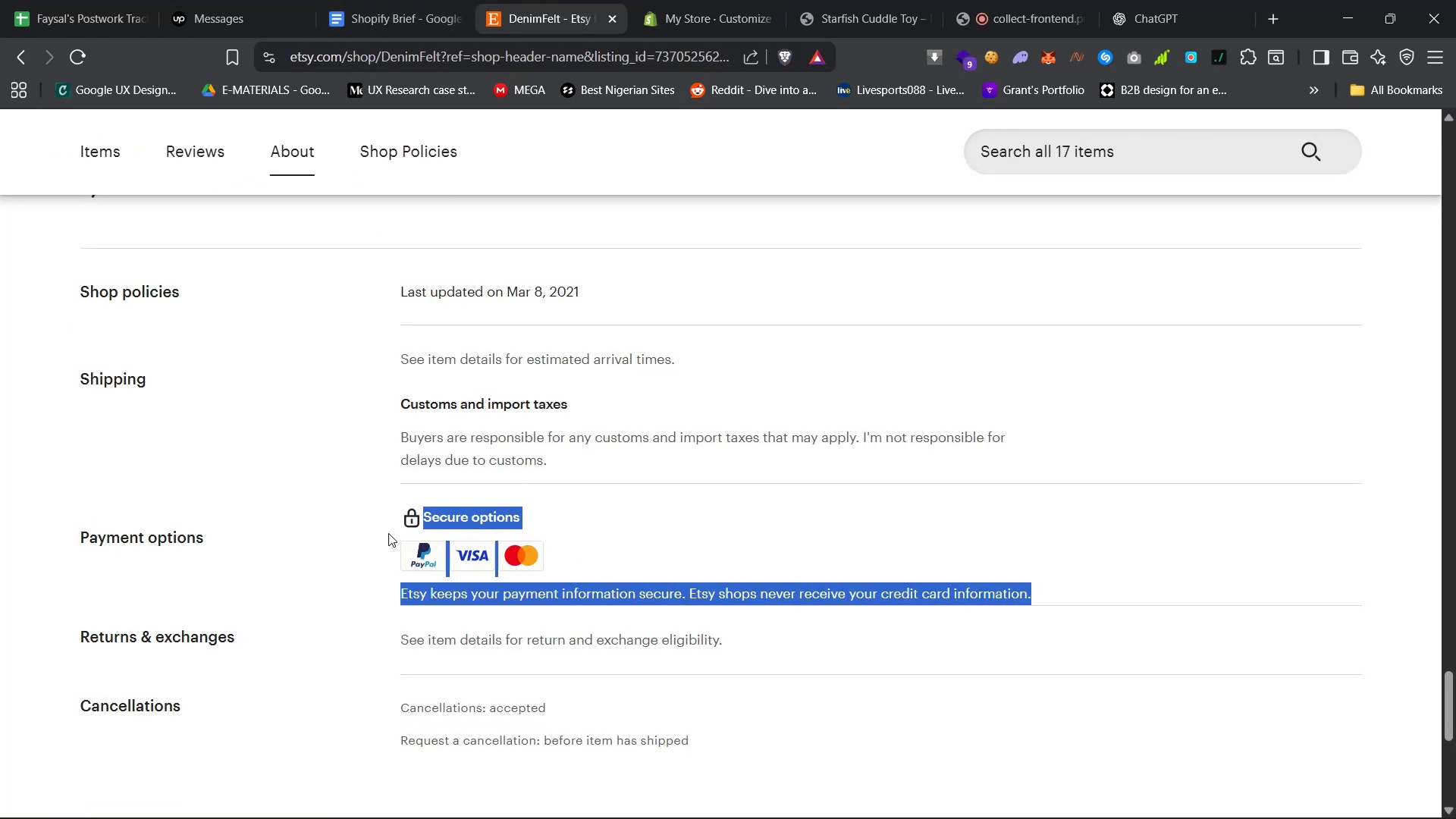 
key(Control+C)
 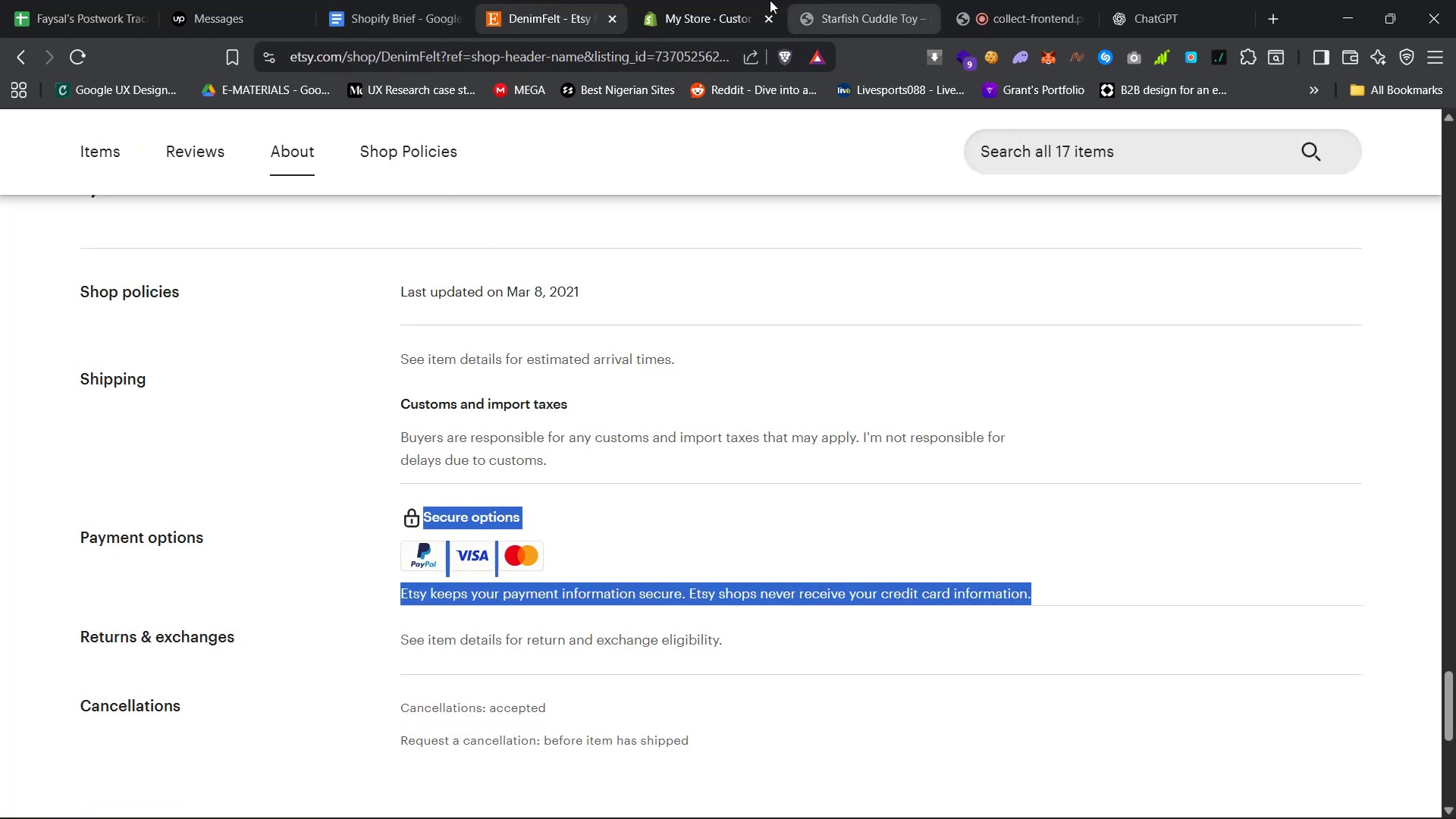 
left_click([708, 0])
 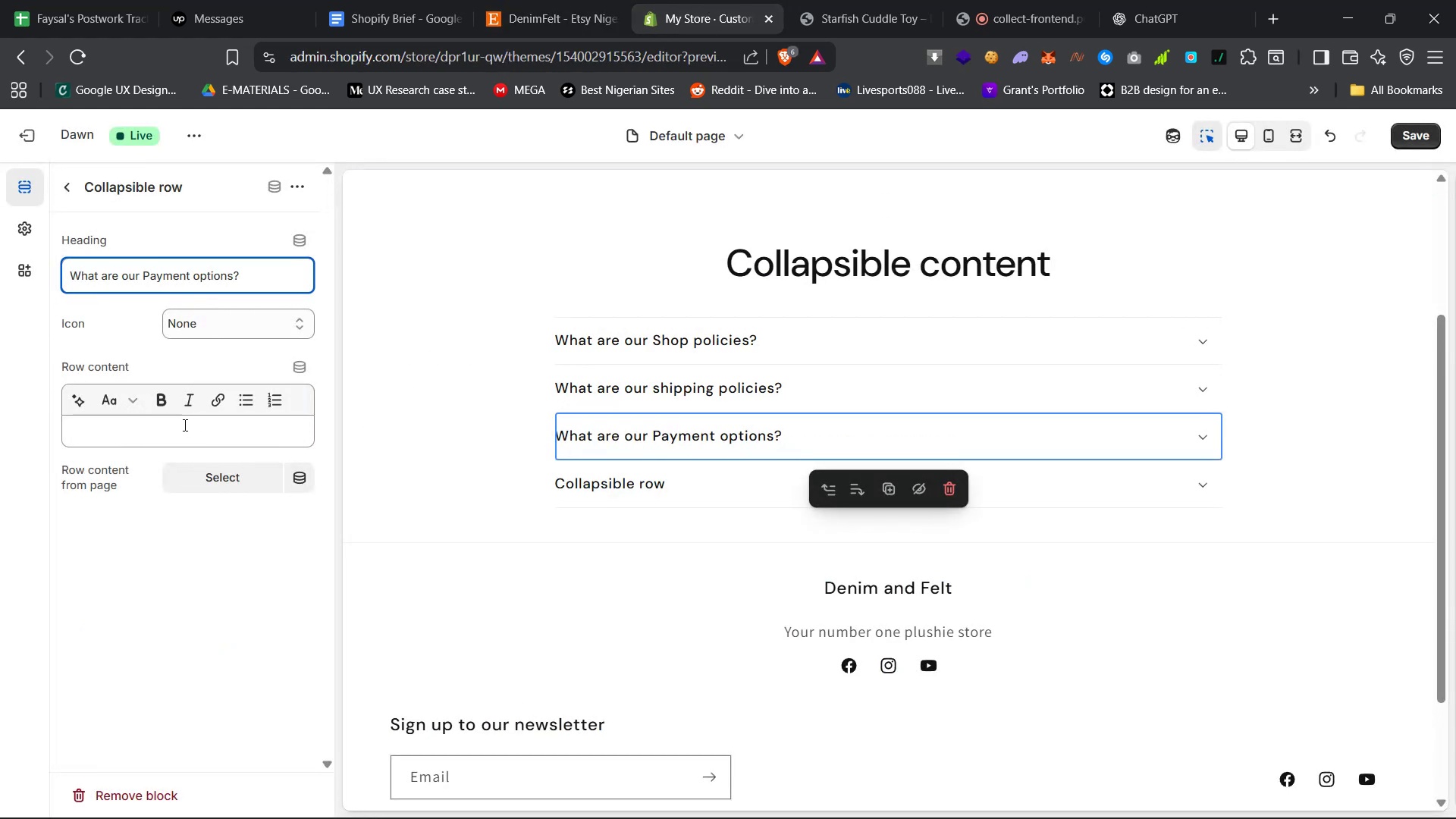 
left_click([176, 435])
 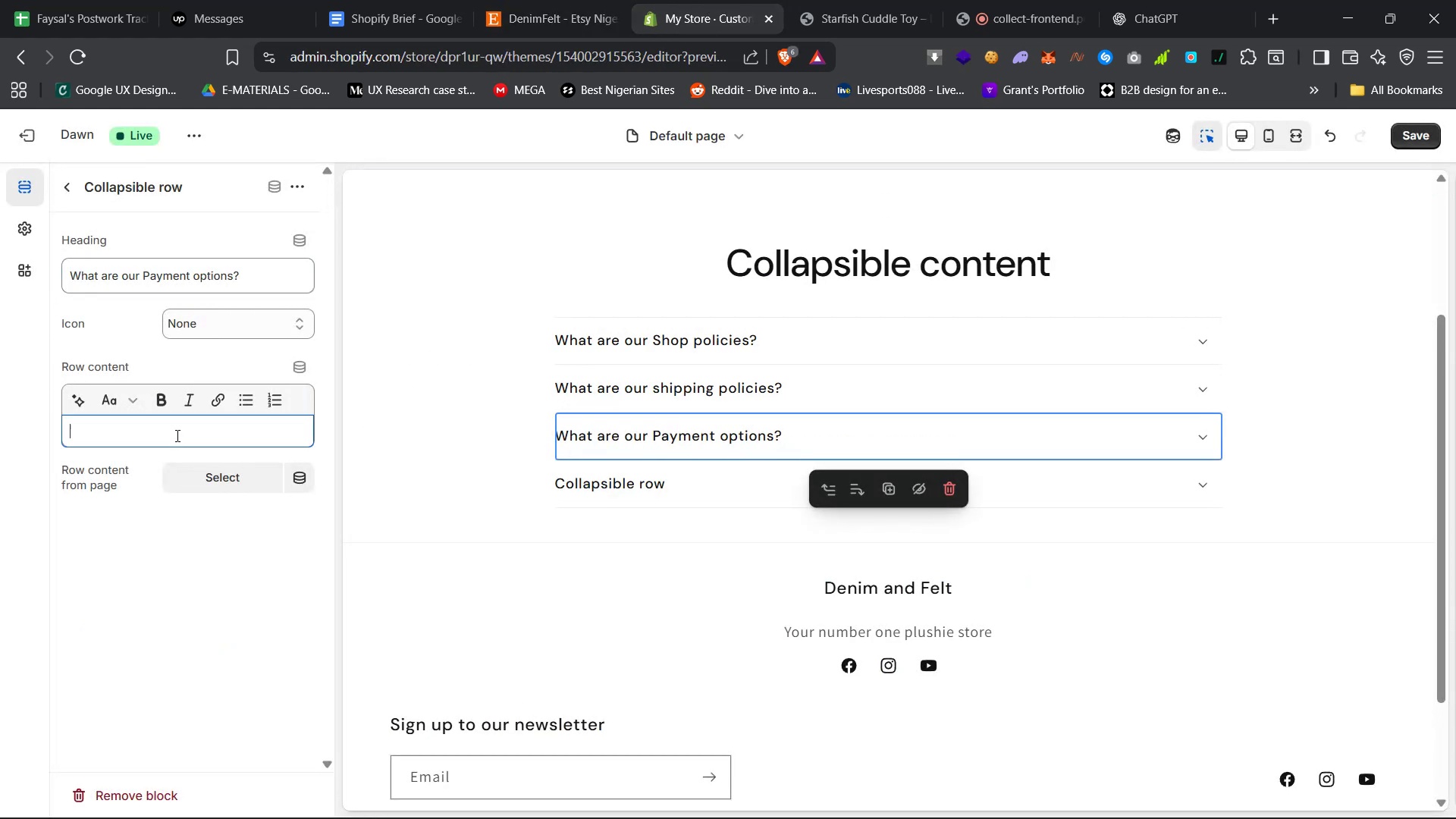 
key(Control+V)
 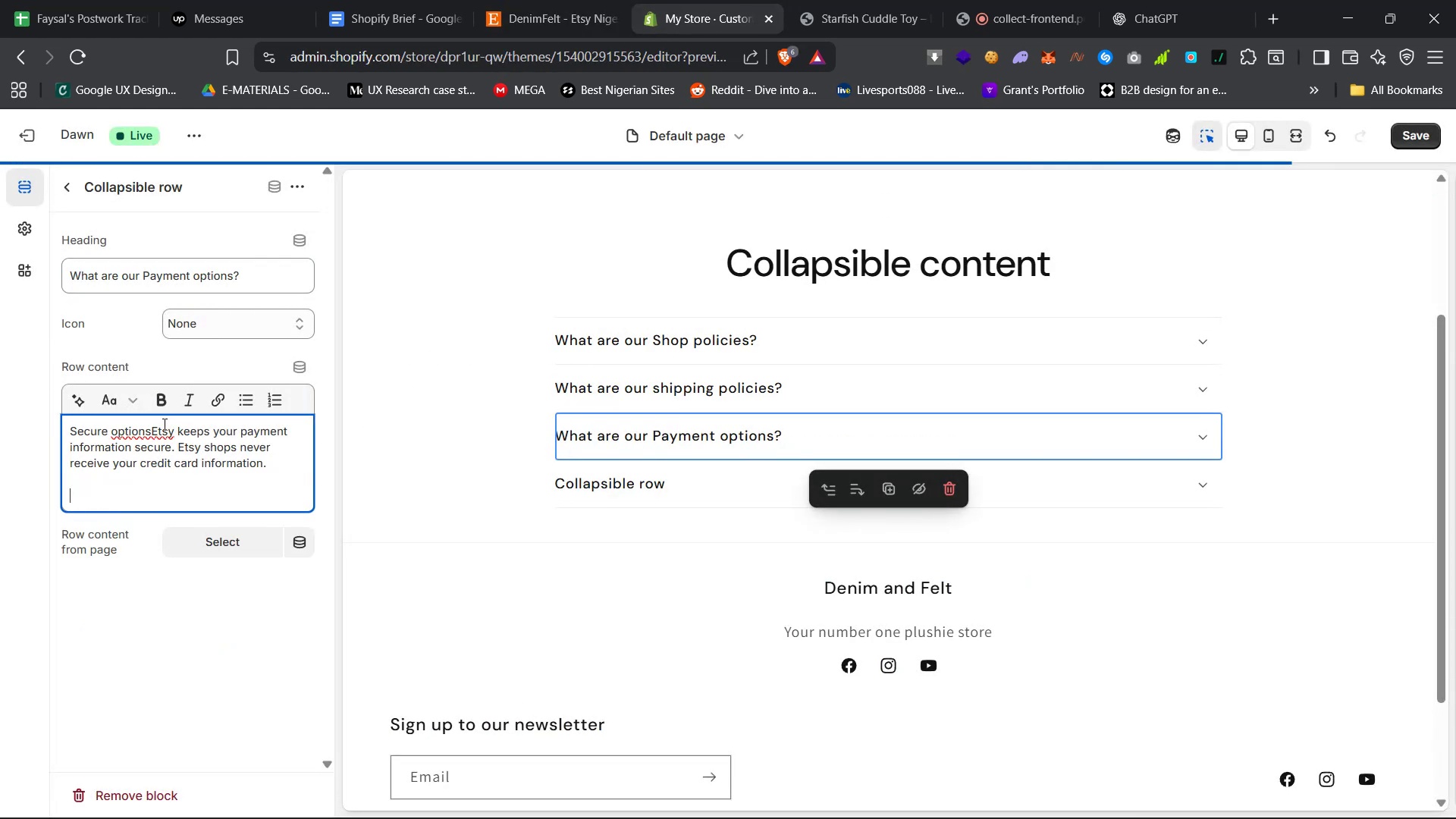 
left_click([150, 433])
 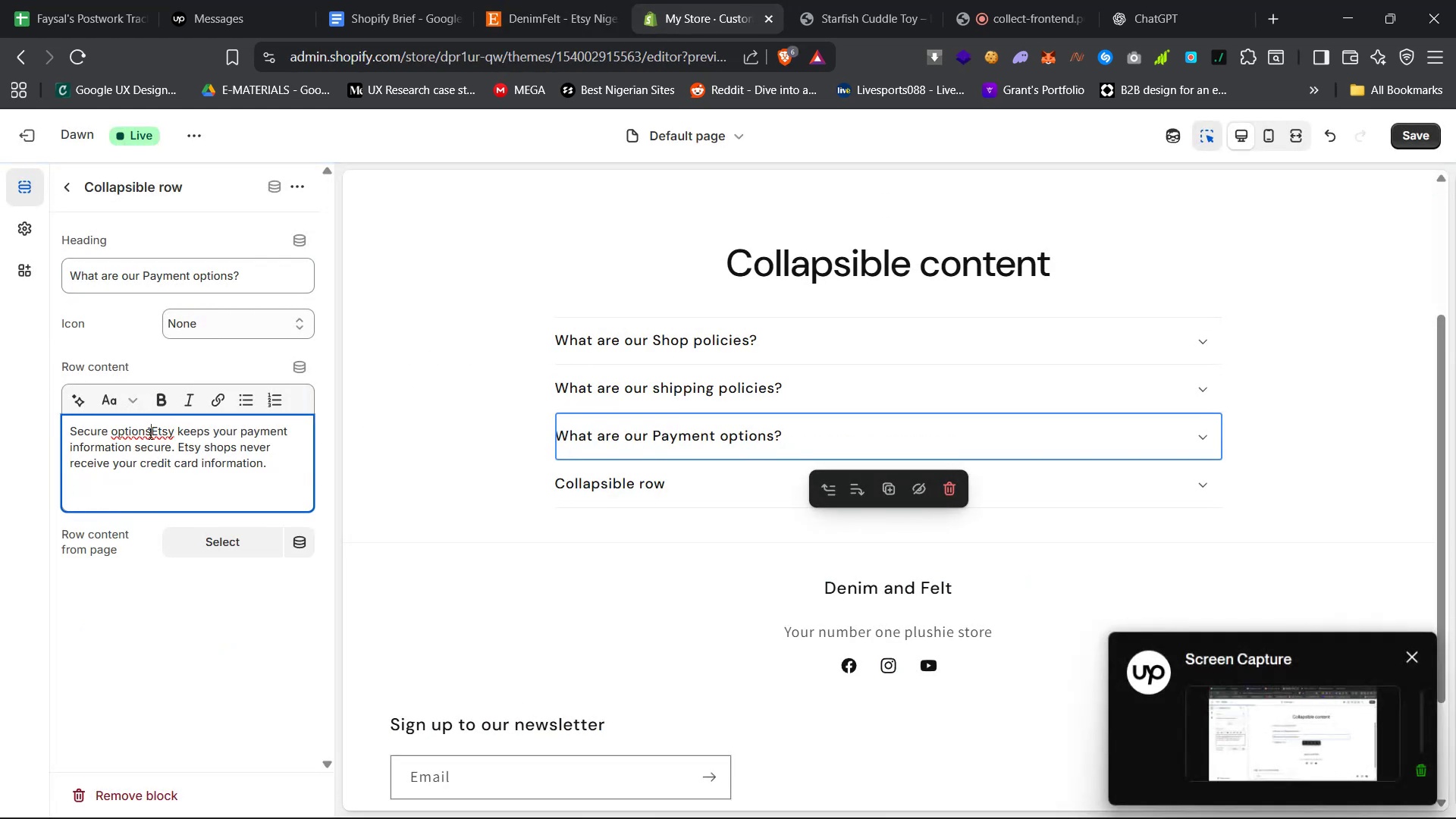 
key(Shift+Enter)
 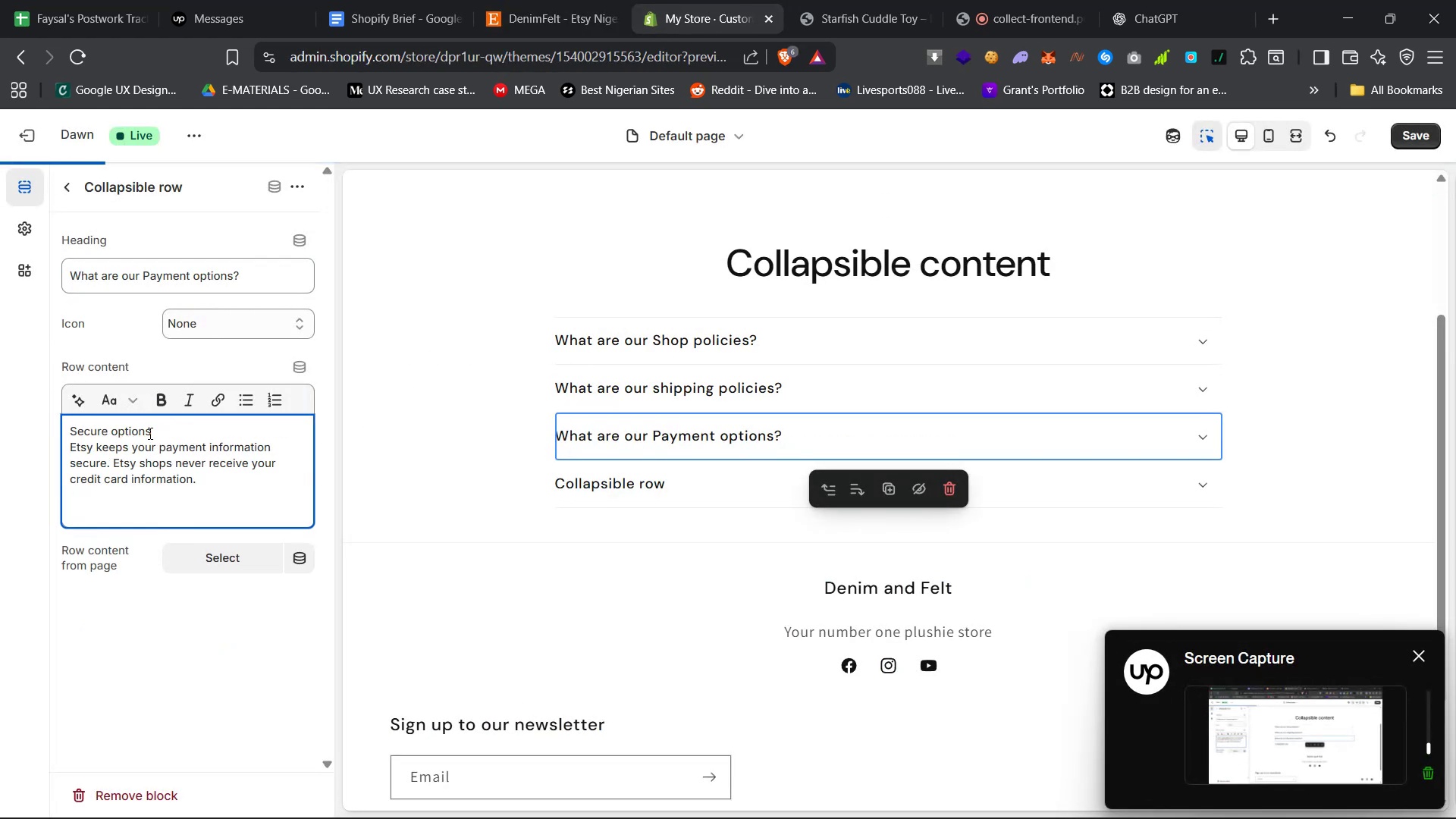 
key(Shift+Enter)
 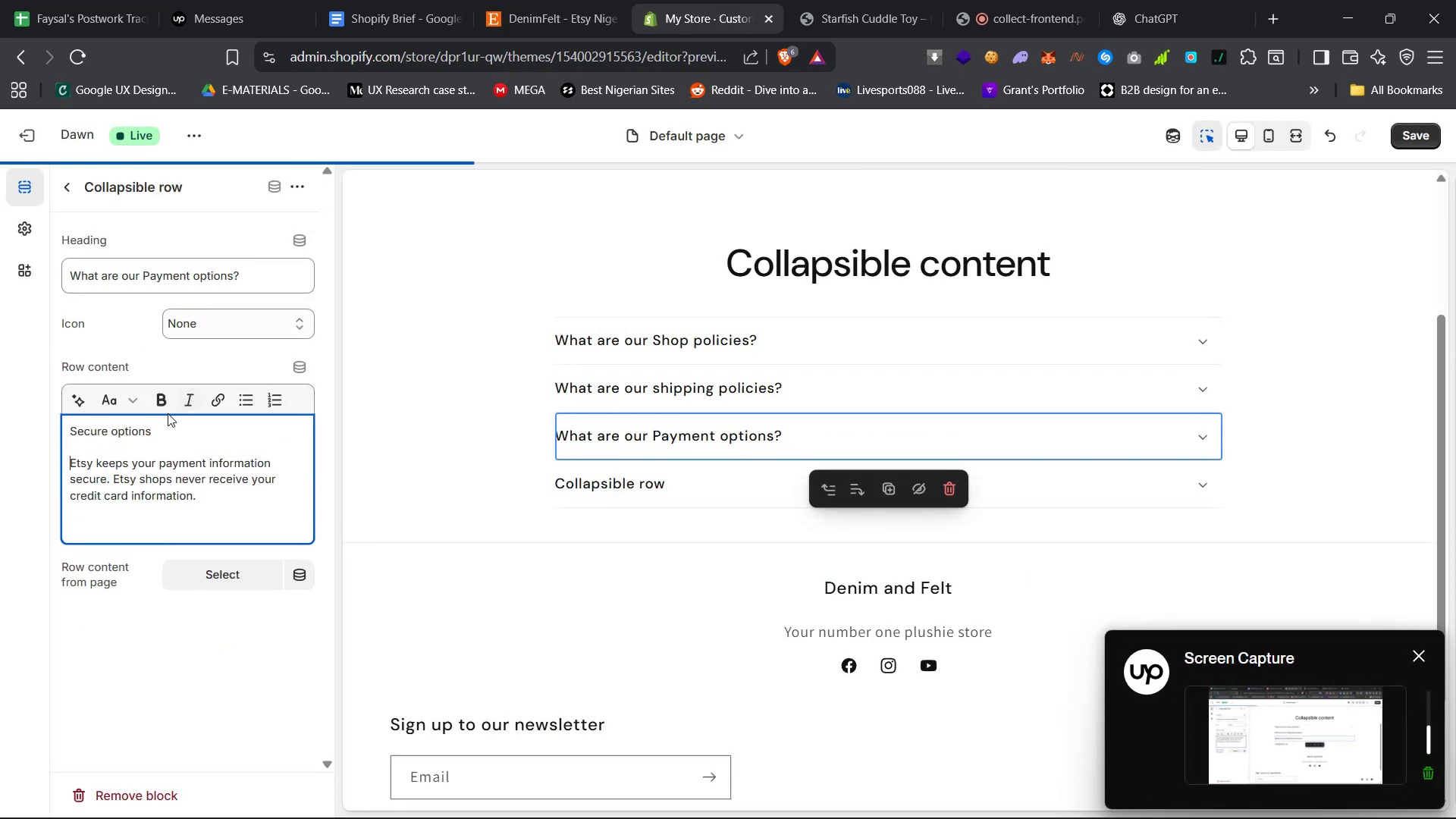 
left_click_drag(start_coordinate=[146, 441], to_coordinate=[67, 434])
 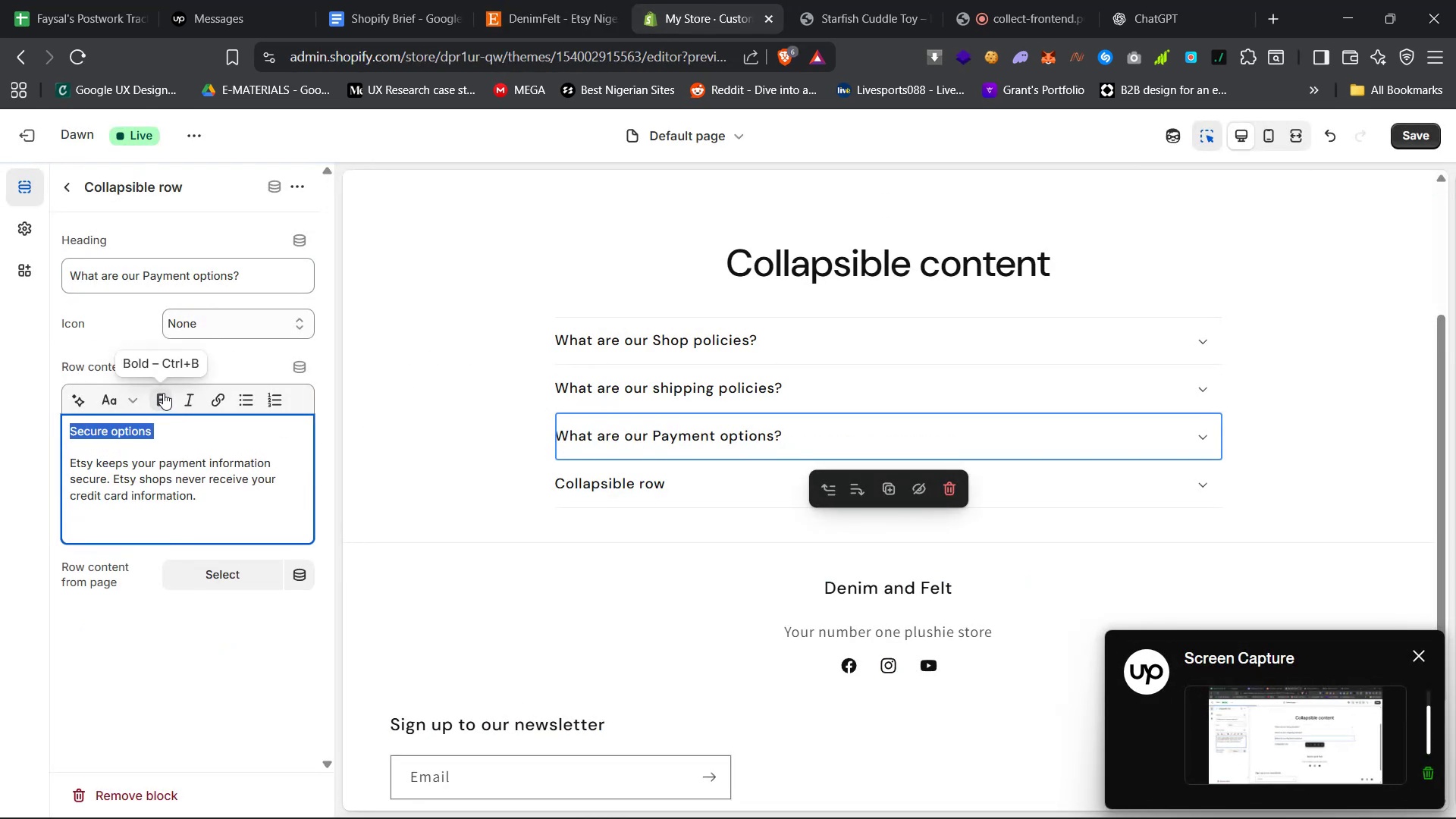 
left_click([159, 397])
 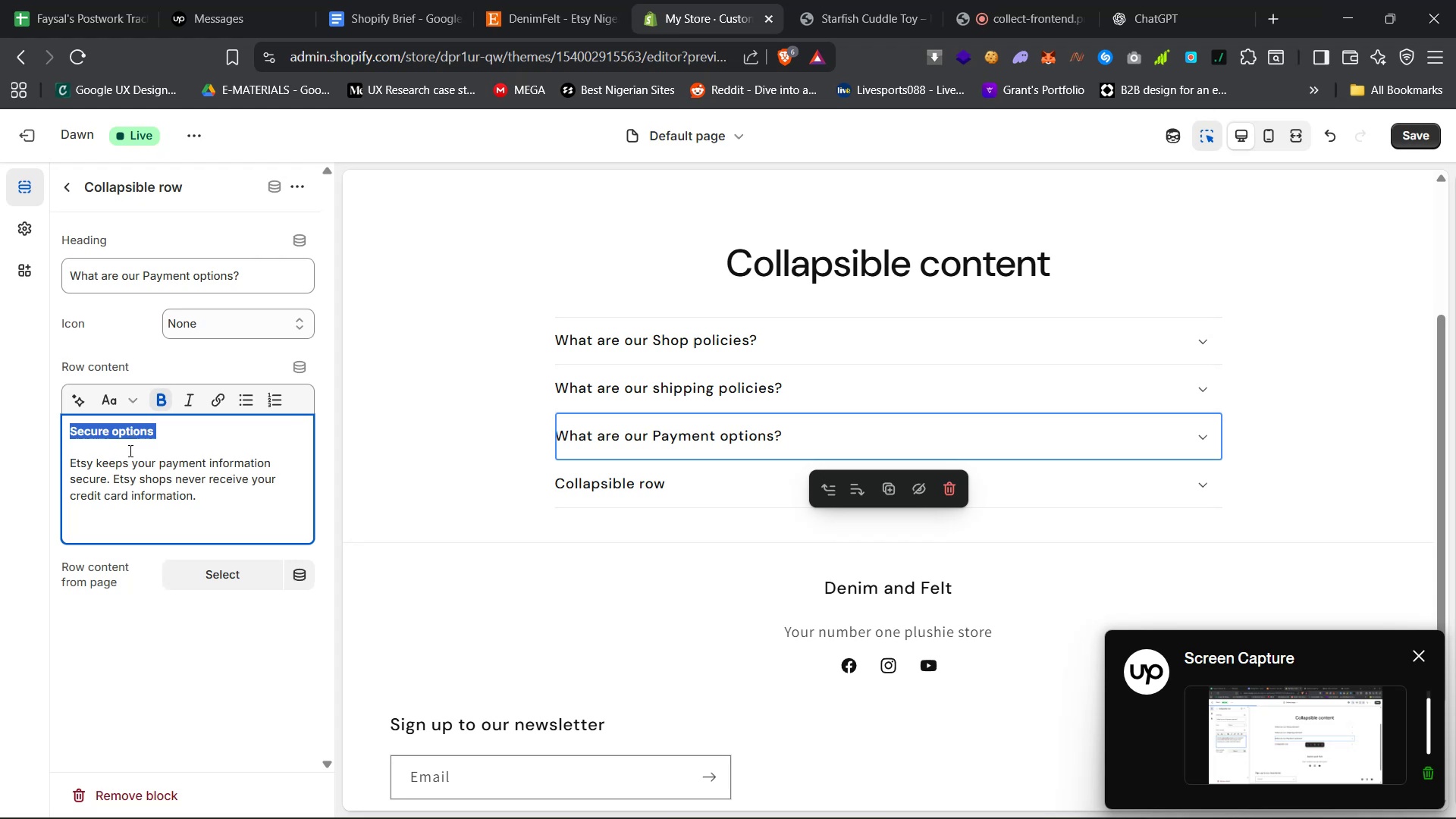 
left_click([202, 442])
 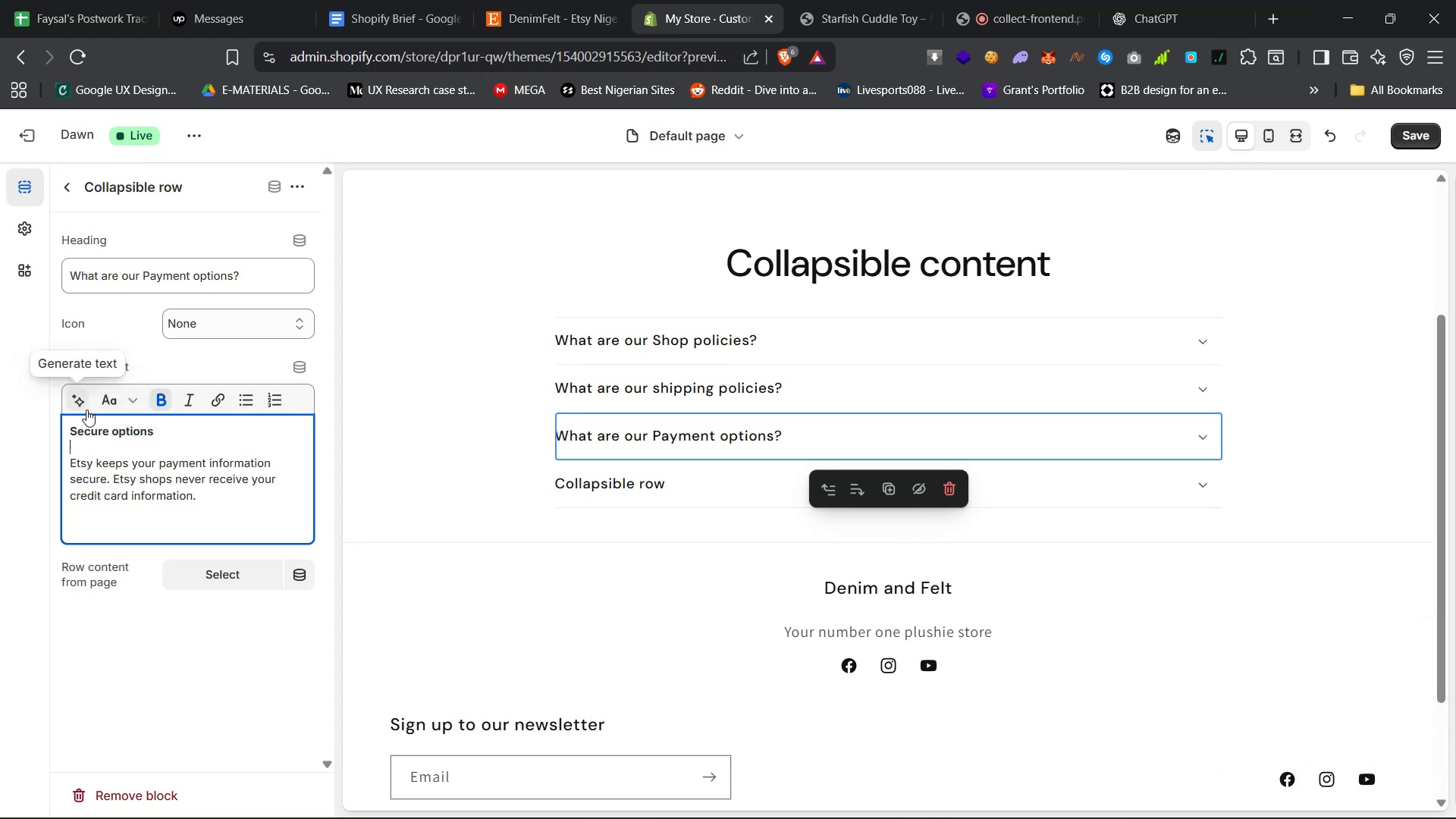 
left_click([157, 516])
 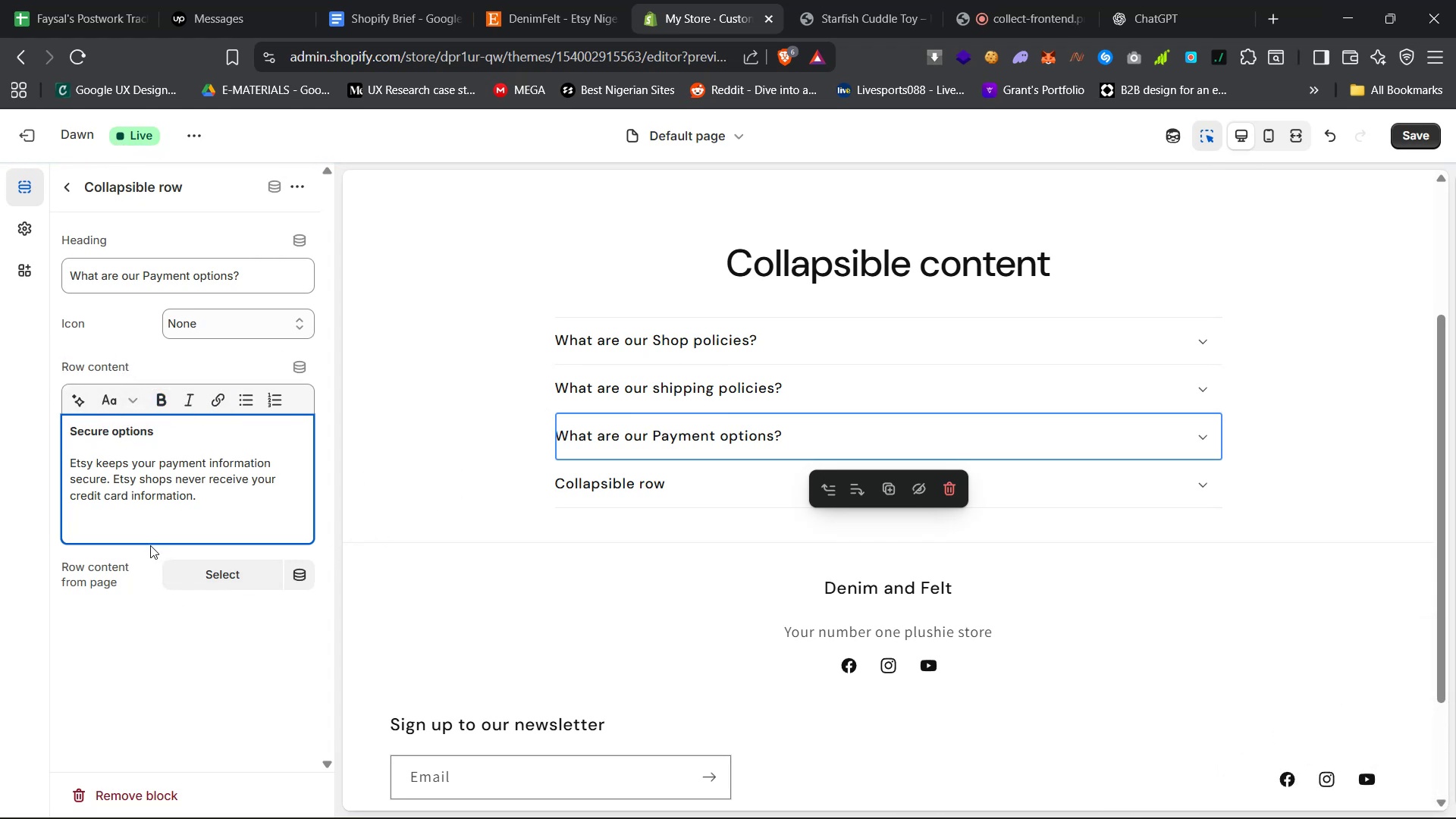 
key(Backspace)
 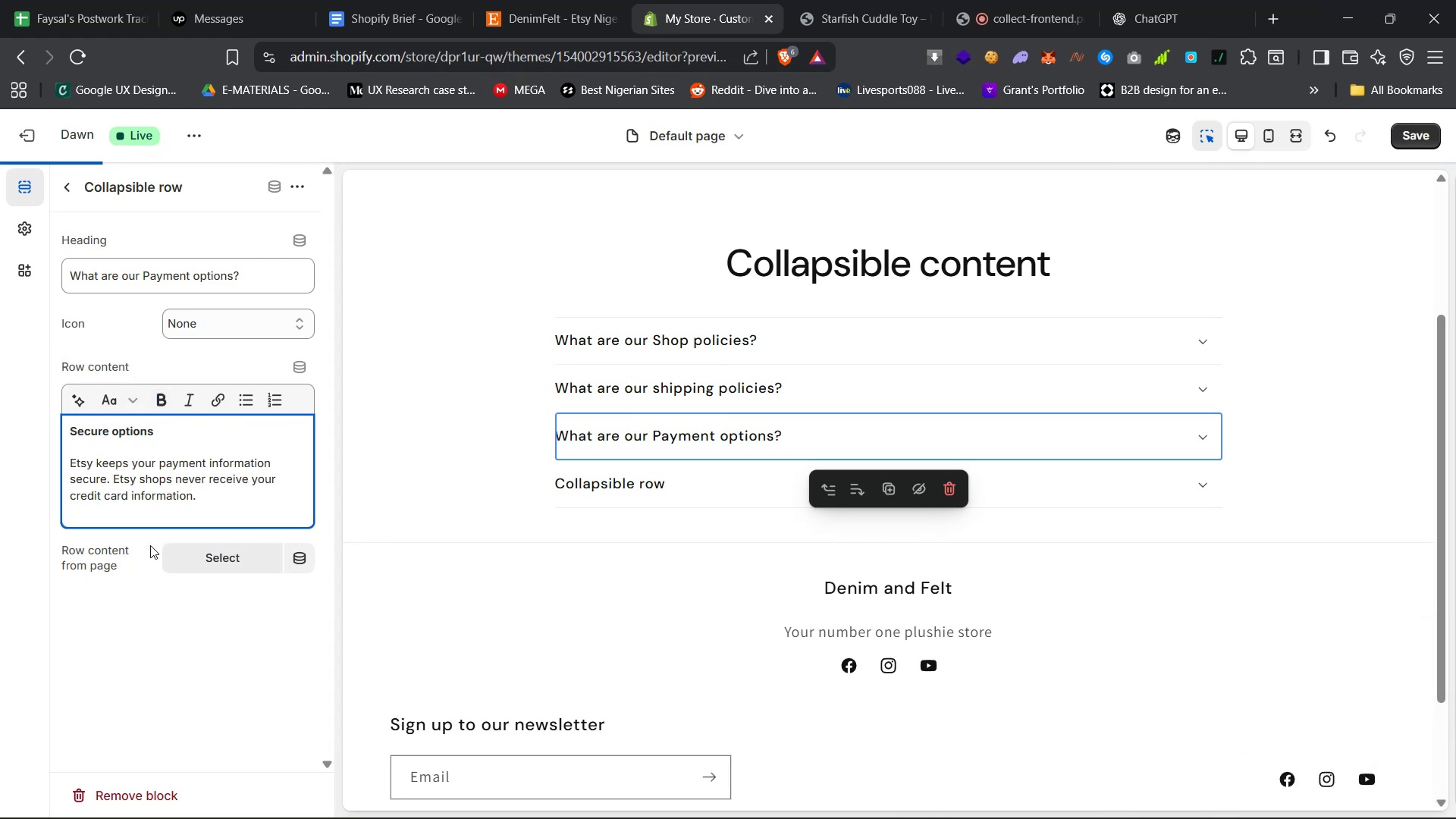 
key(ArrowDown)
 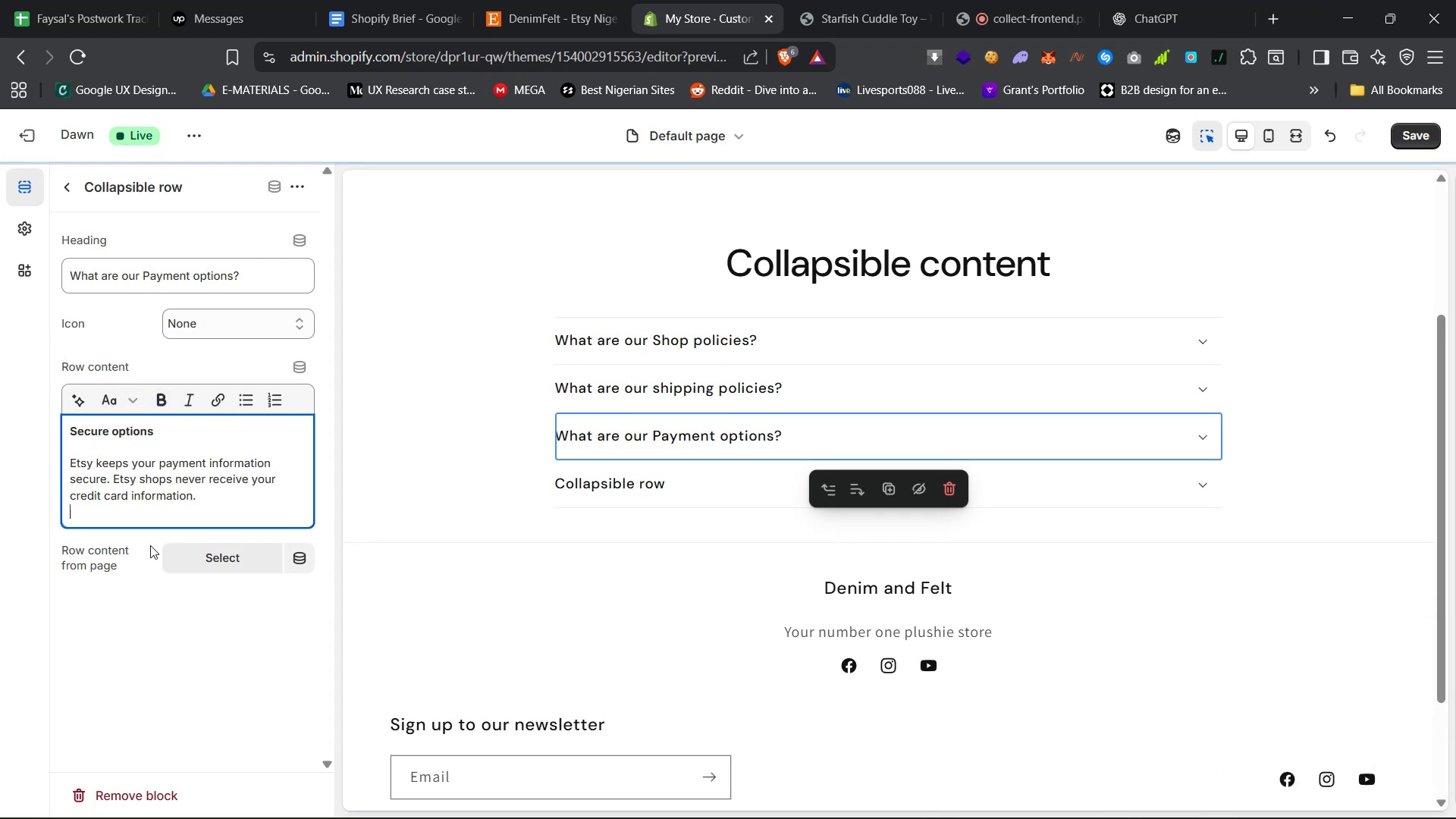 
key(Backspace)
 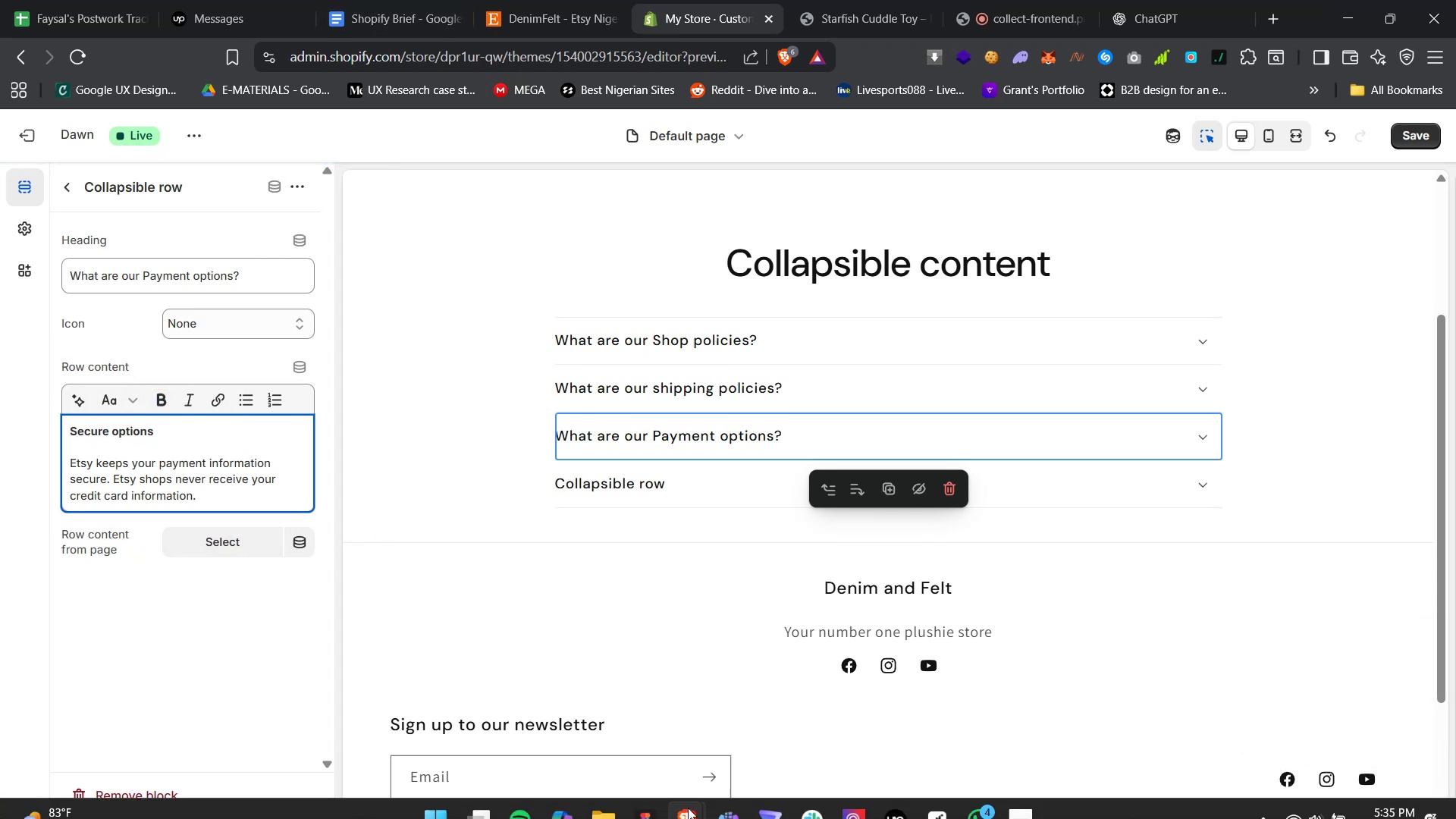 
left_click([518, 803])
 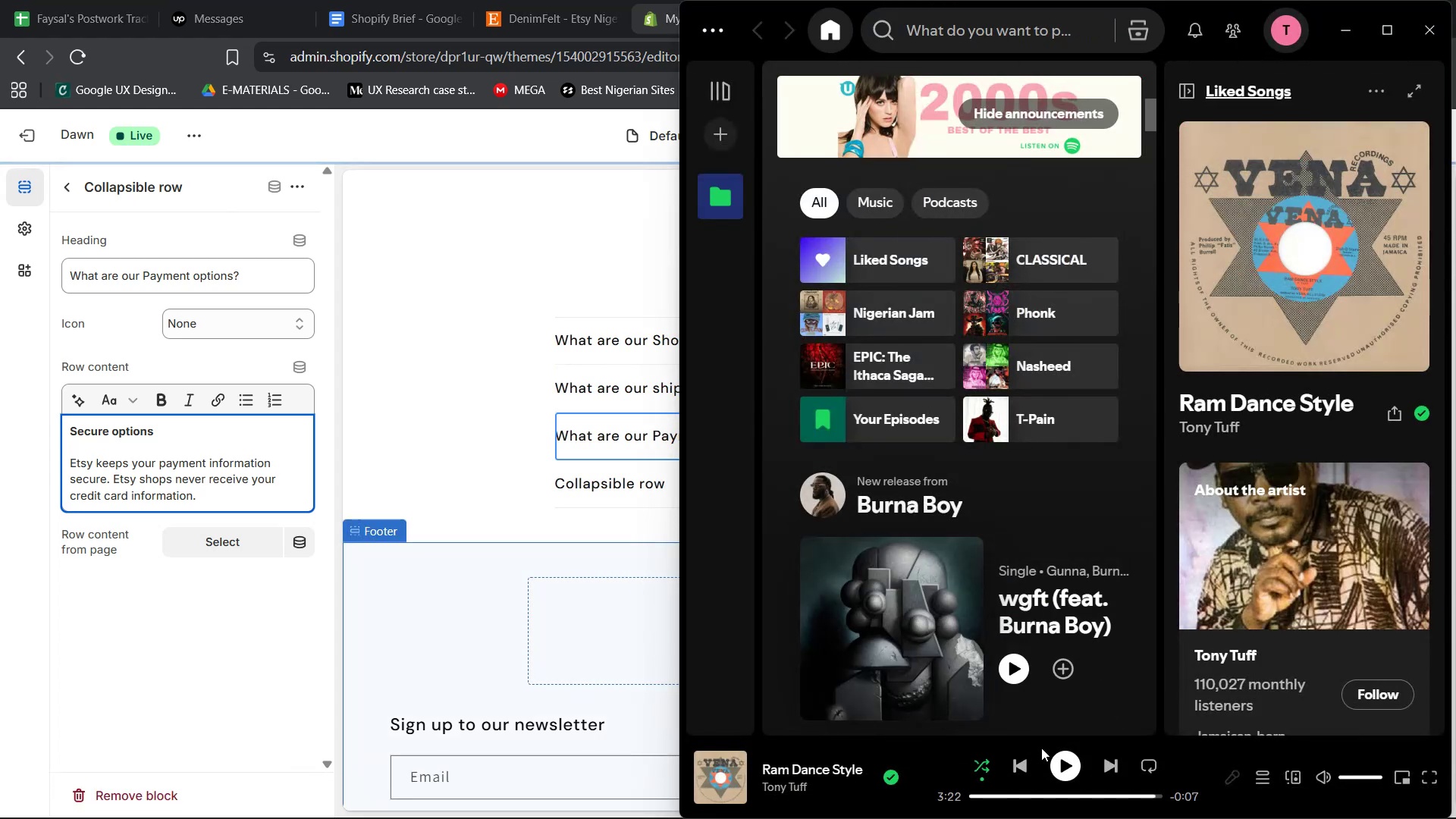 
left_click([1068, 767])
 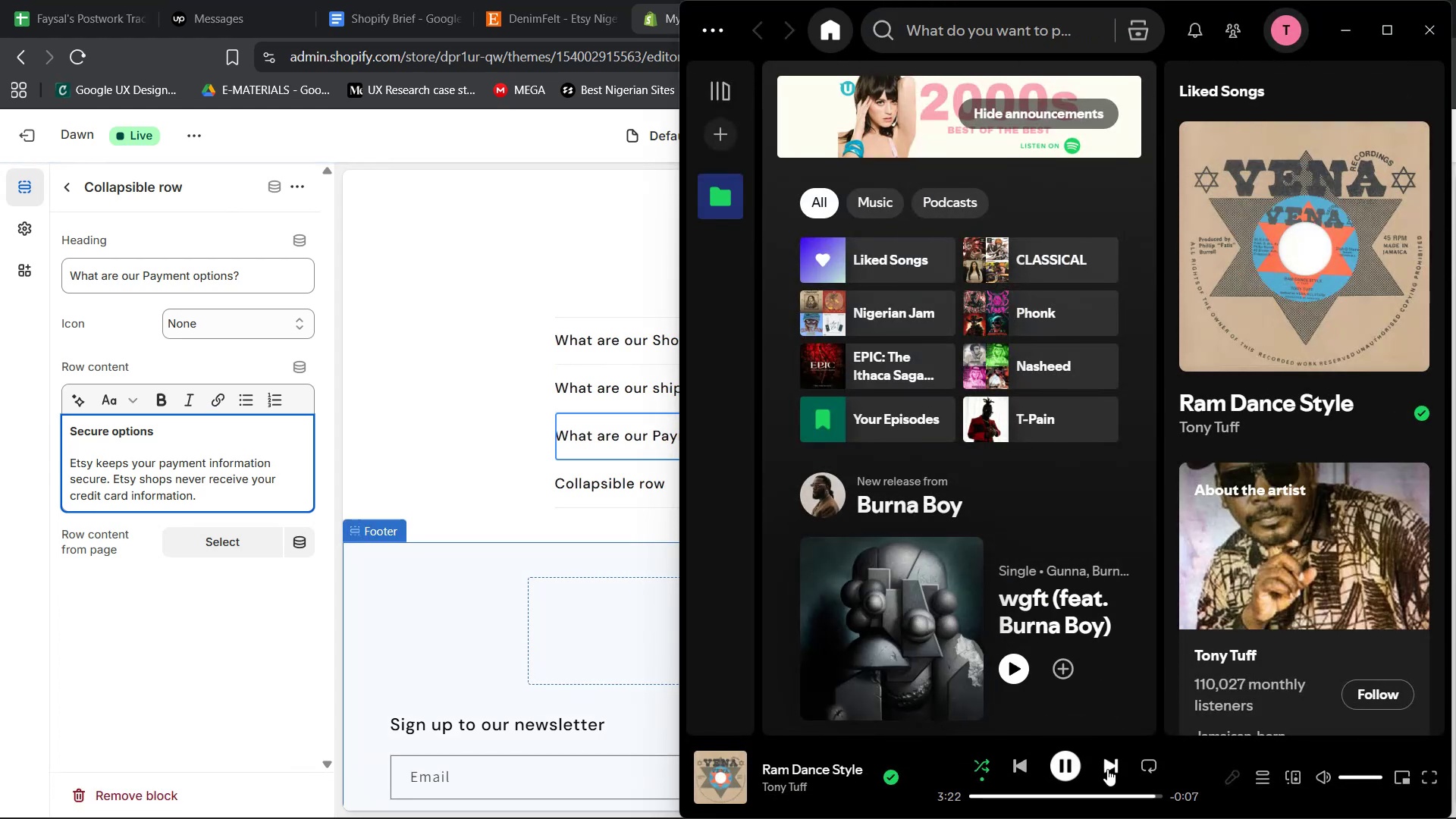 
left_click([1111, 767])
 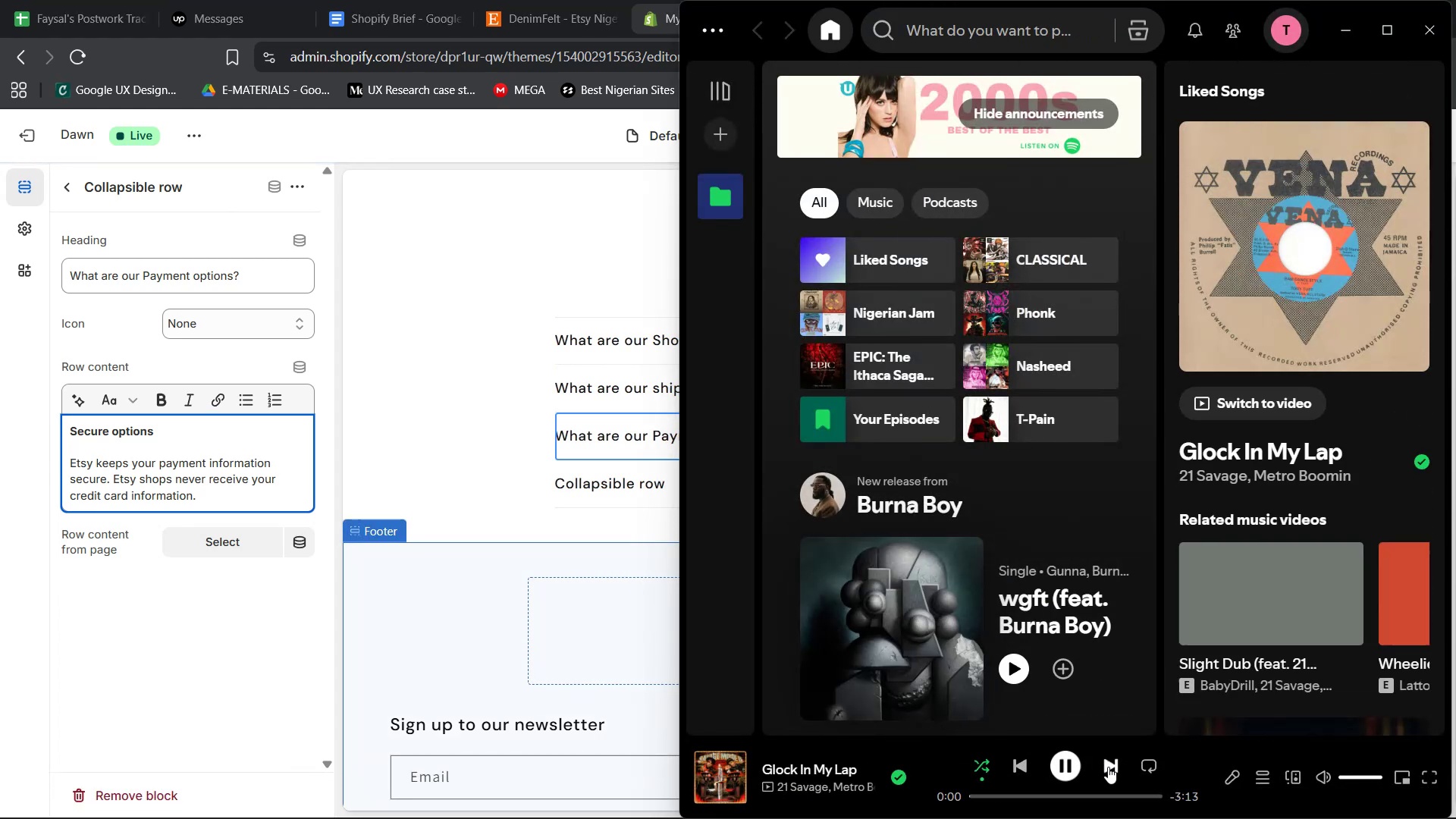 
left_click([1108, 767])
 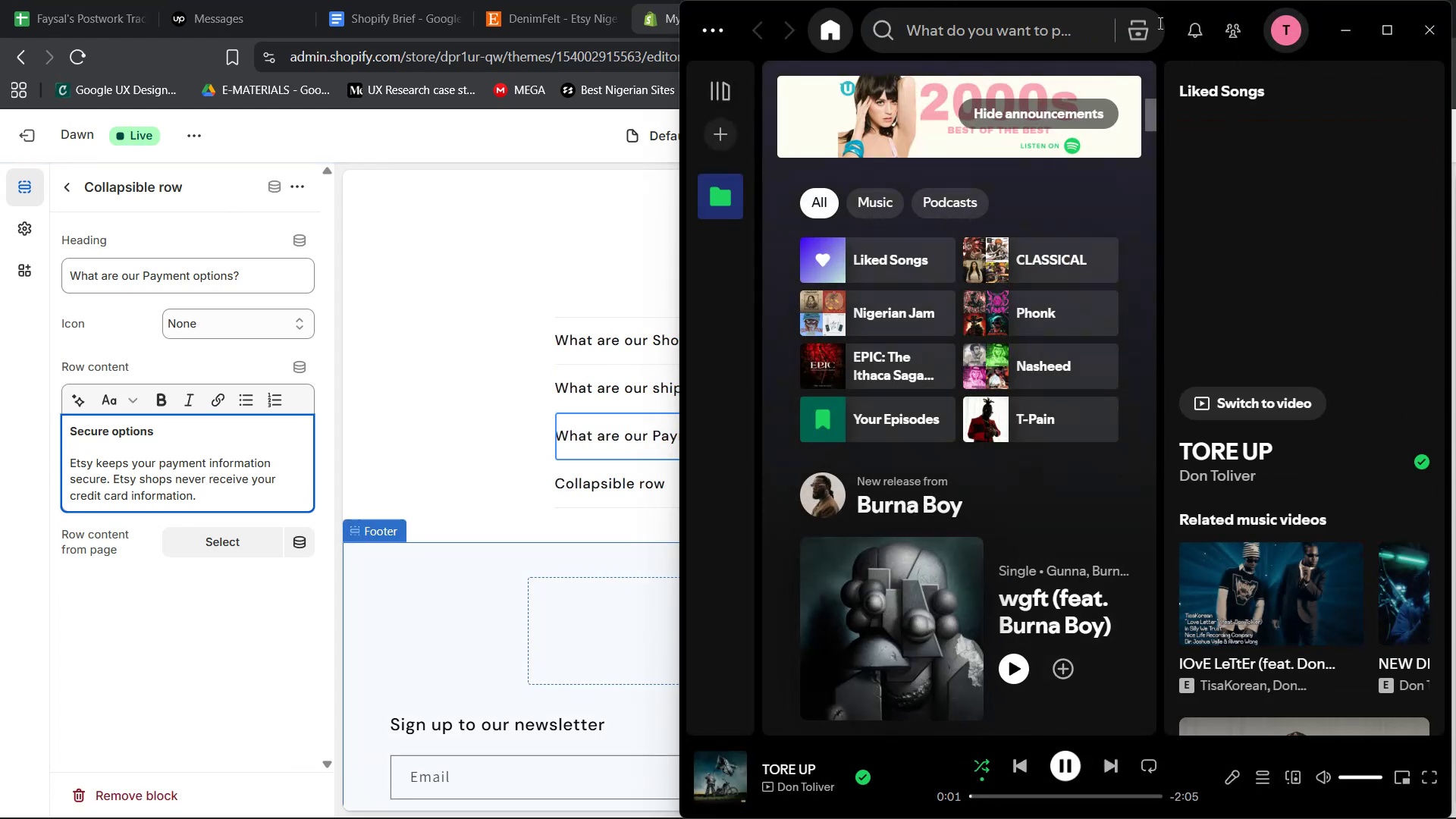 
left_click([1342, 46])
 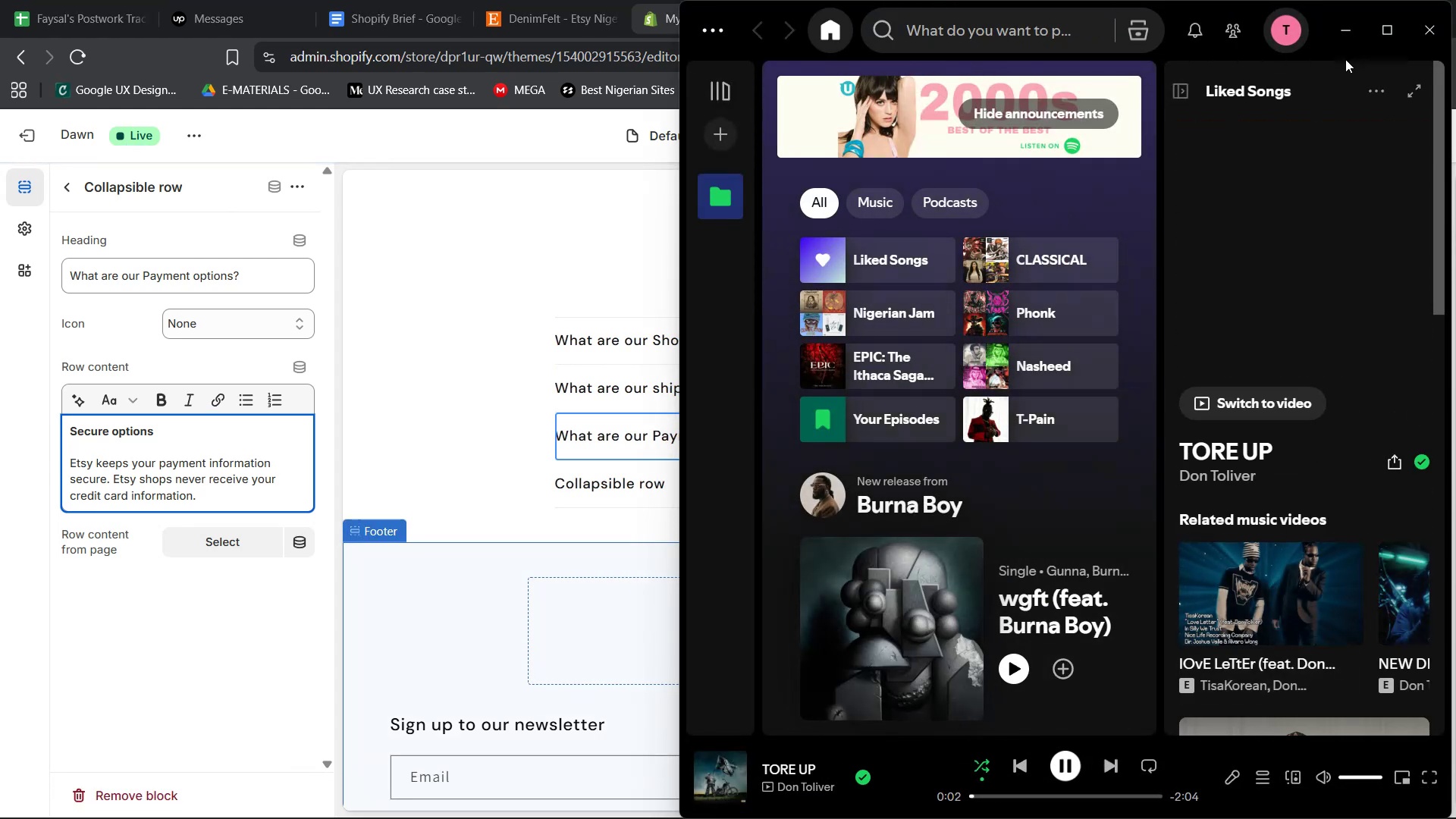 
left_click([1348, 30])
 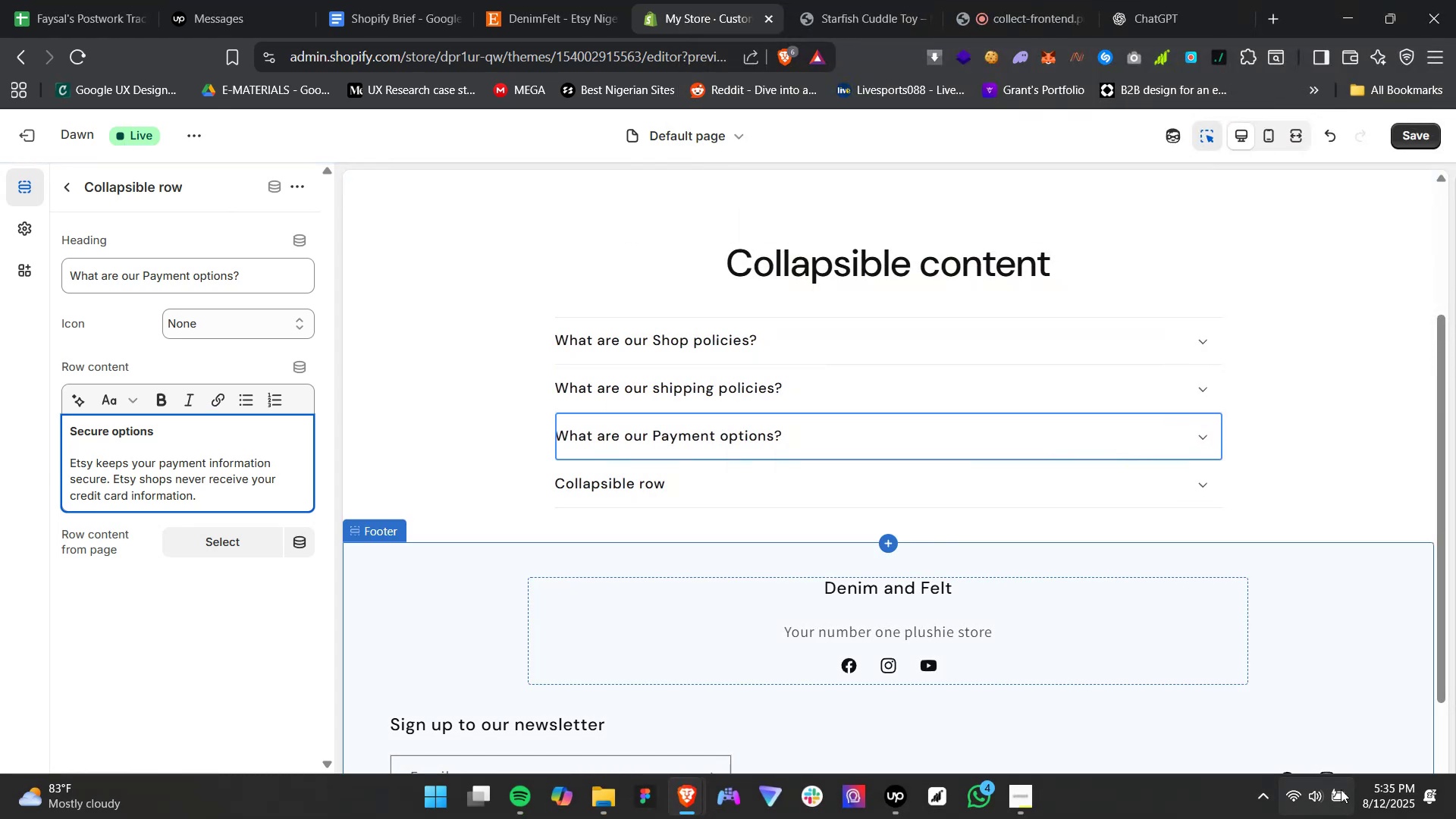 
left_click([1330, 802])
 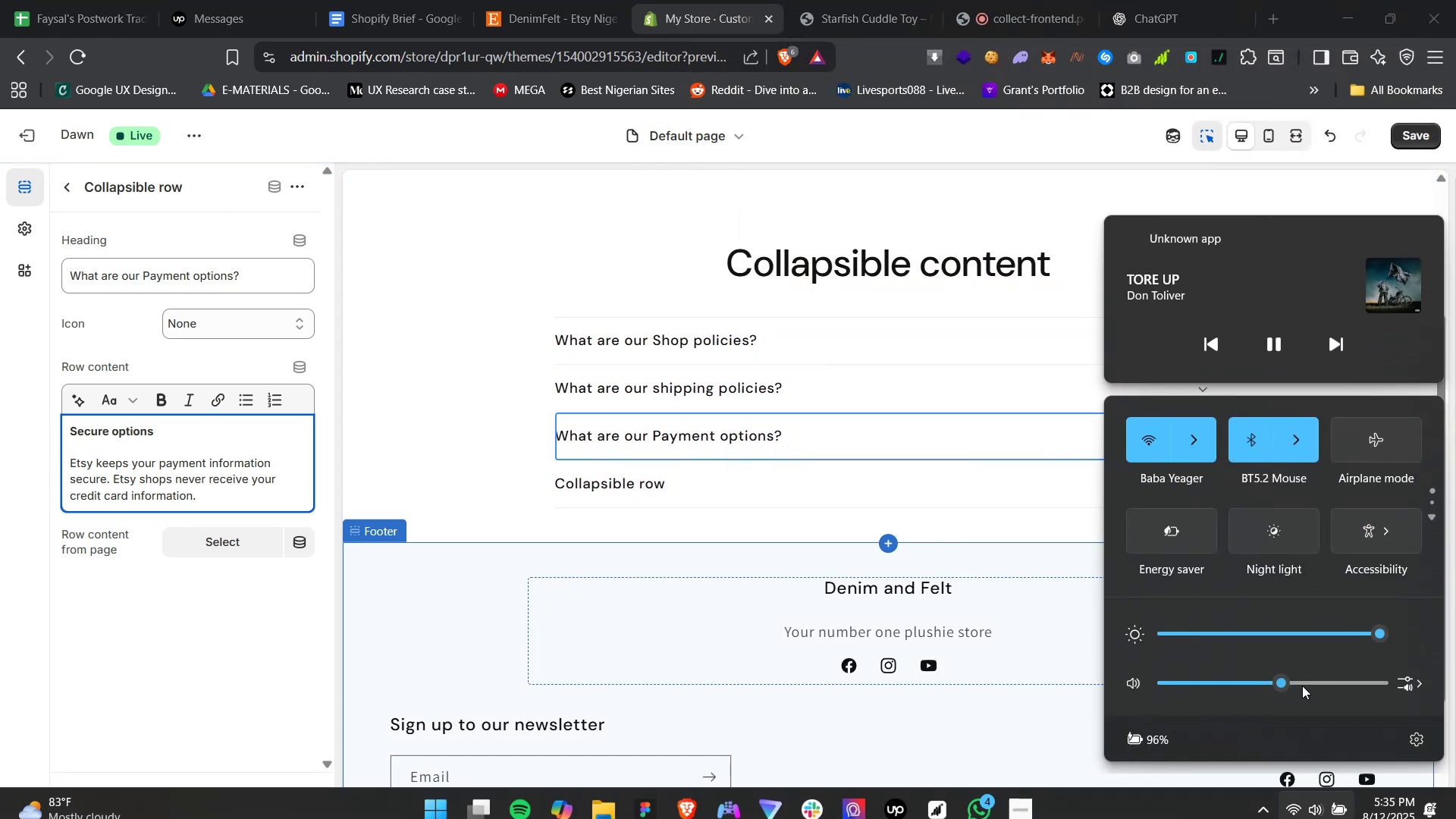 
left_click([1301, 685])
 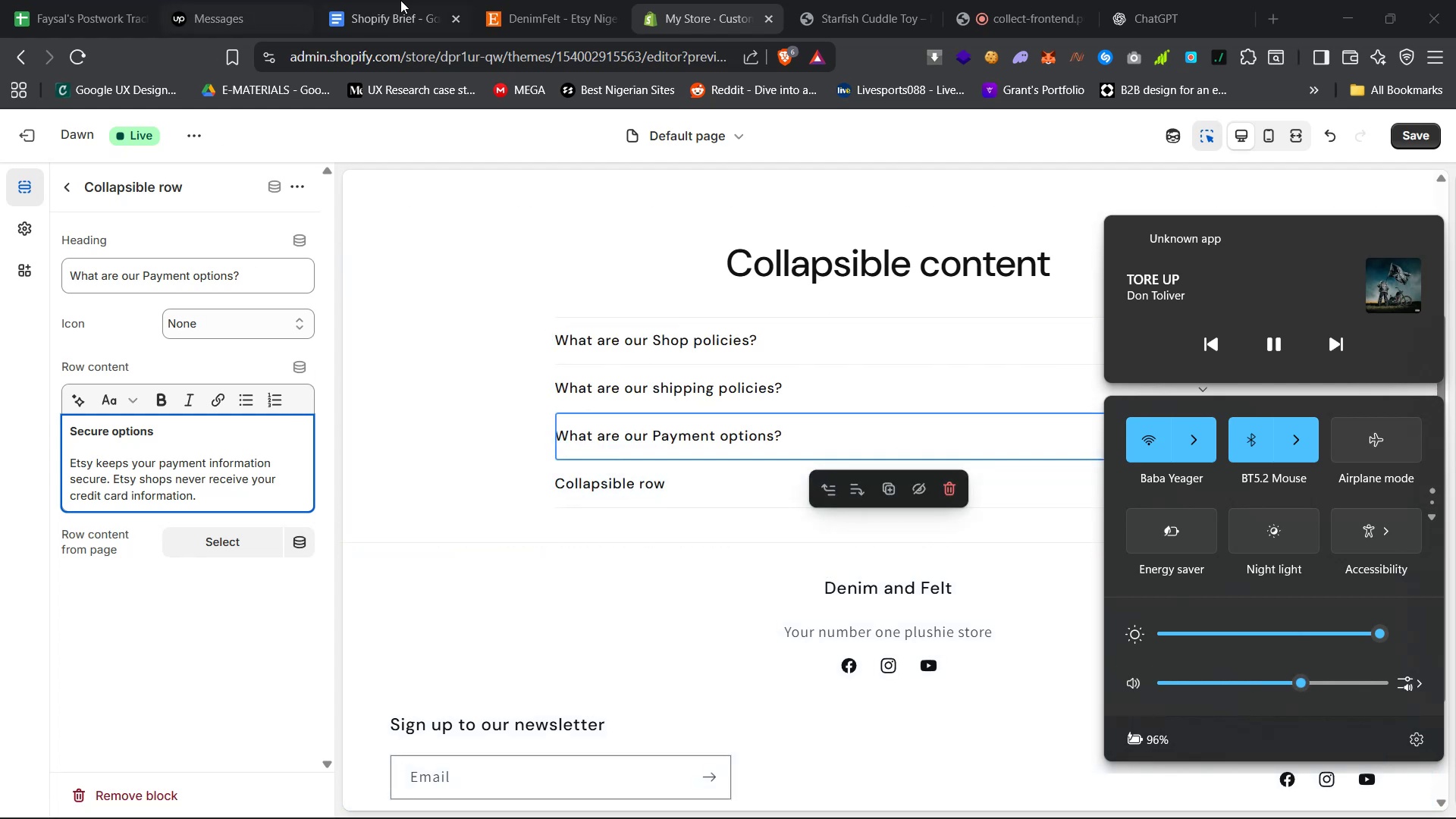 
left_click([517, 0])
 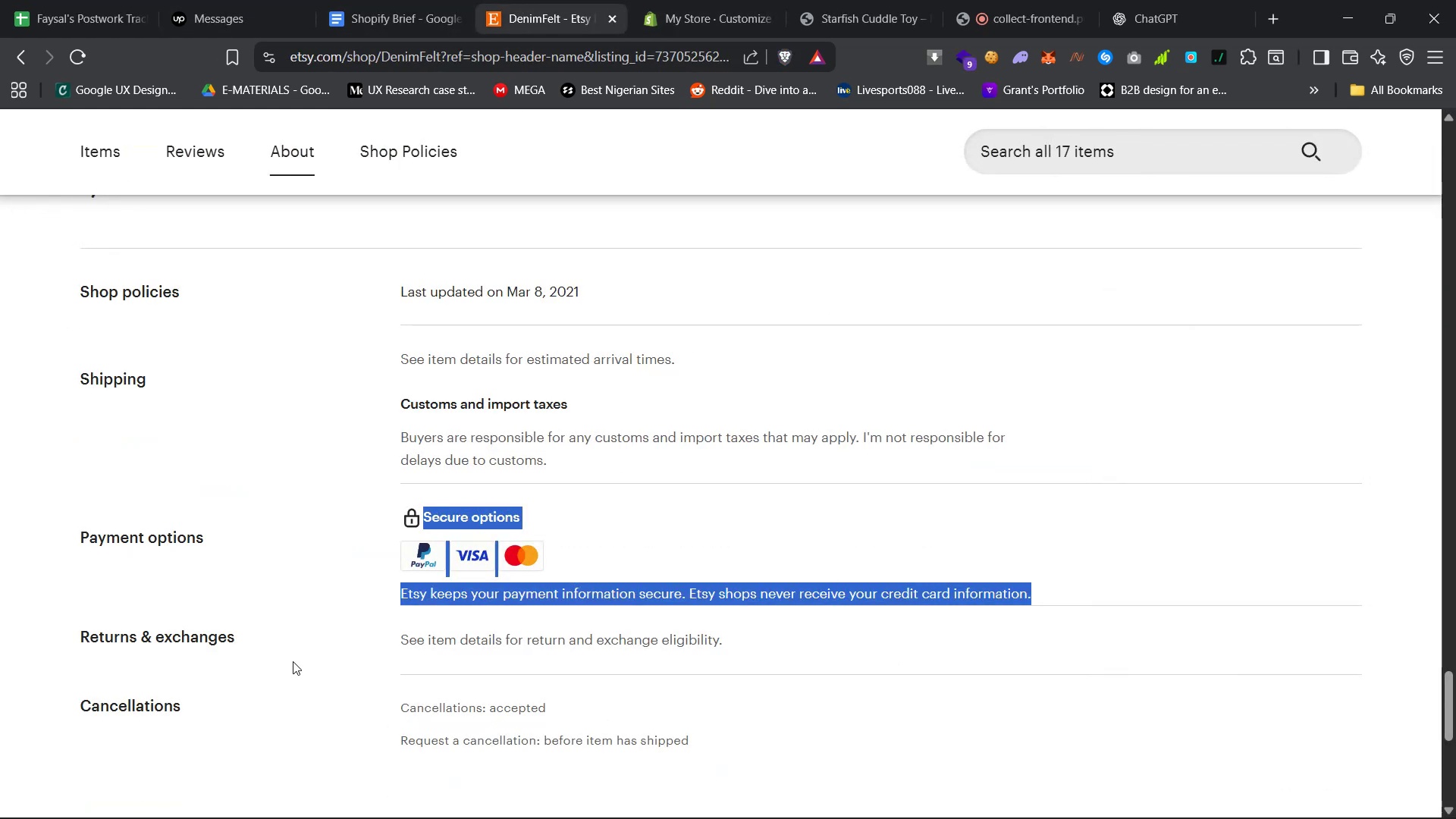 
scroll: coordinate [373, 588], scroll_direction: down, amount: 6.0
 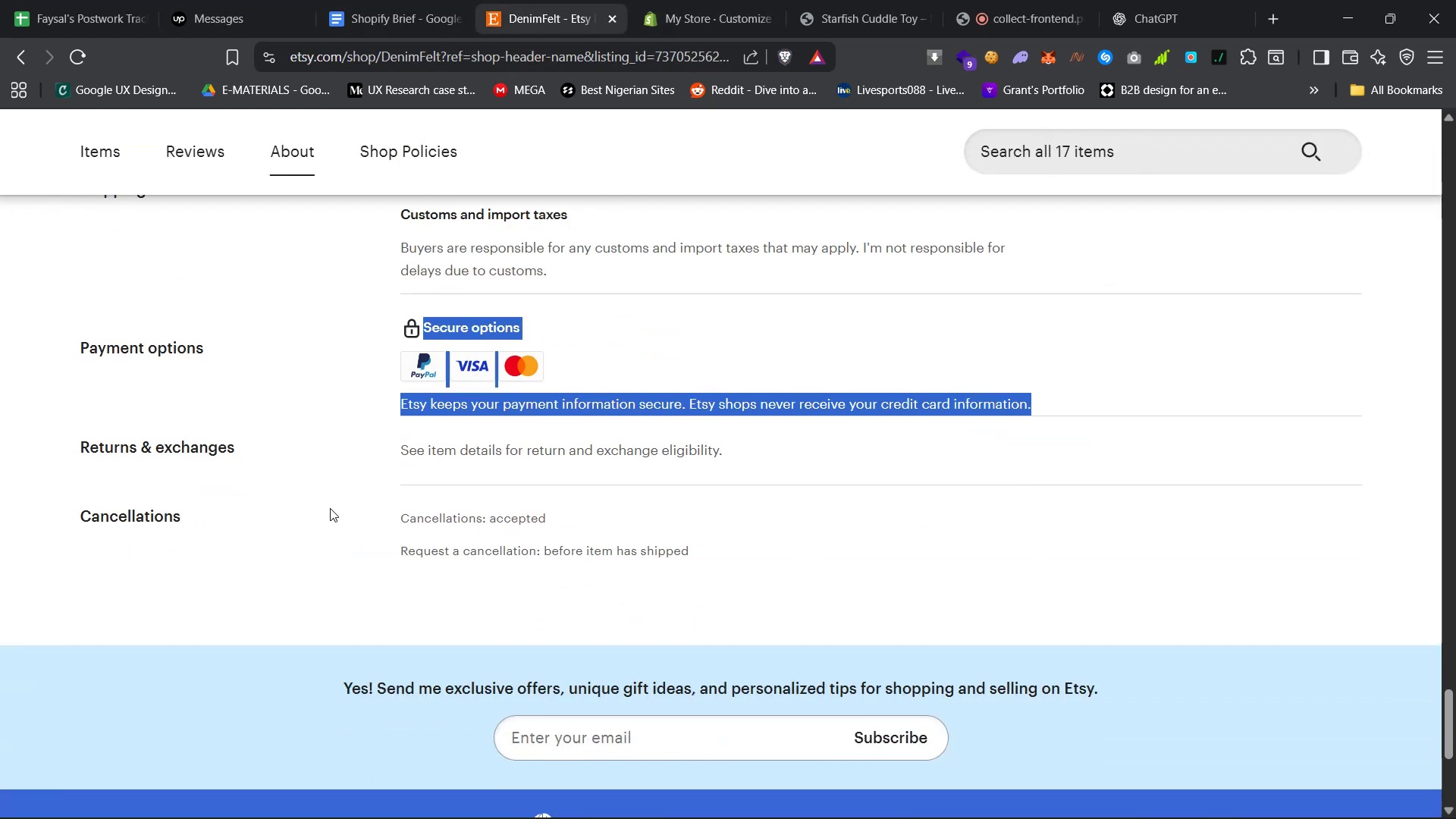 
left_click_drag(start_coordinate=[288, 460], to_coordinate=[47, 447])
 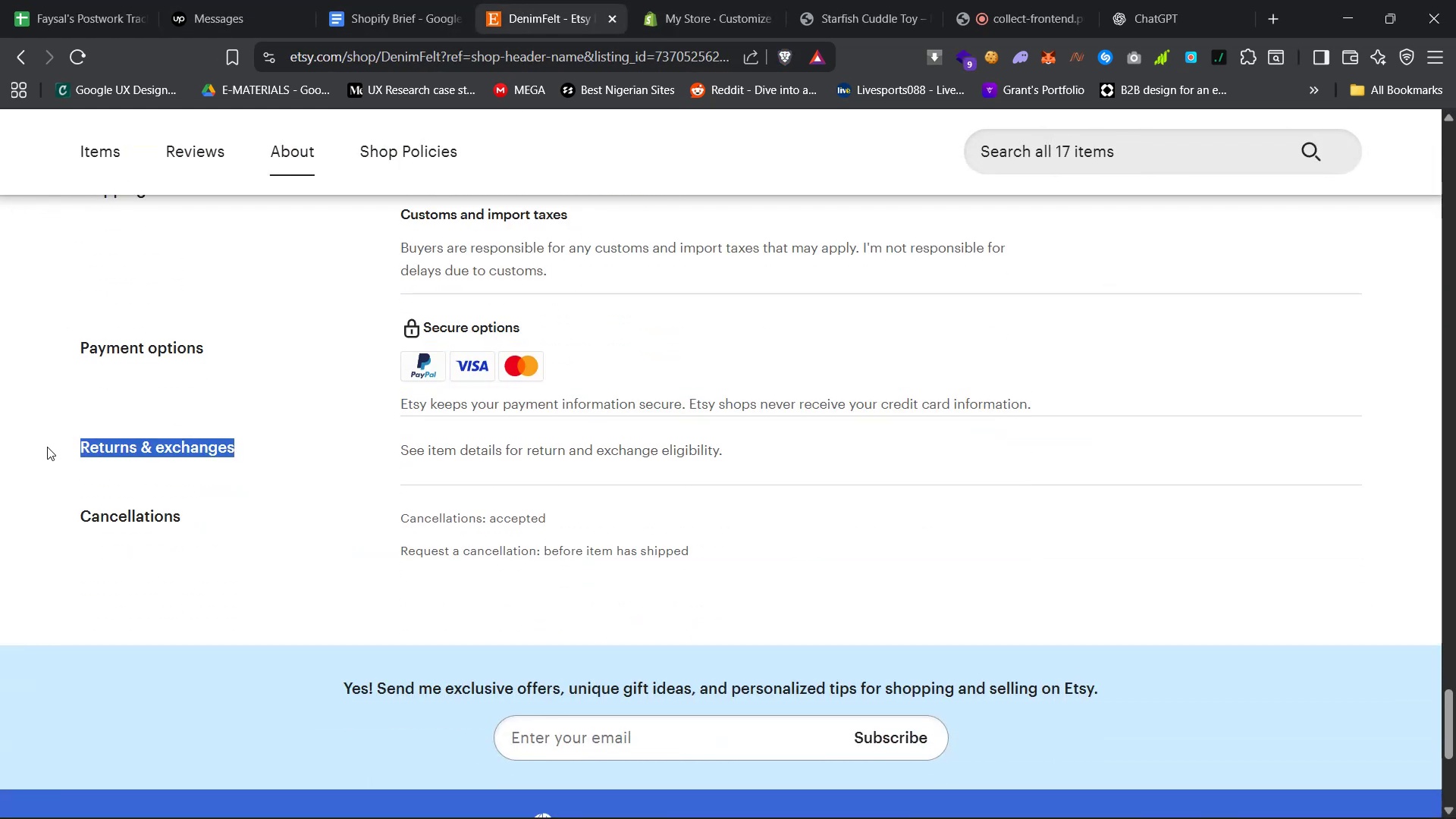 
key(Control+C)
 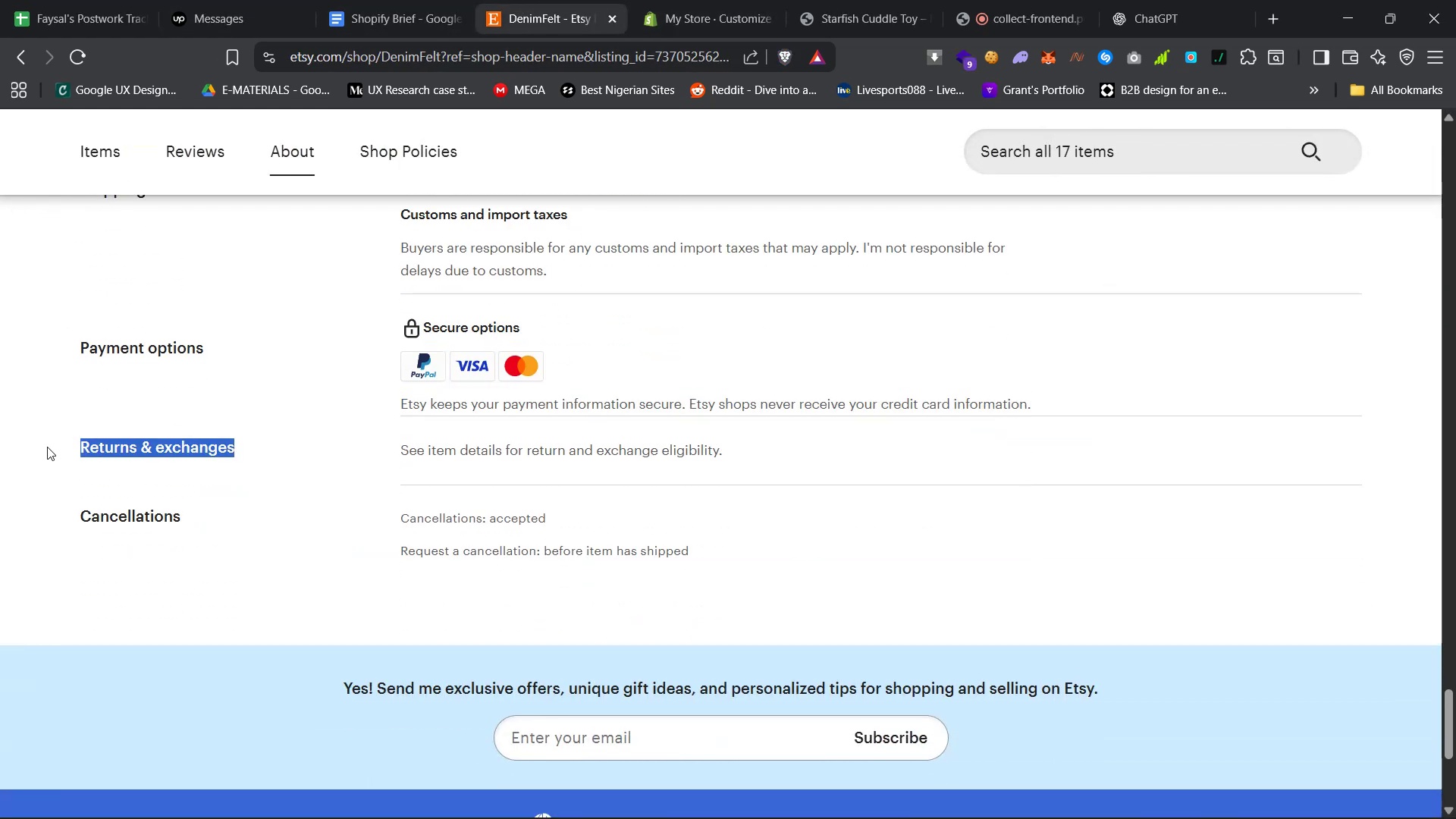 
key(Control+C)
 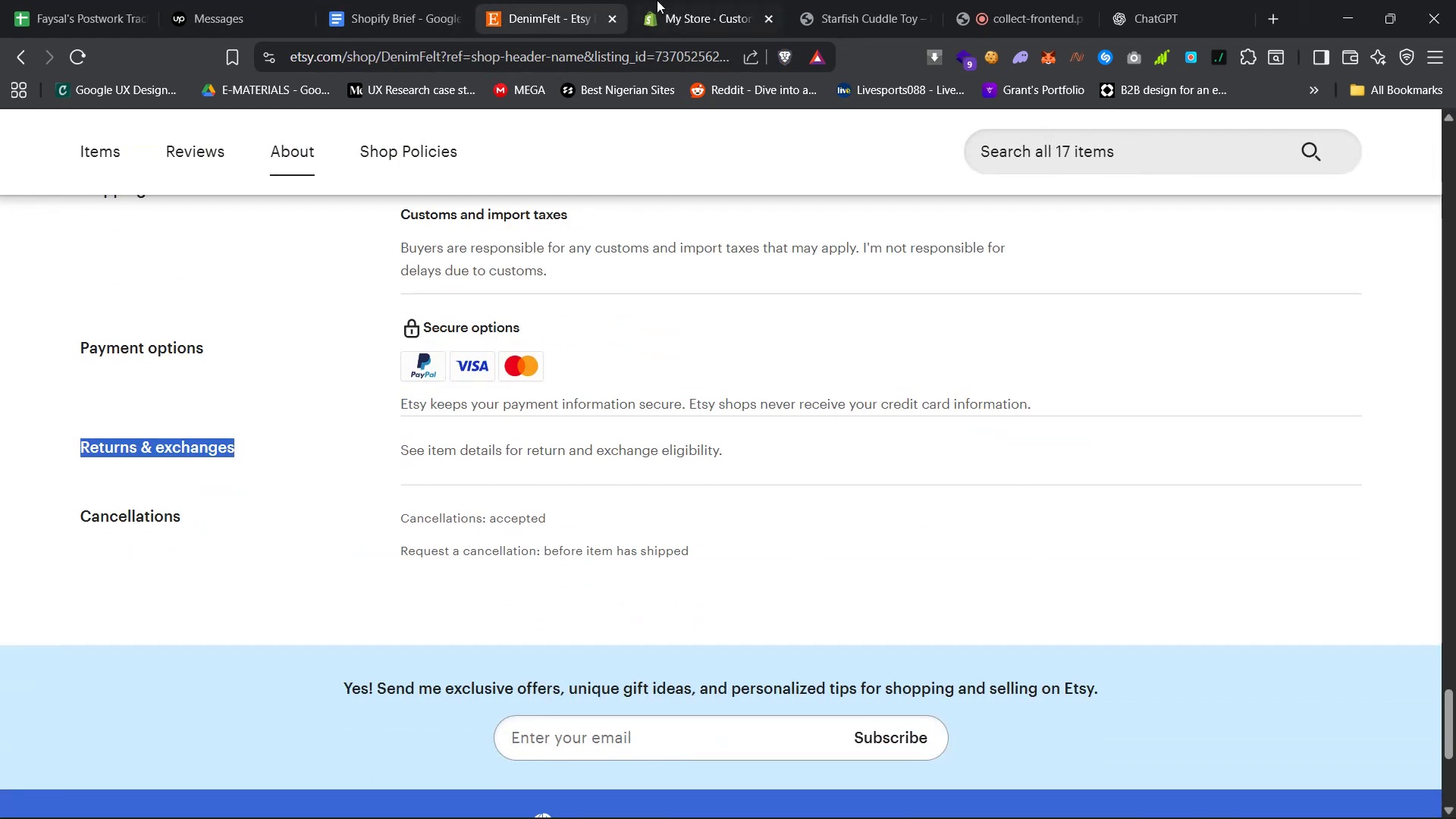 
left_click([661, 0])
 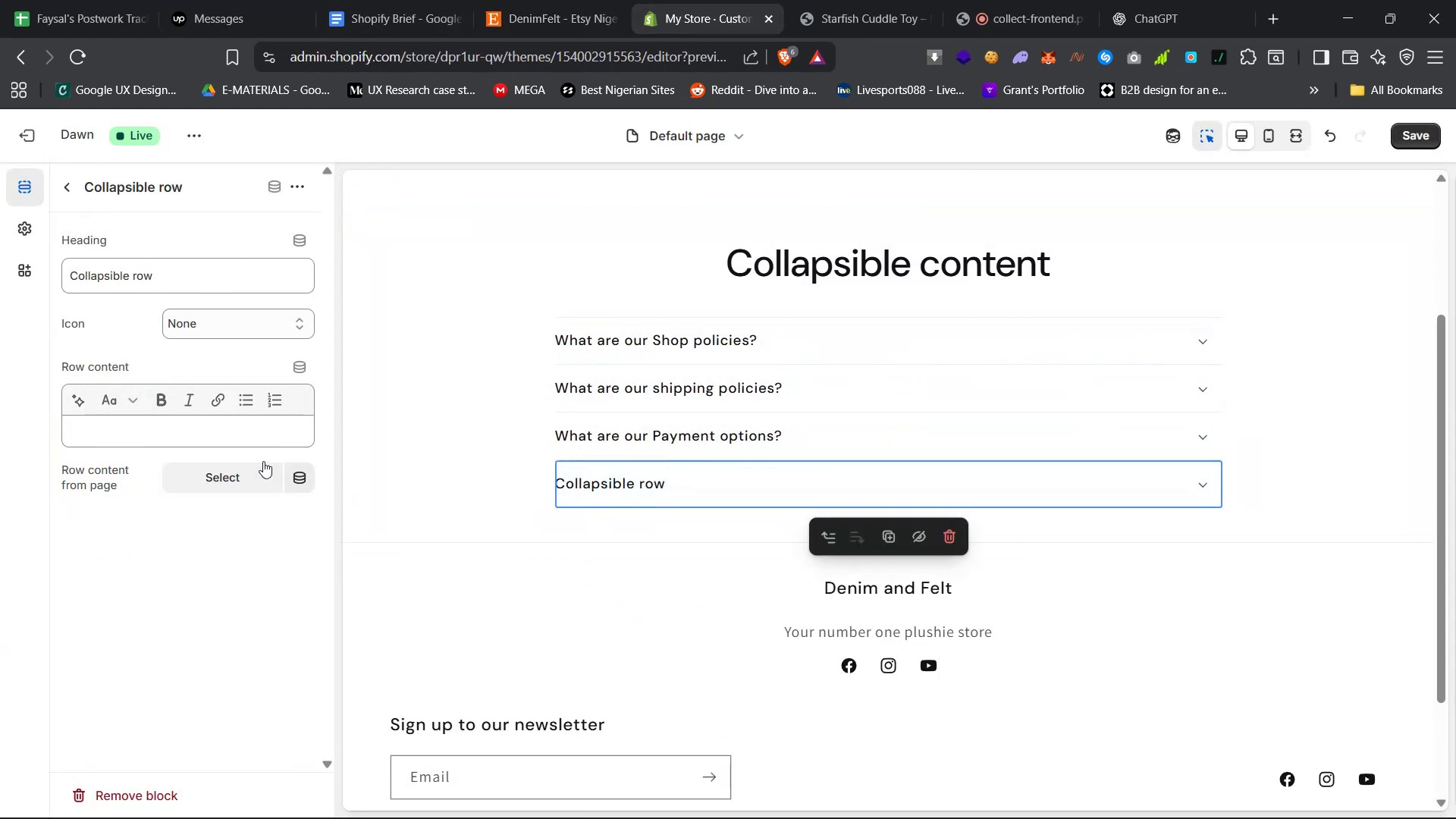 
left_click([172, 275])
 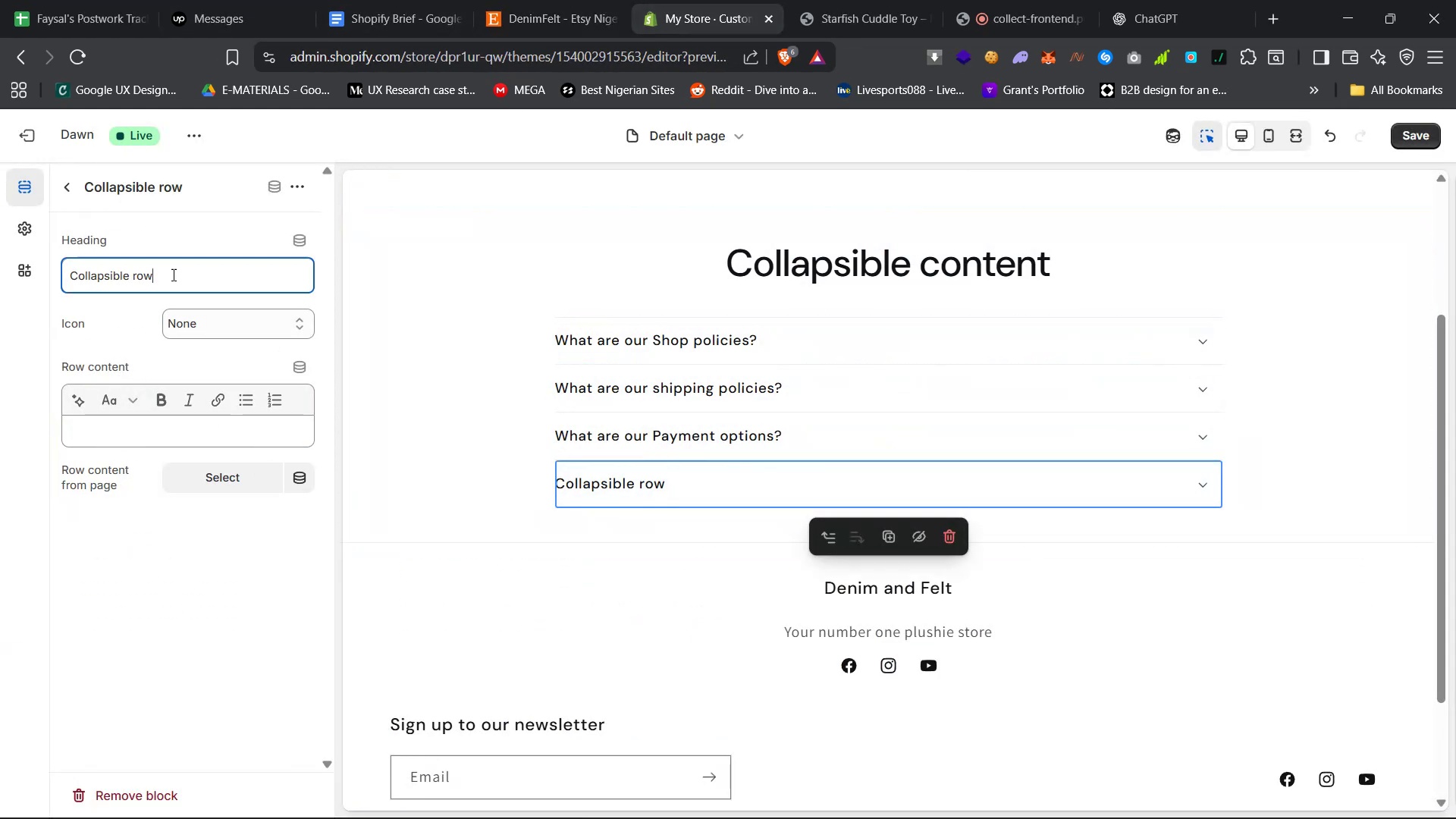 
key(Control+A)
 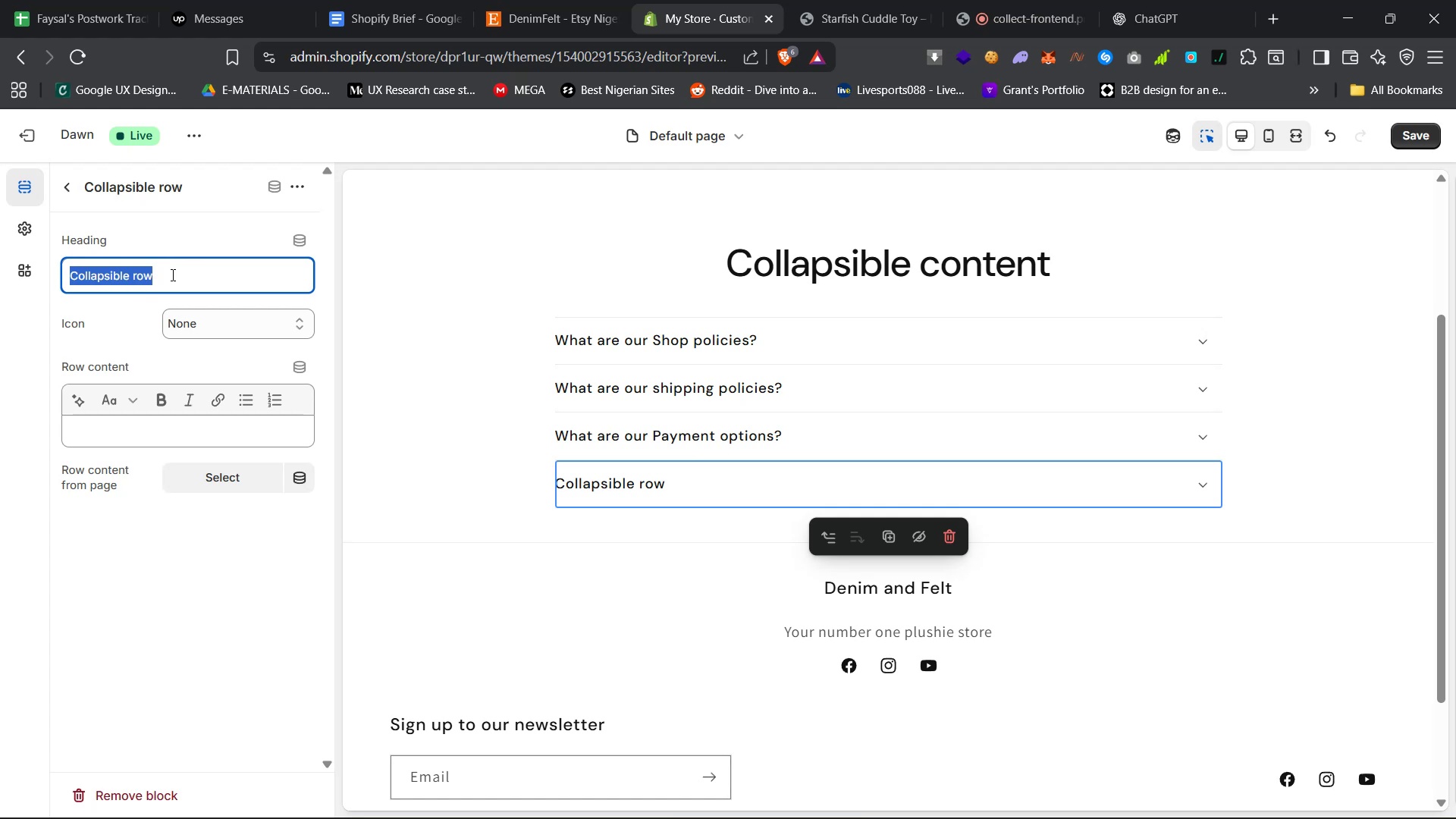 
key(Control+V)
 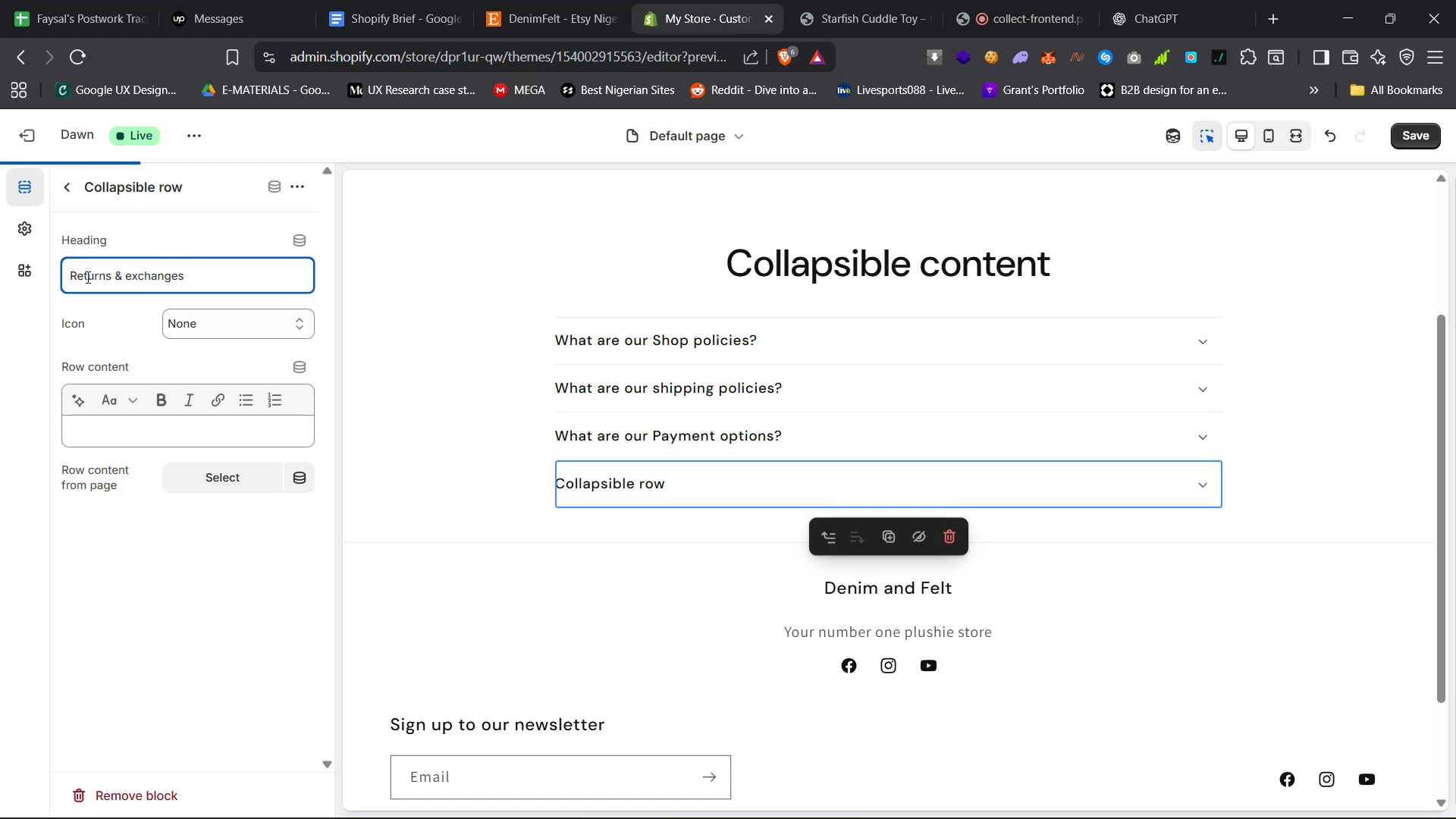 
left_click([77, 277])
 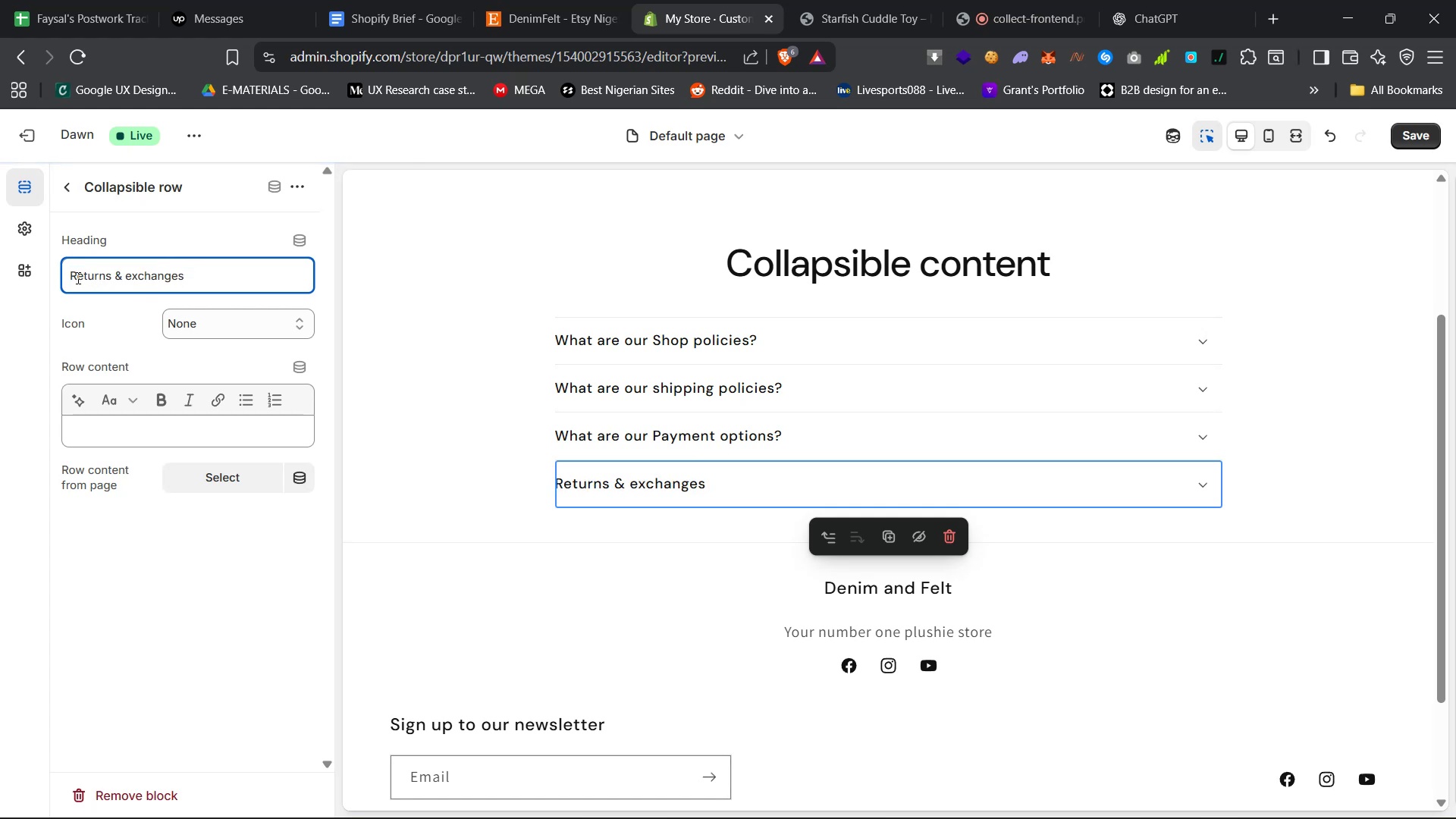 
key(ArrowLeft)
 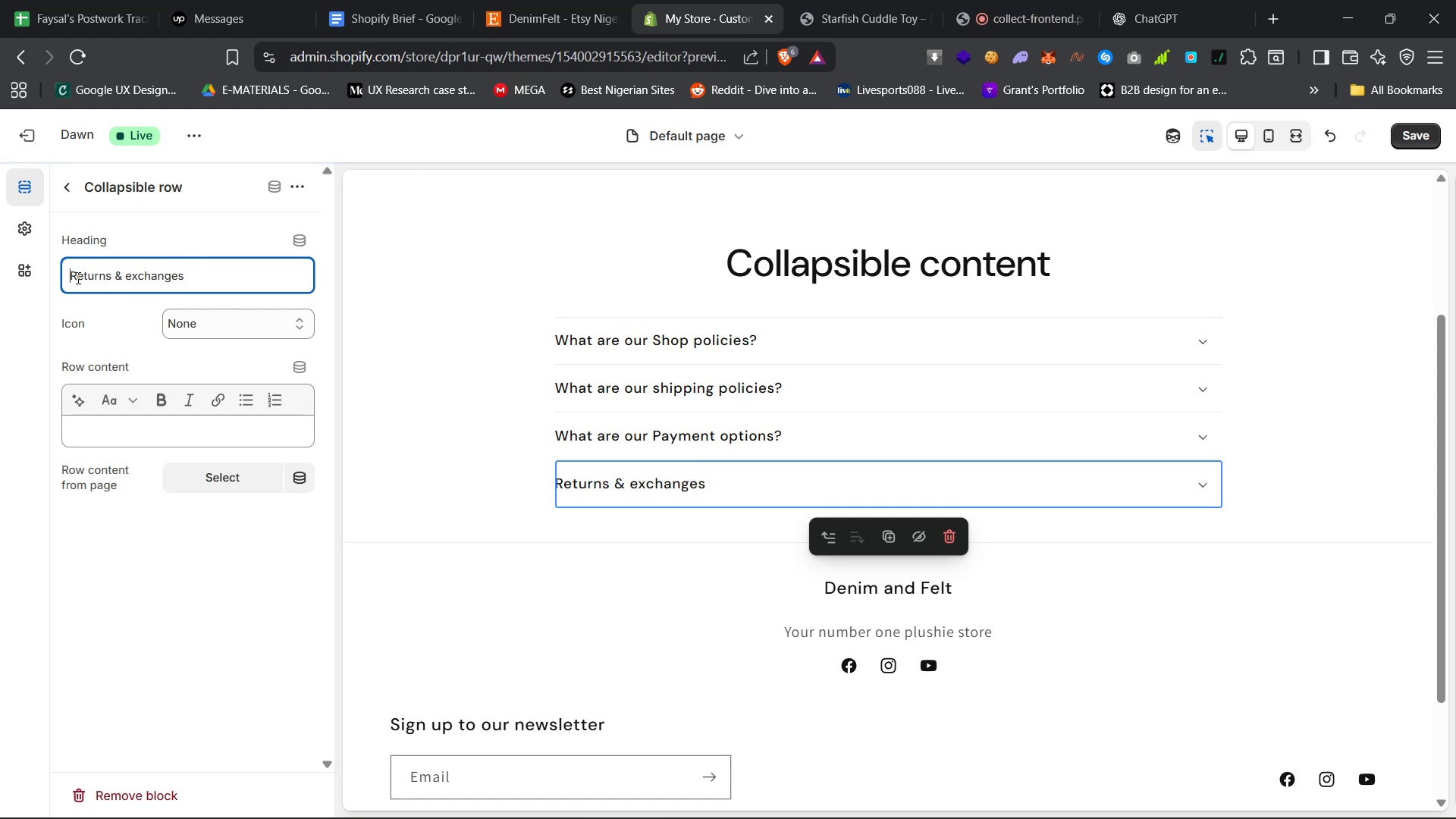 
type(What is our )
 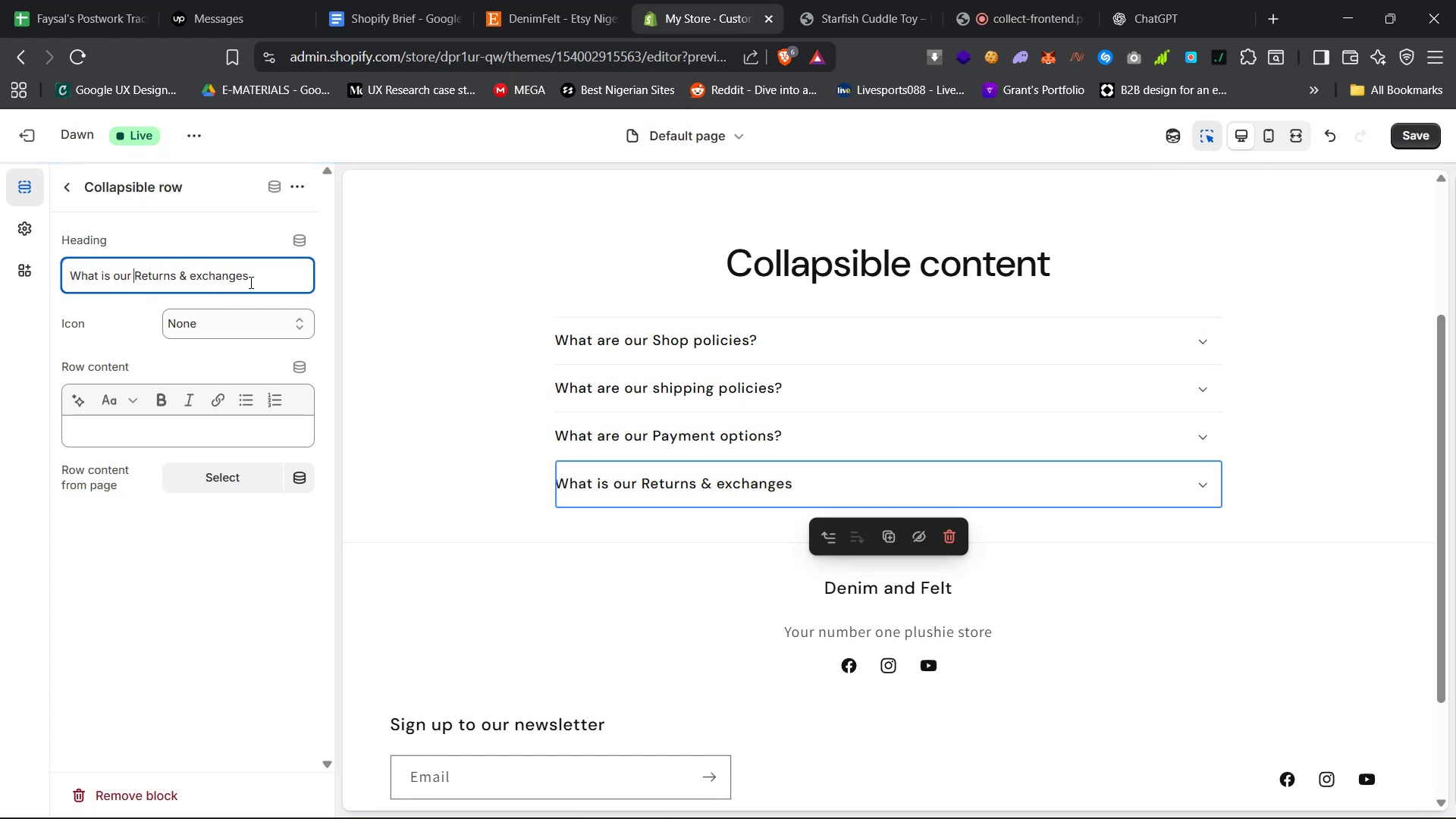 
type( policies?)
 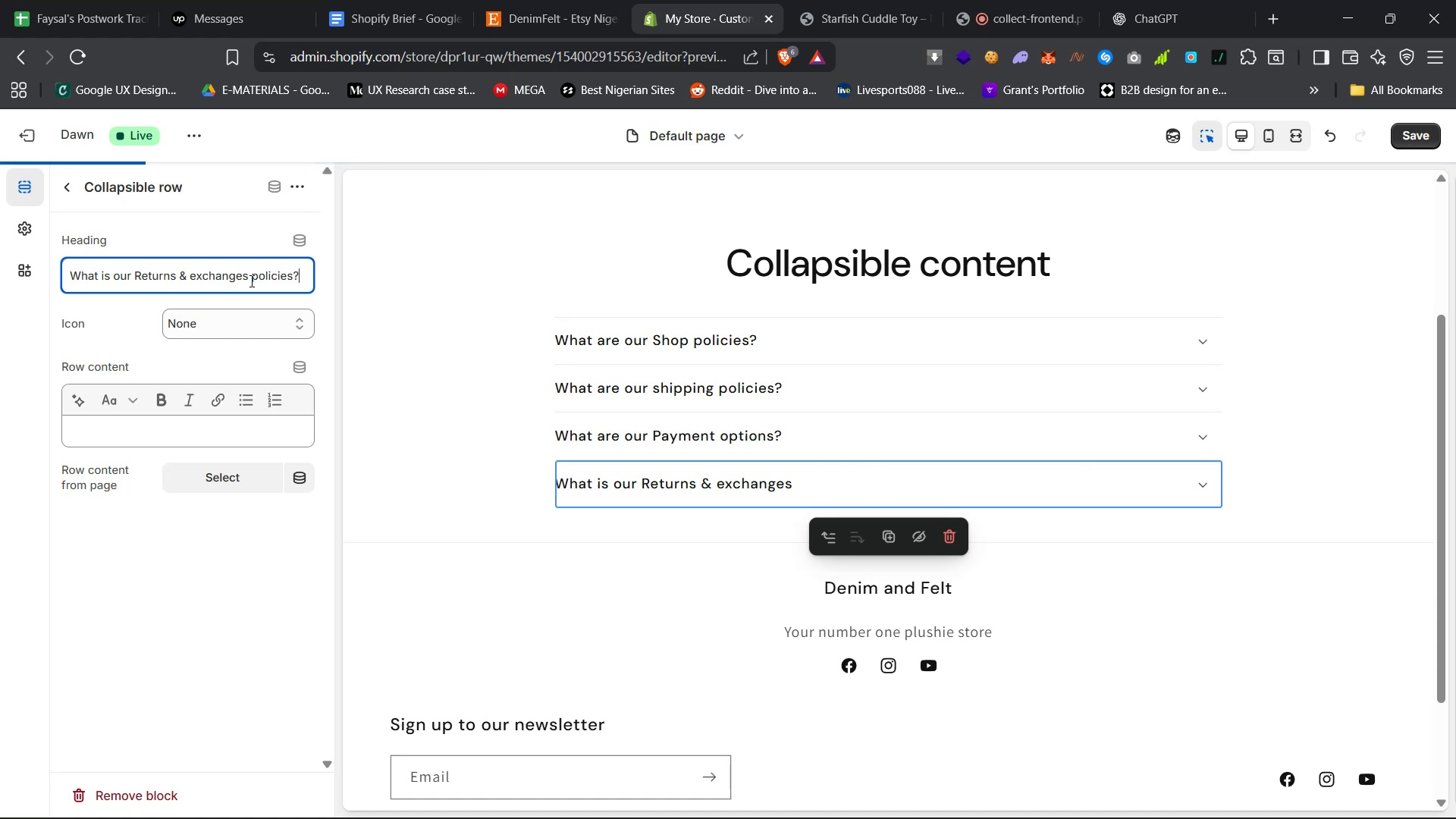 
left_click([511, 0])
 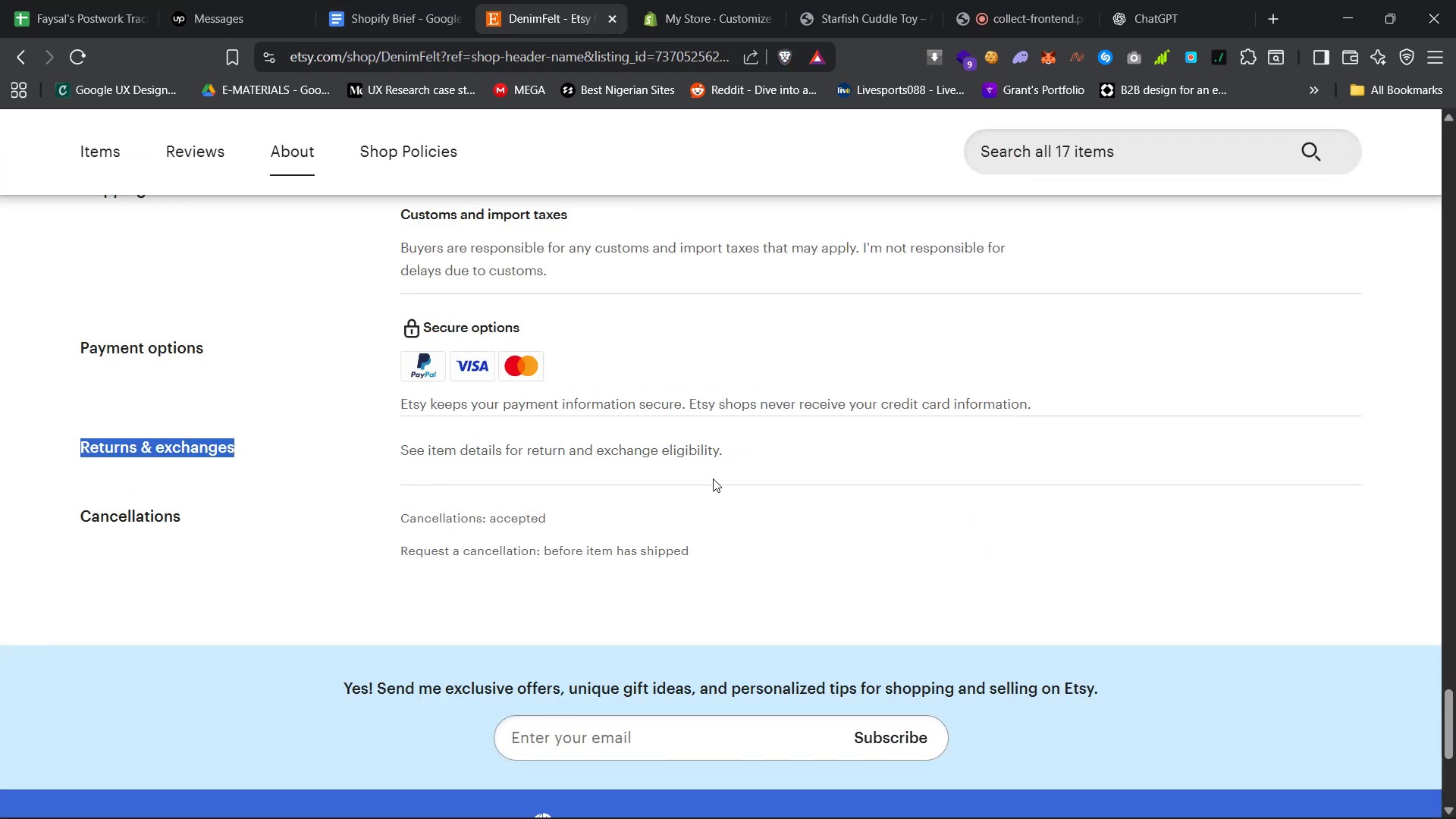 
left_click_drag(start_coordinate=[725, 447], to_coordinate=[396, 456])
 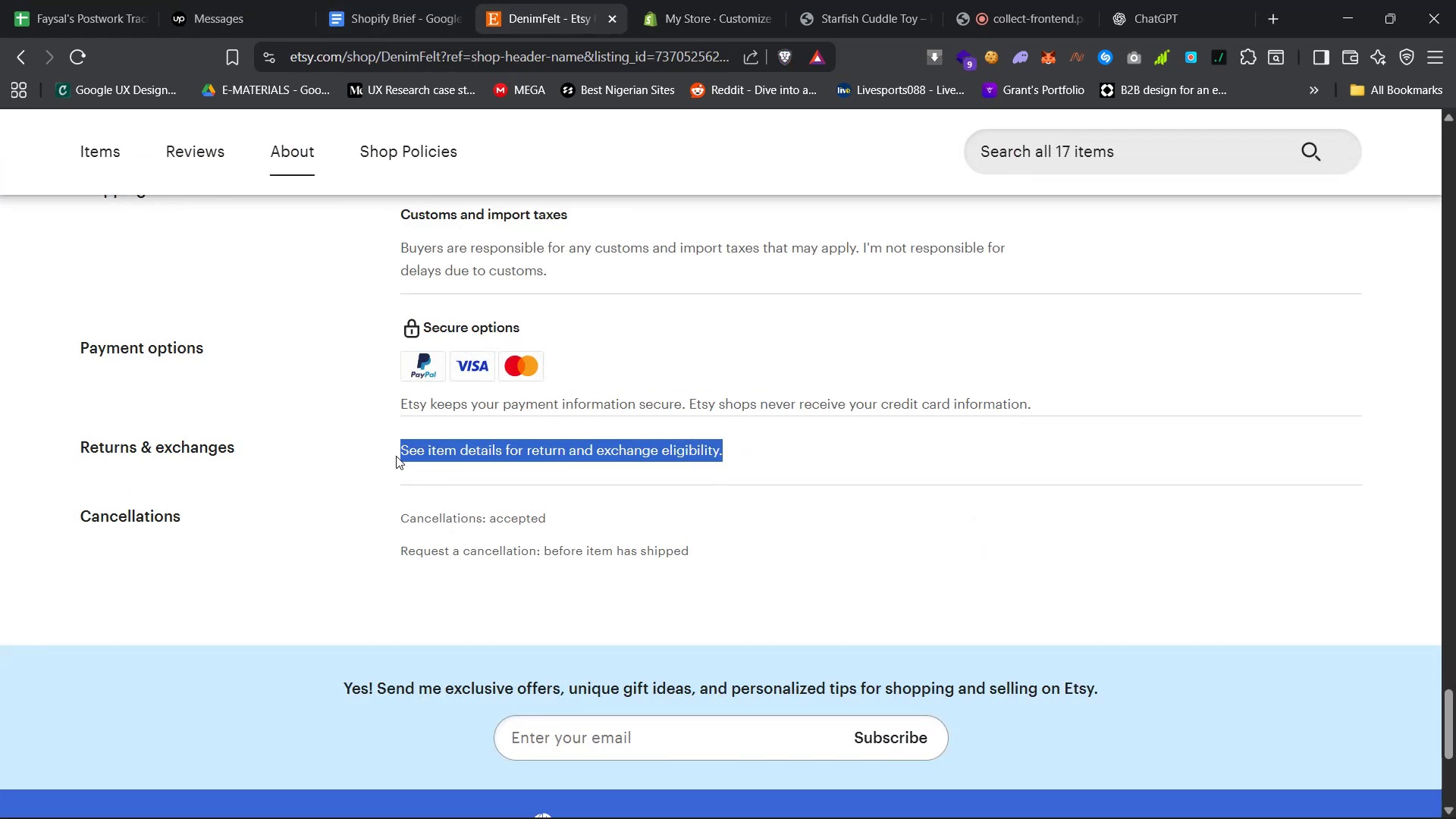 
key(Control+C)
 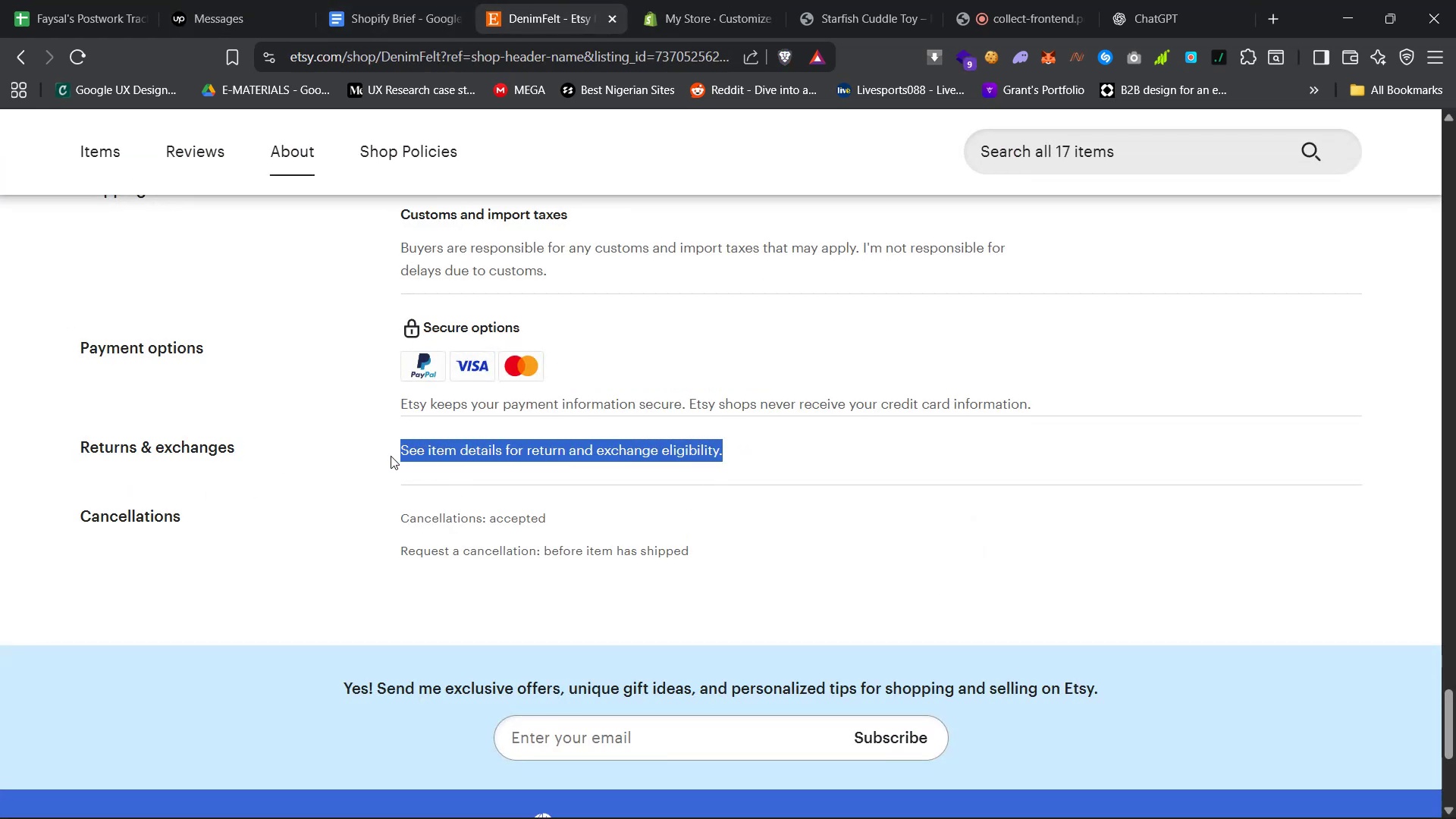 
key(Control+C)
 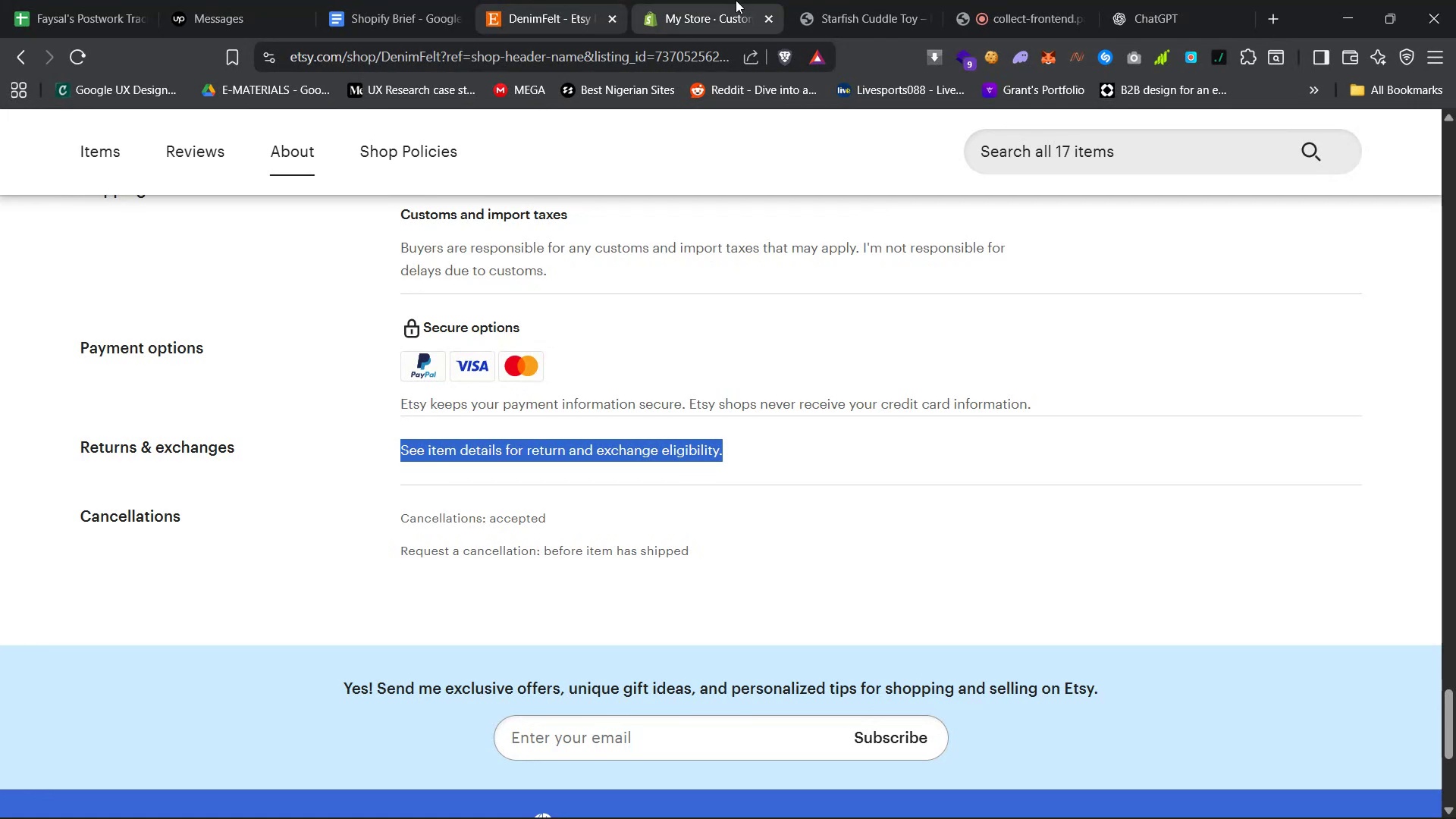 
left_click([711, 0])
 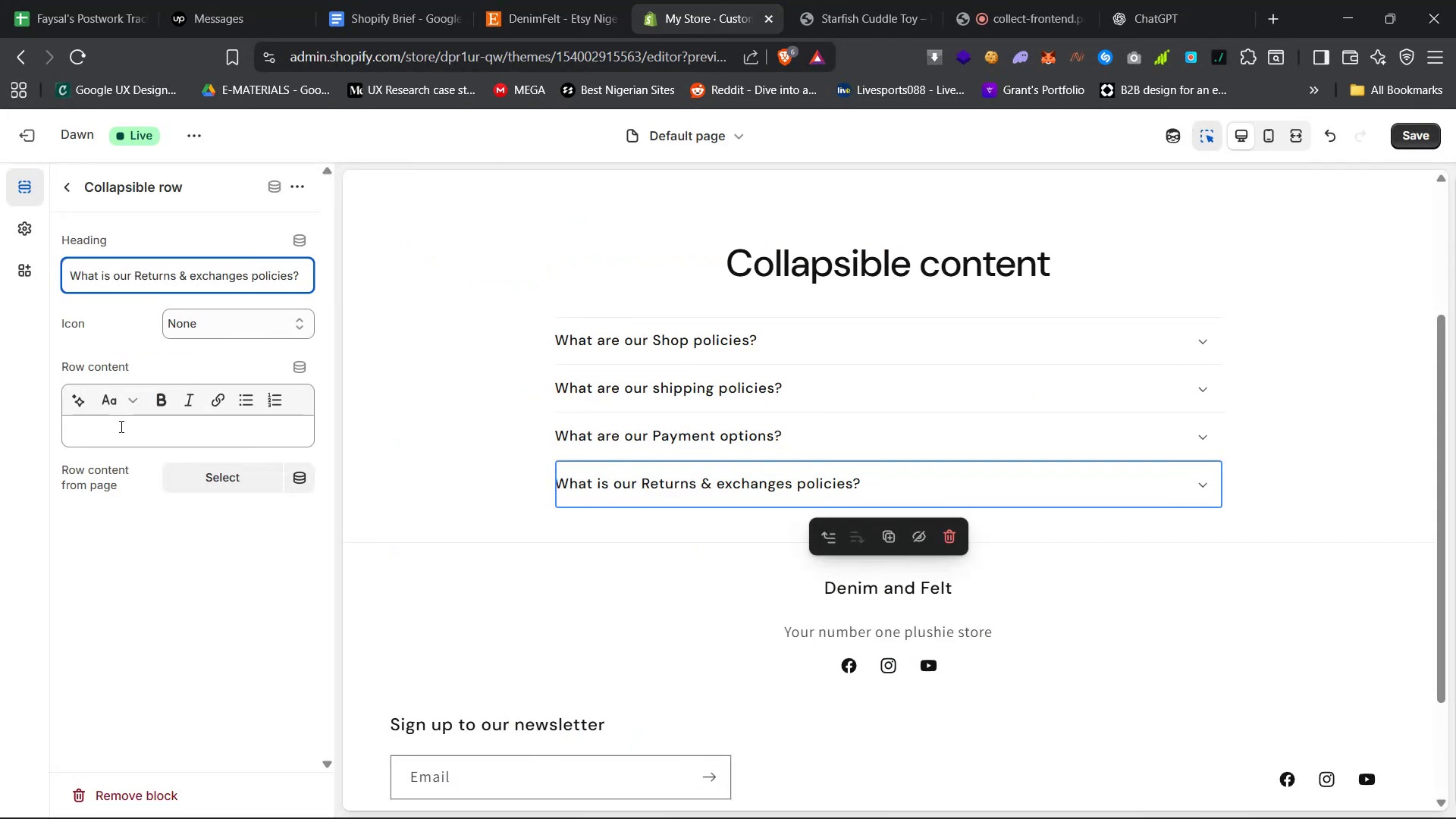 
left_click([121, 431])
 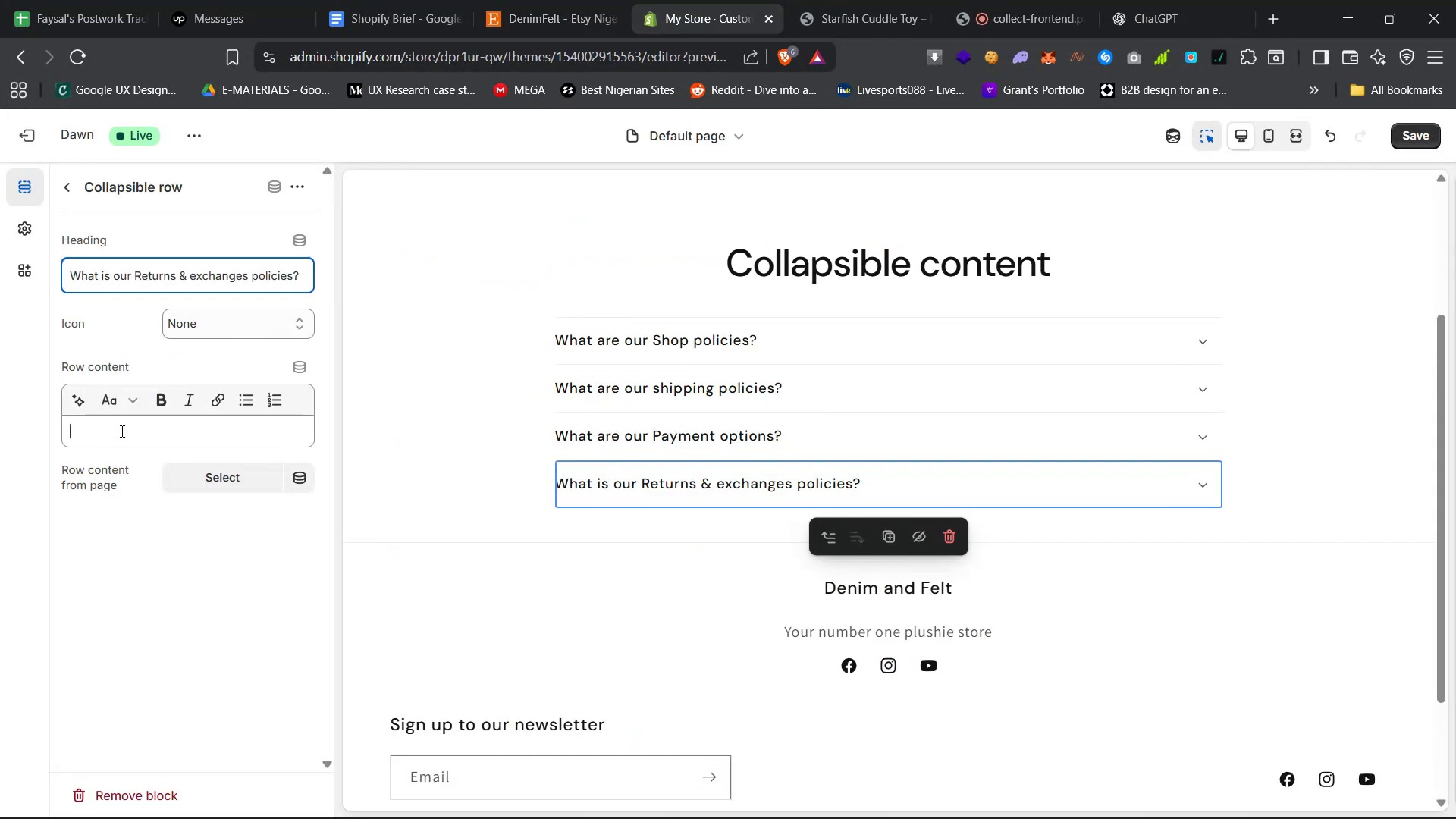 
key(Control+V)
 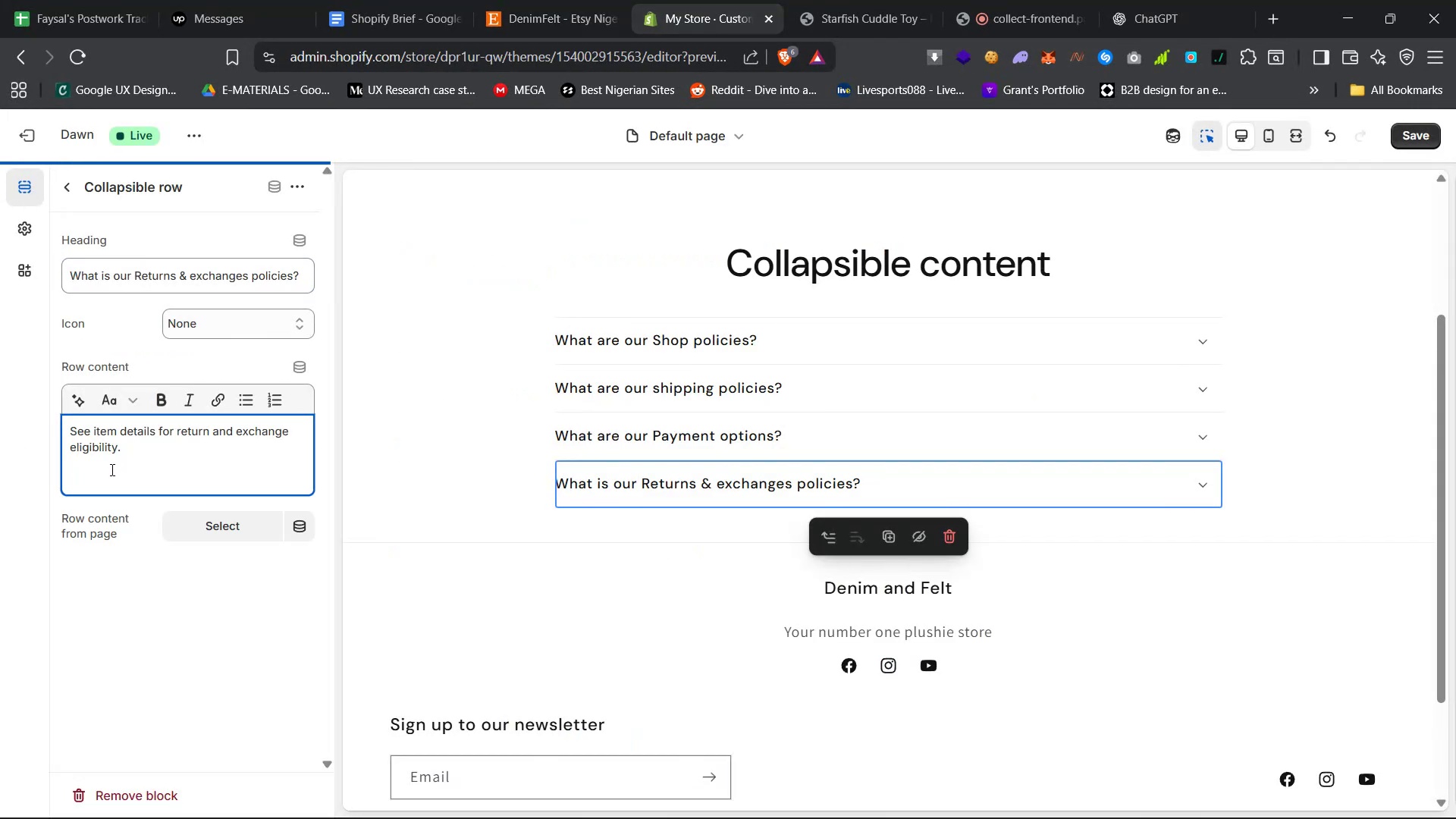 
key(Backspace)
 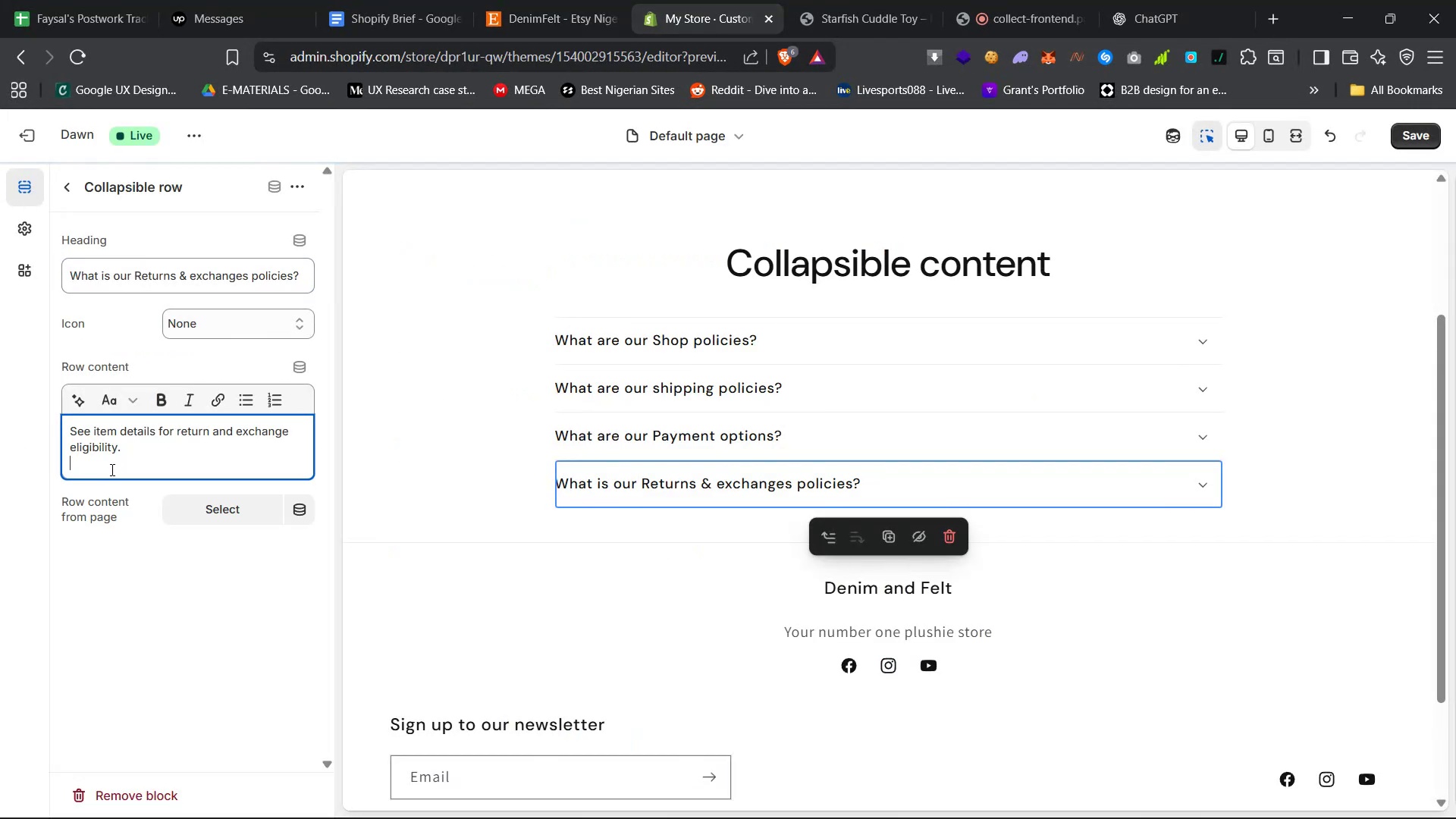 
key(Backspace)
 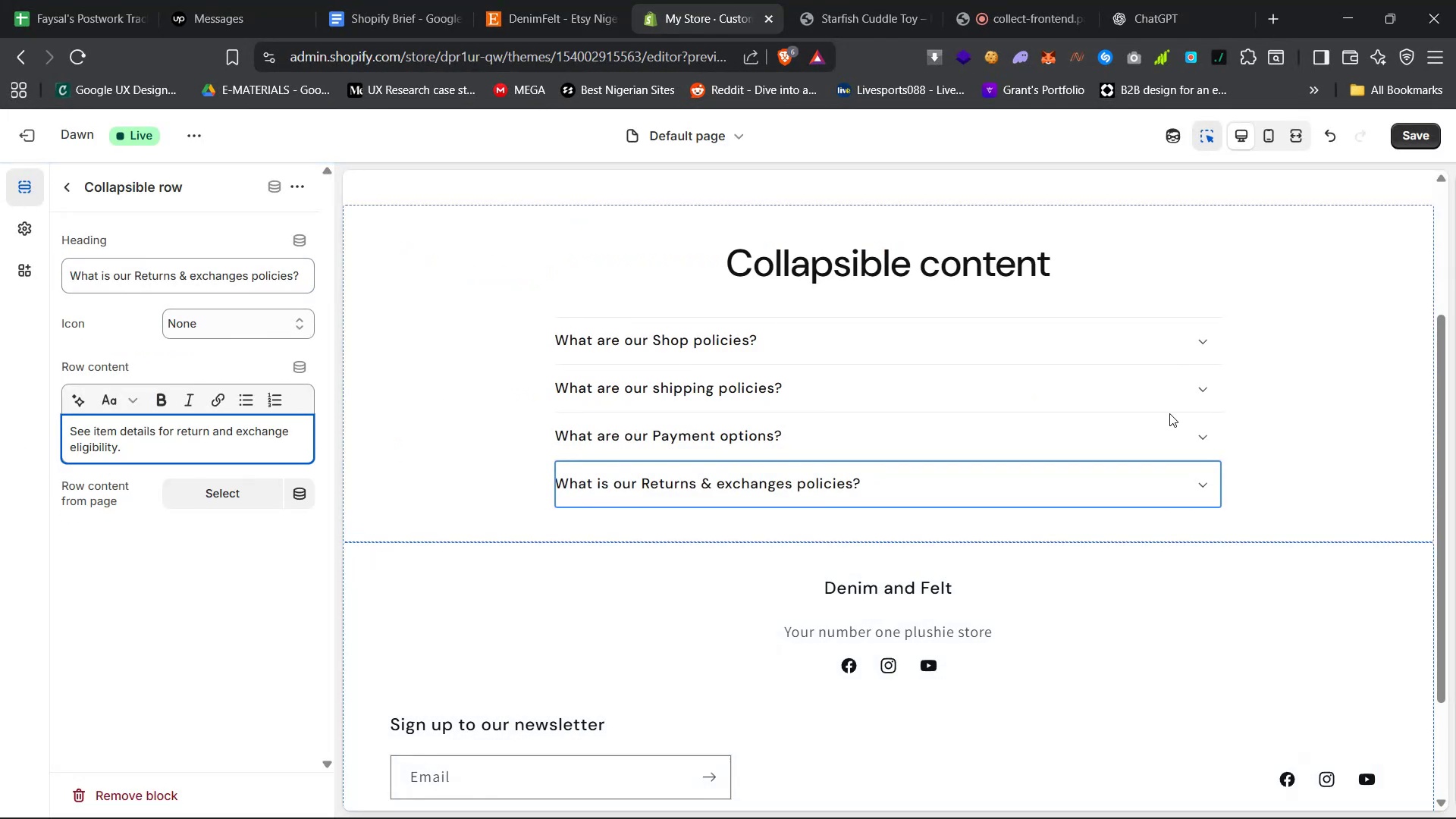 
left_click([1202, 435])
 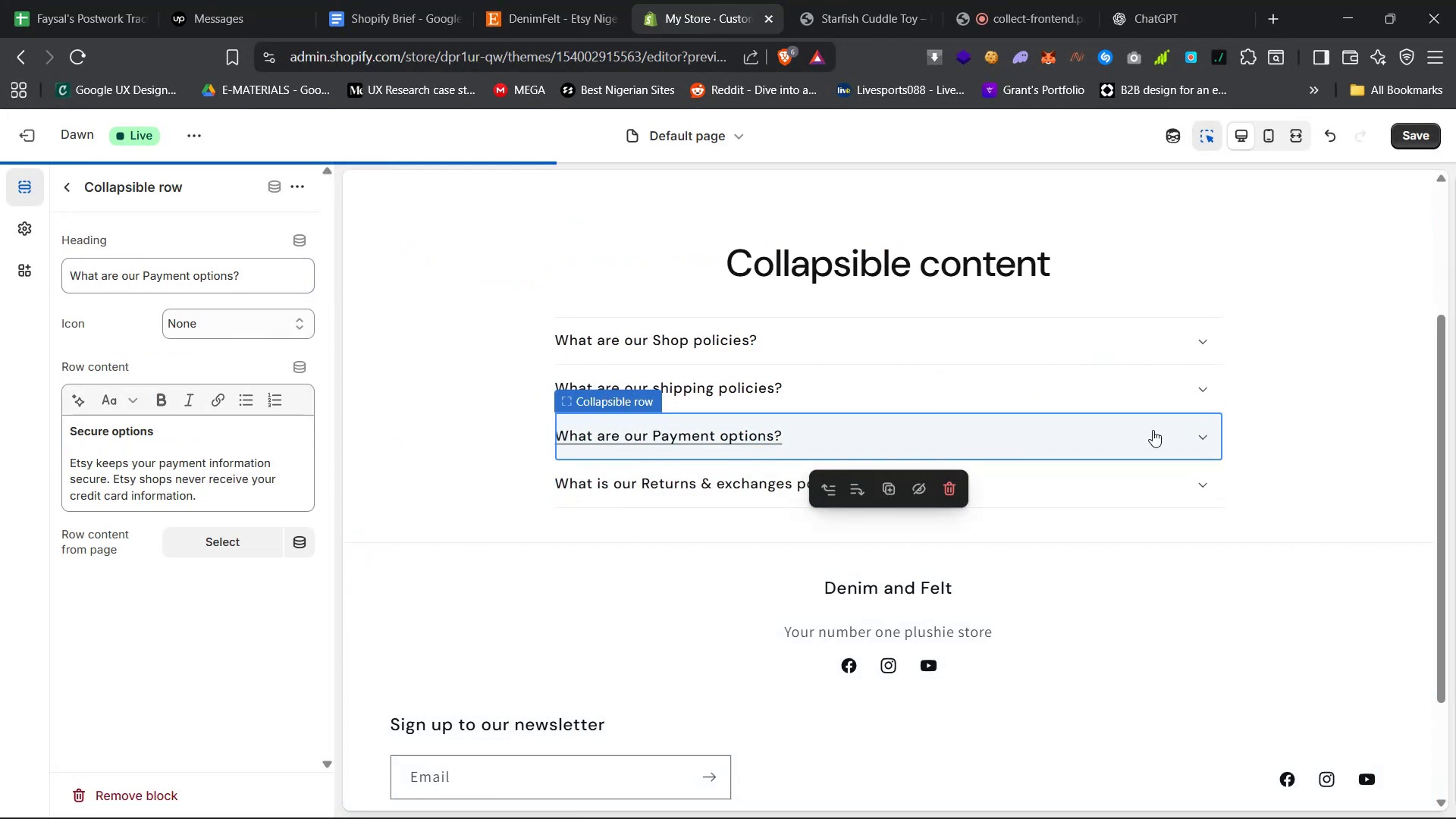 
double_click([1153, 430])
 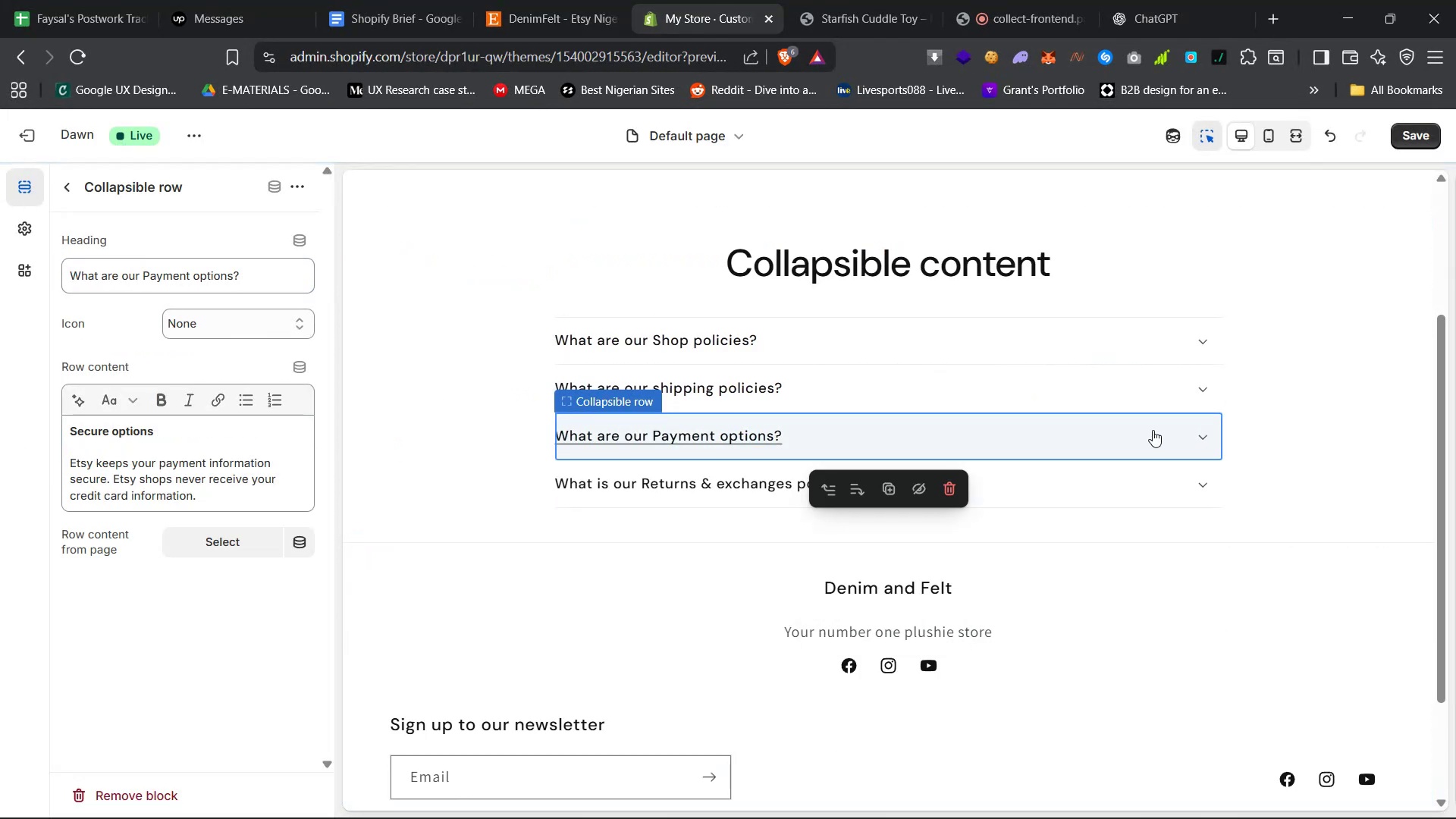 
triple_click([1153, 430])
 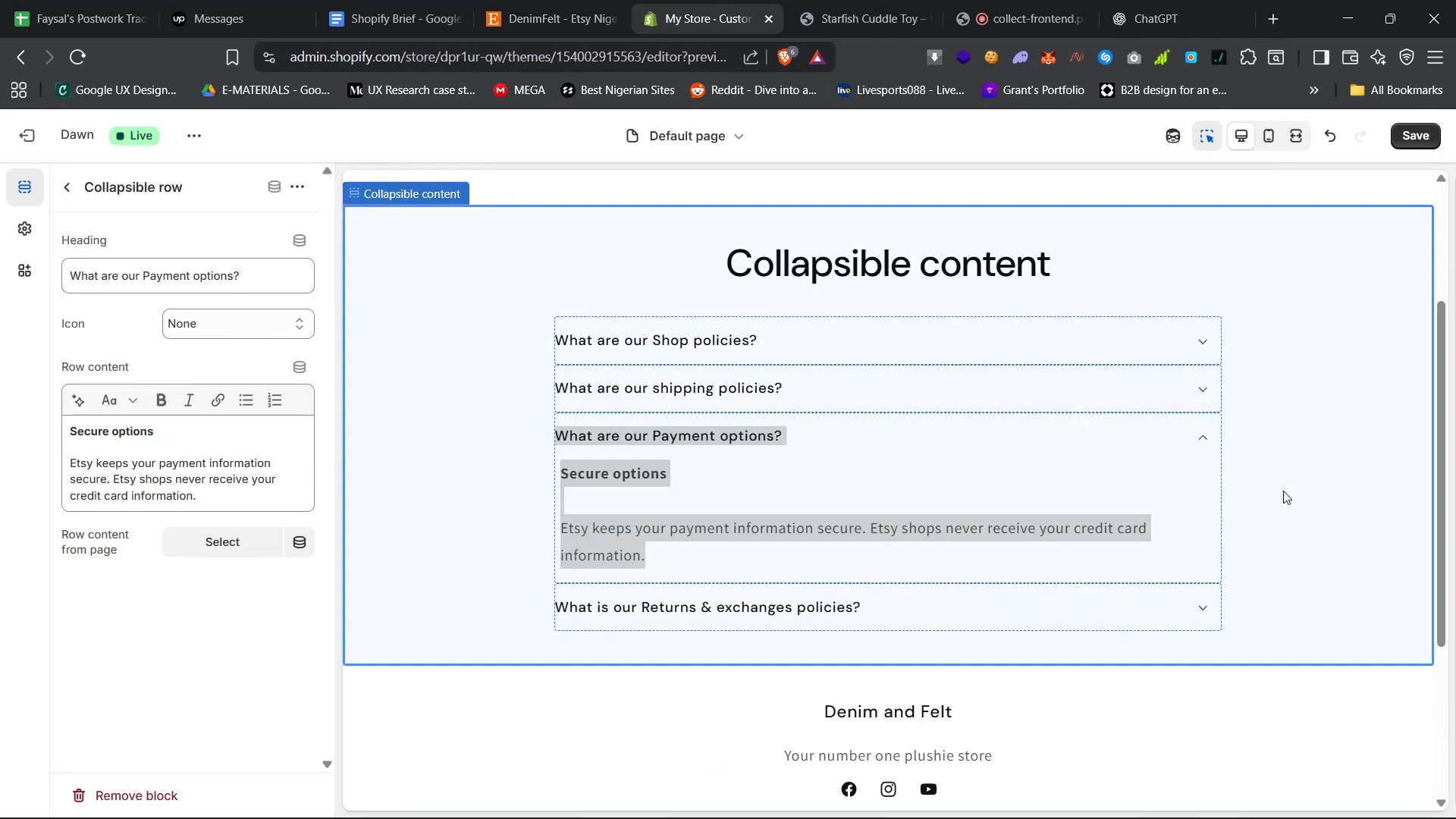 
left_click([1283, 491])
 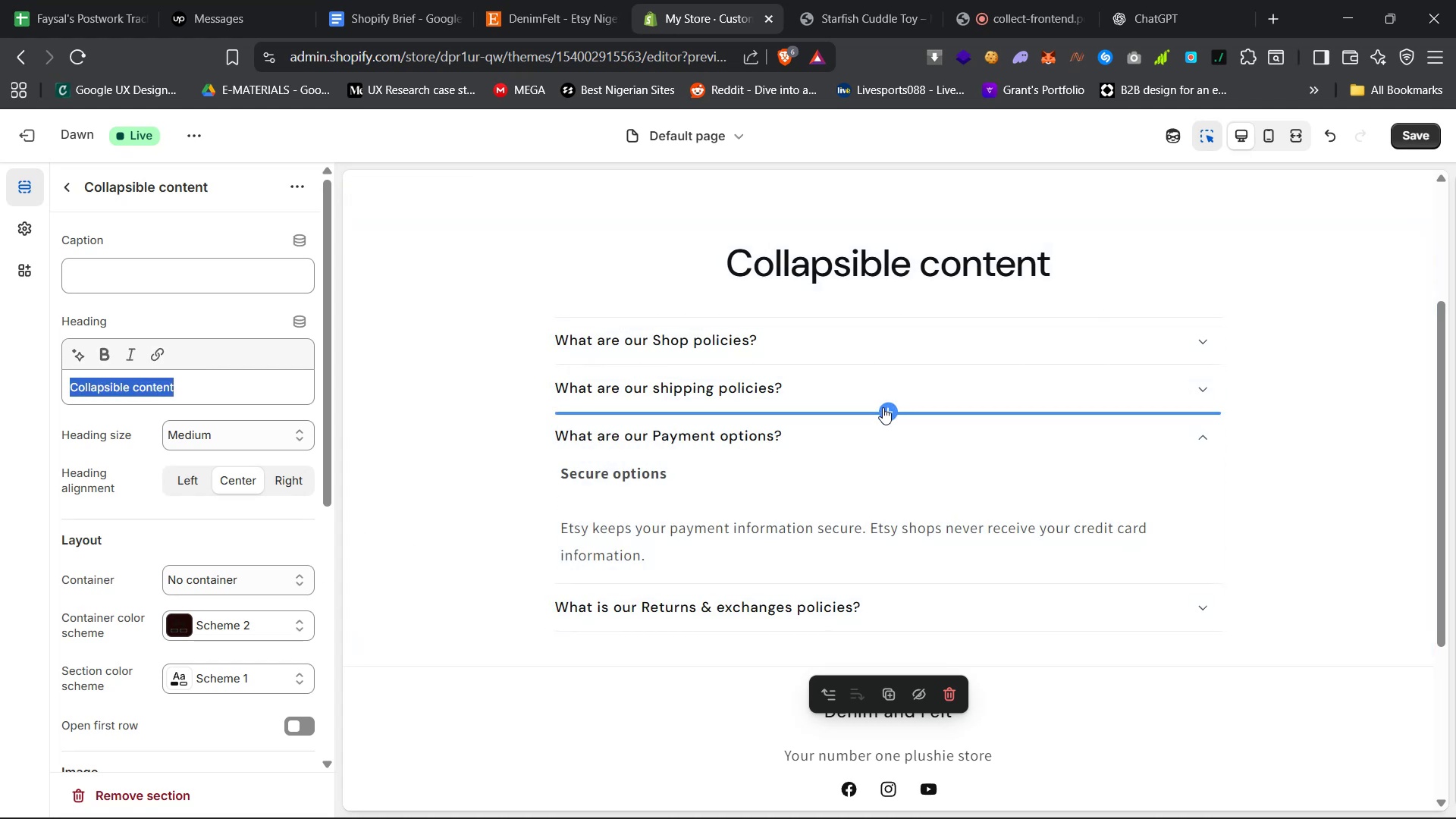 
wait(5.17)
 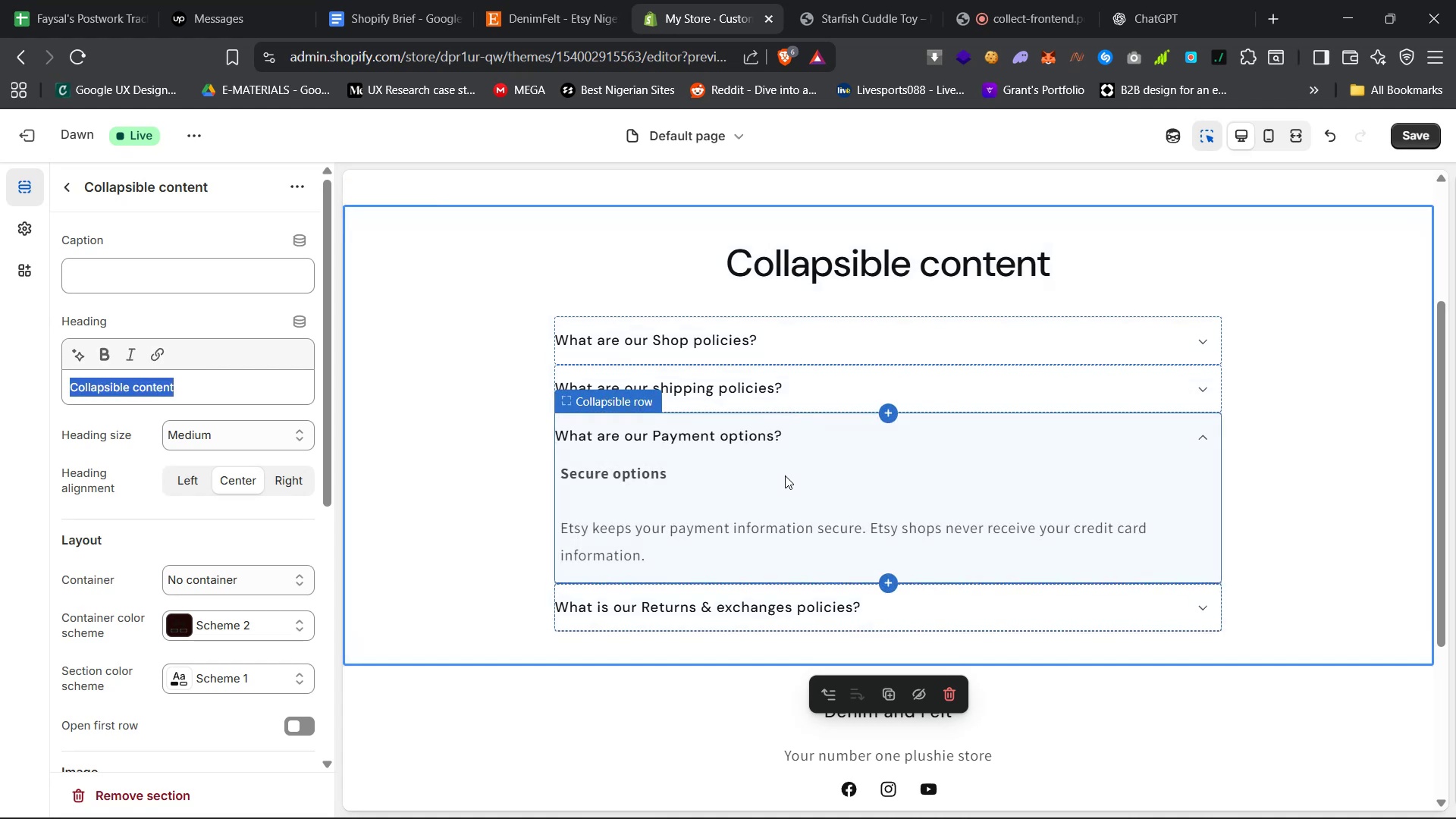 
left_click([808, 475])
 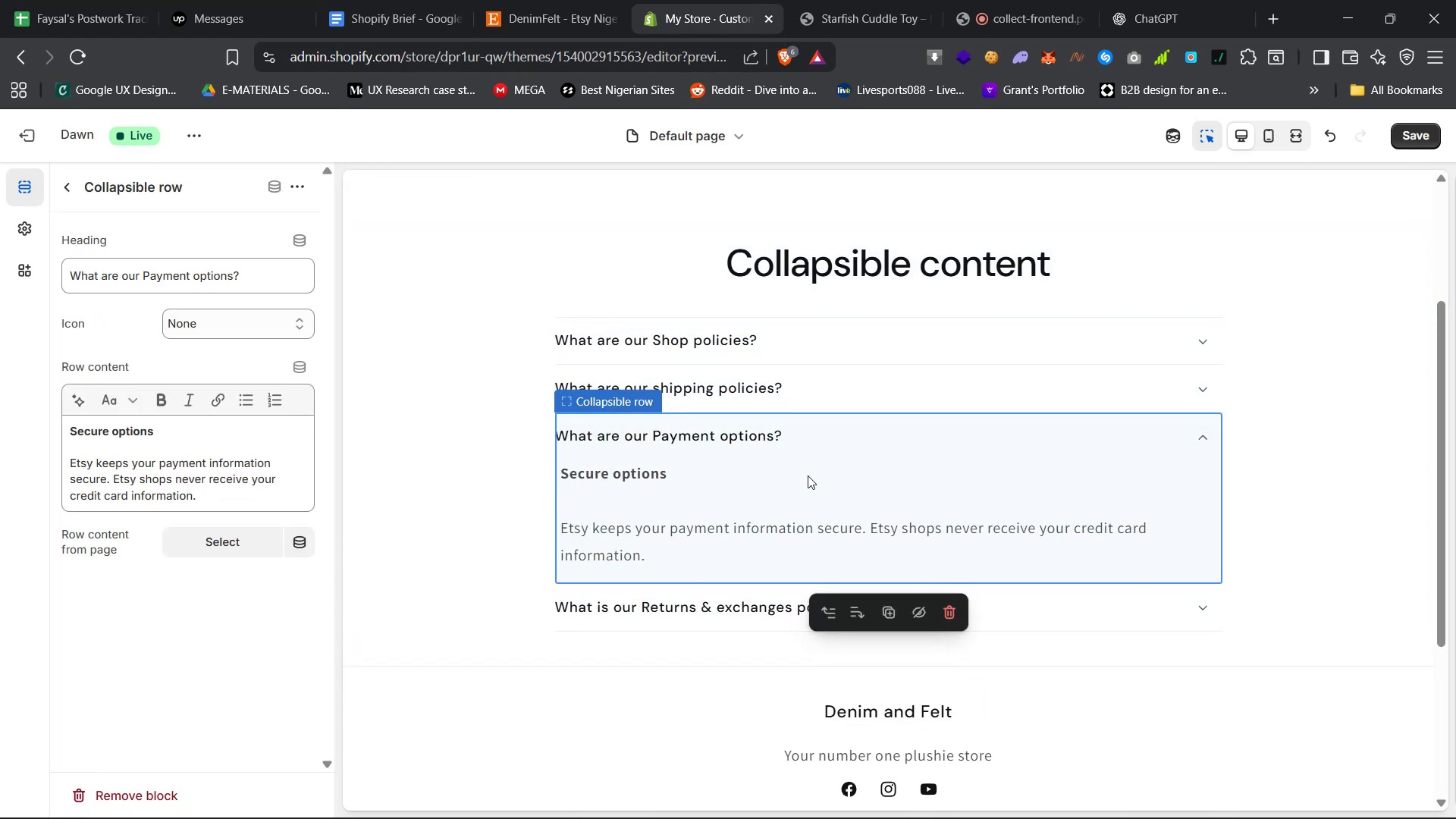 
double_click([808, 475])
 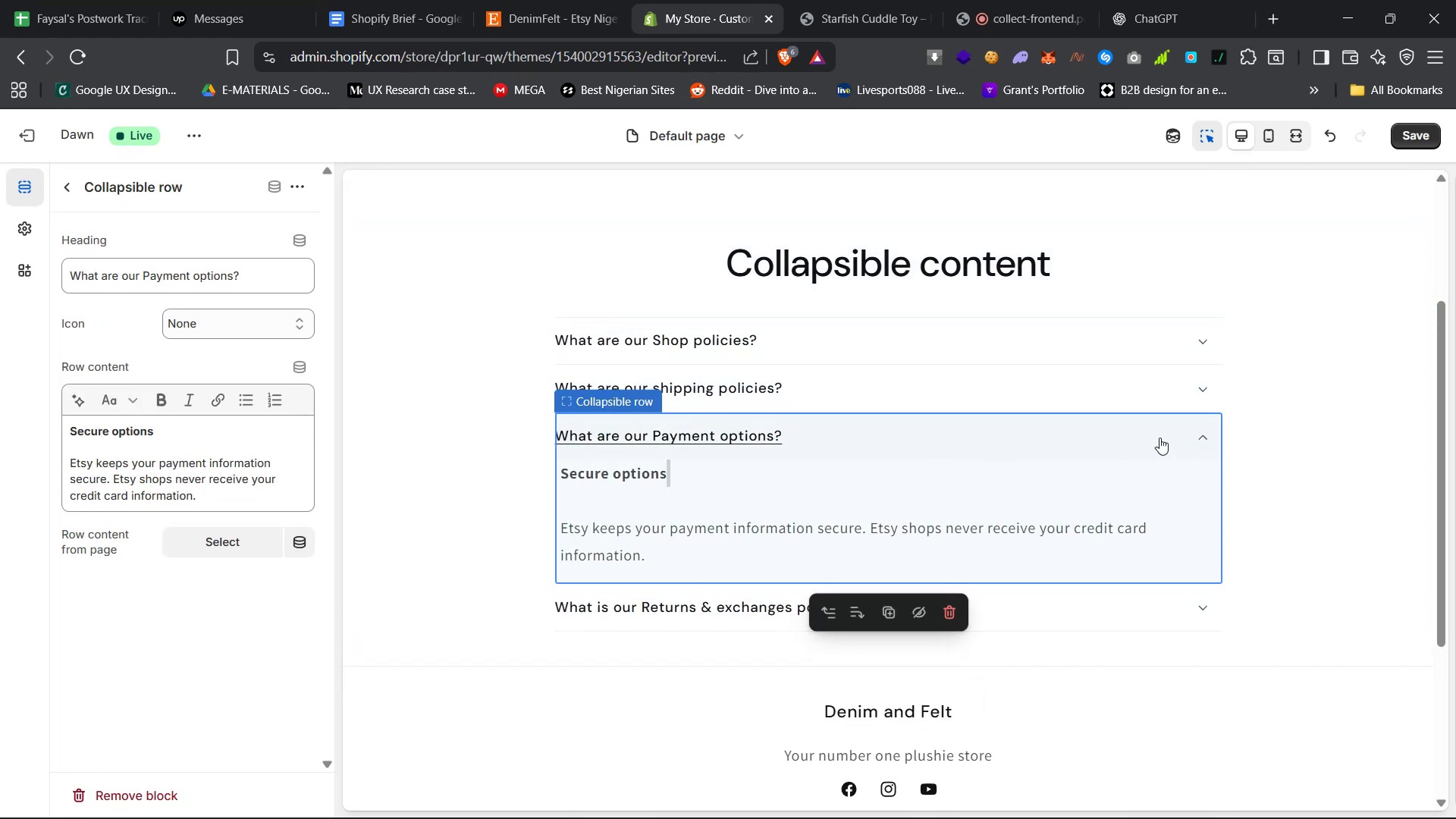 
left_click([1192, 428])
 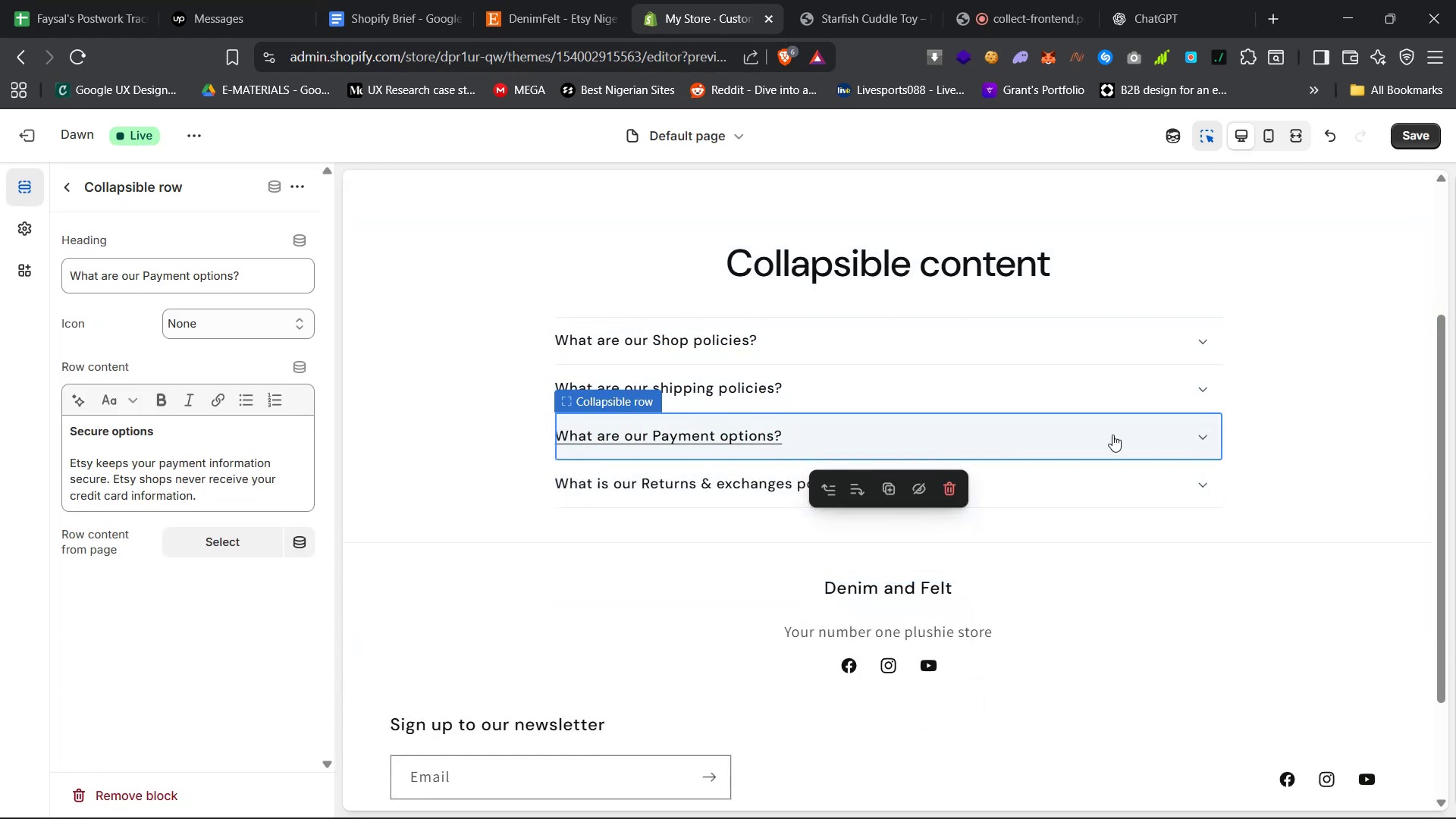 
double_click([1112, 435])
 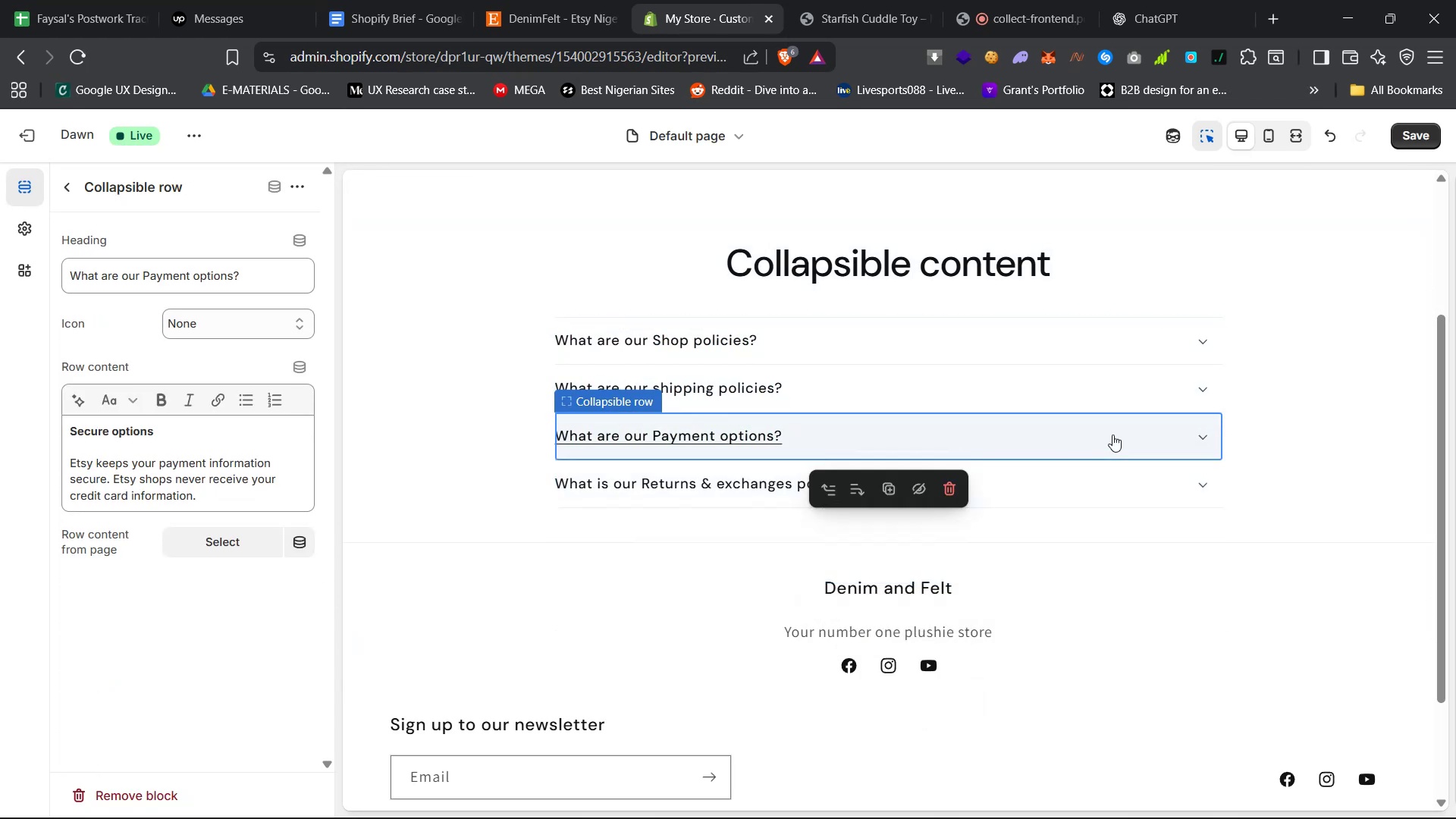 
triple_click([1112, 435])
 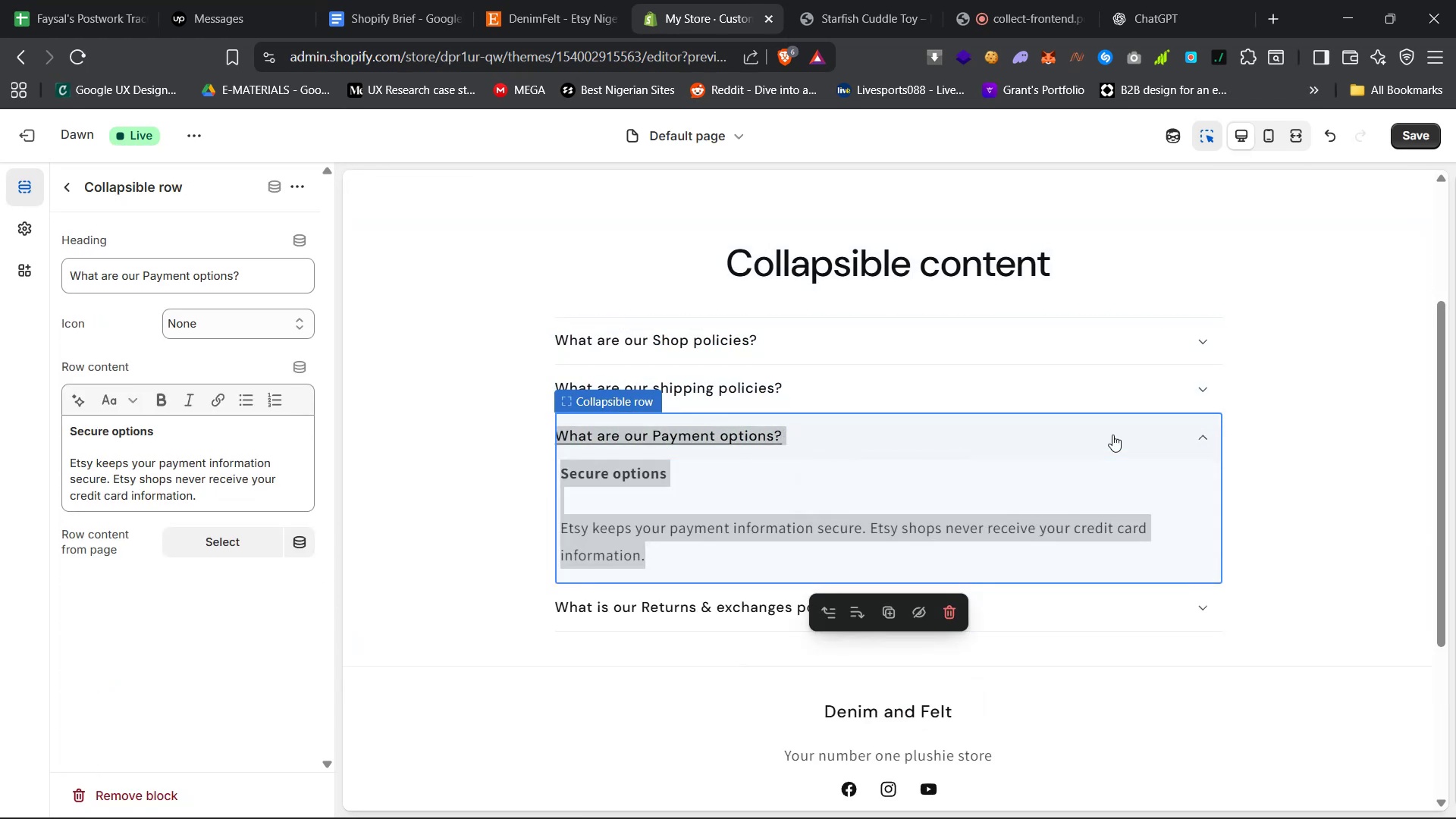 
triple_click([1112, 435])
 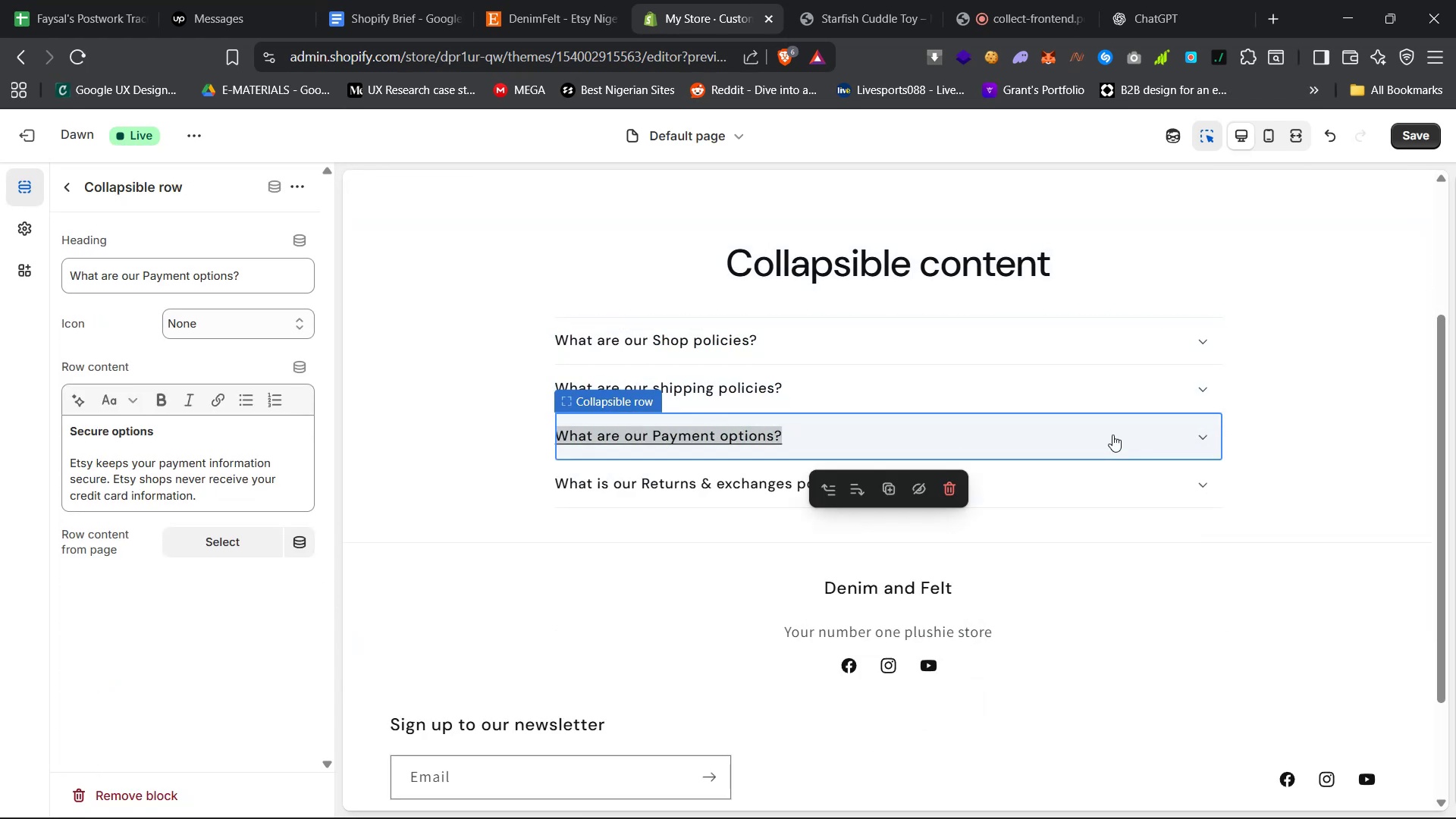 
triple_click([1112, 435])
 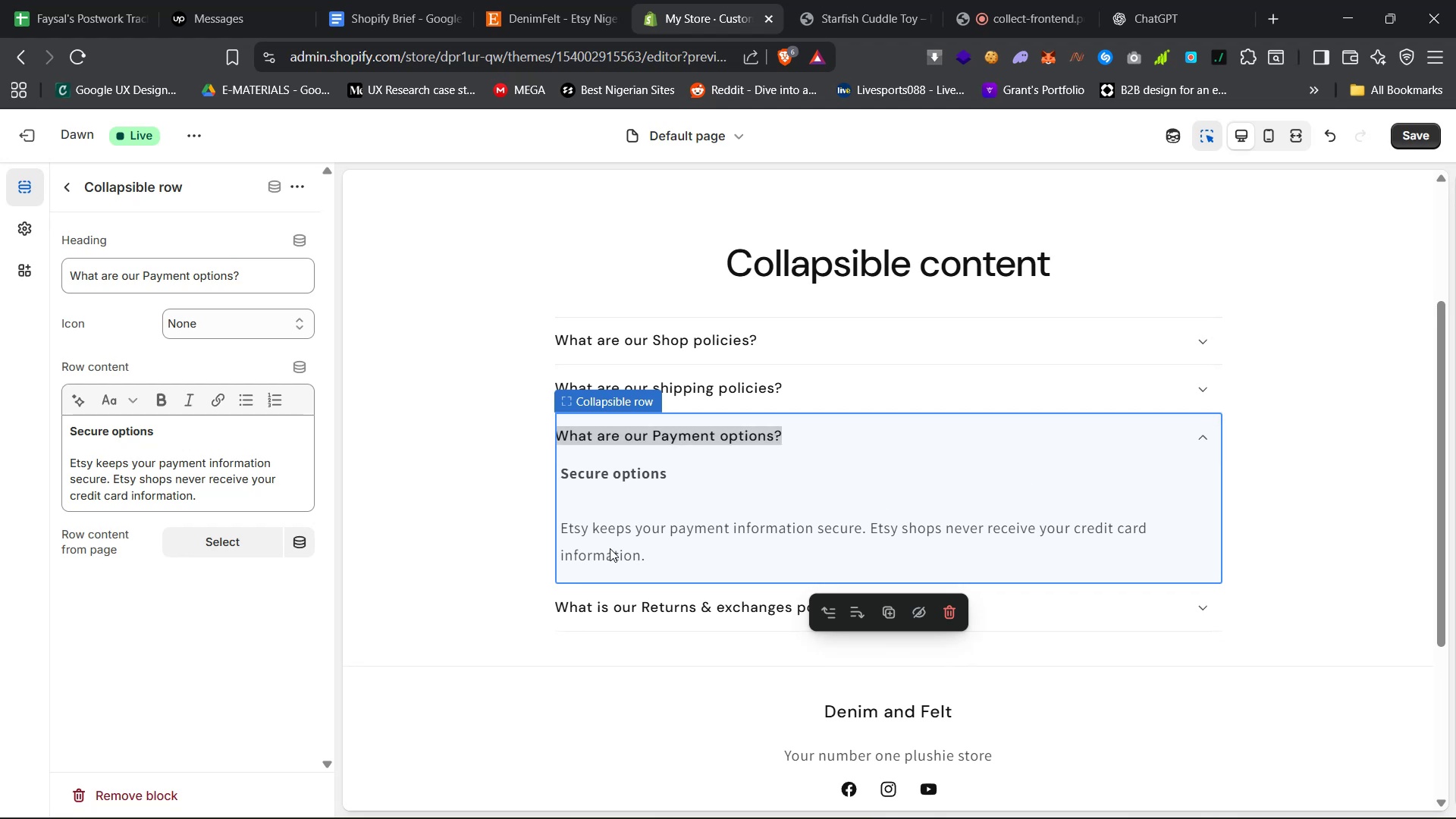 
double_click([607, 545])
 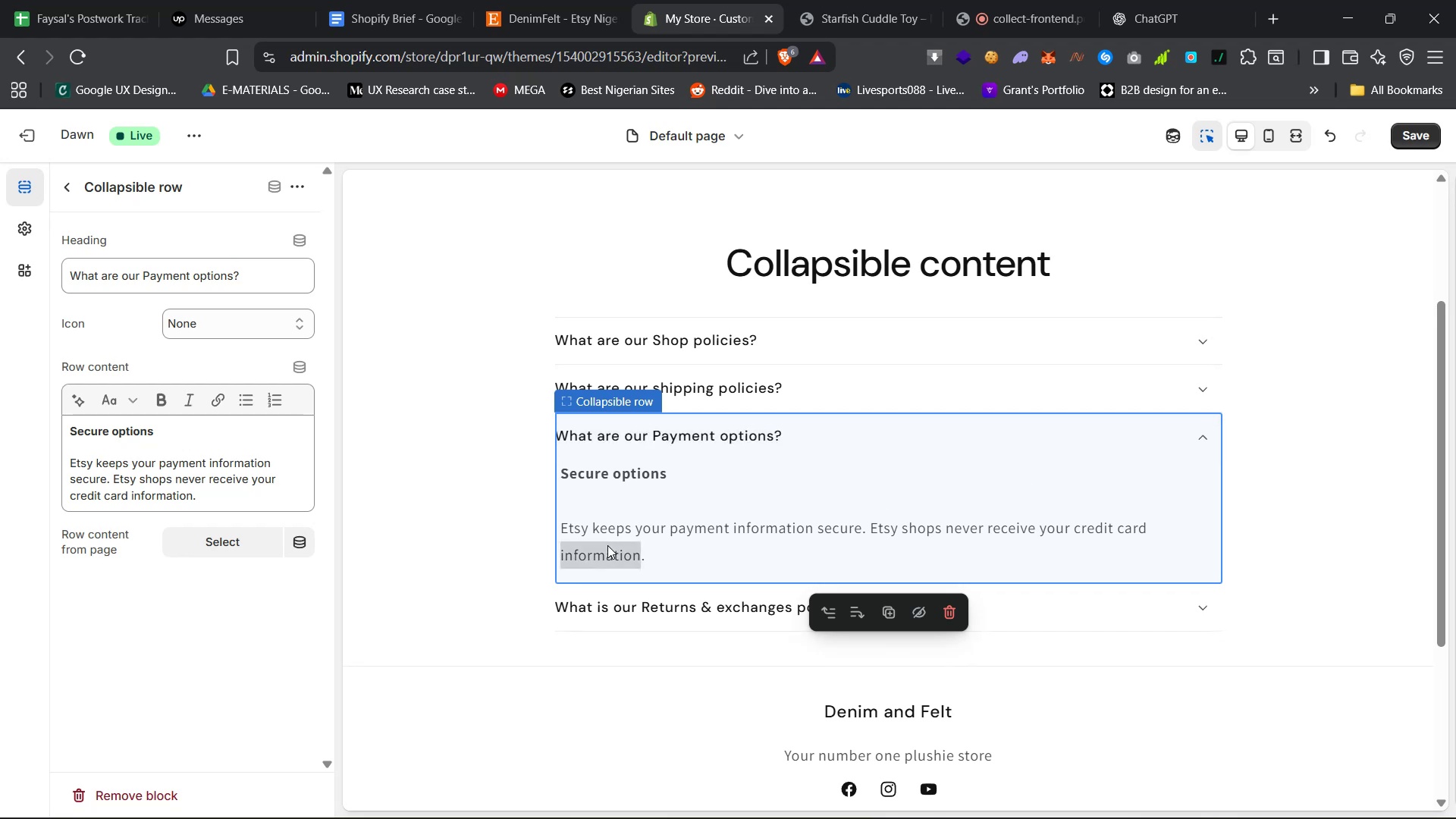 
triple_click([607, 545])
 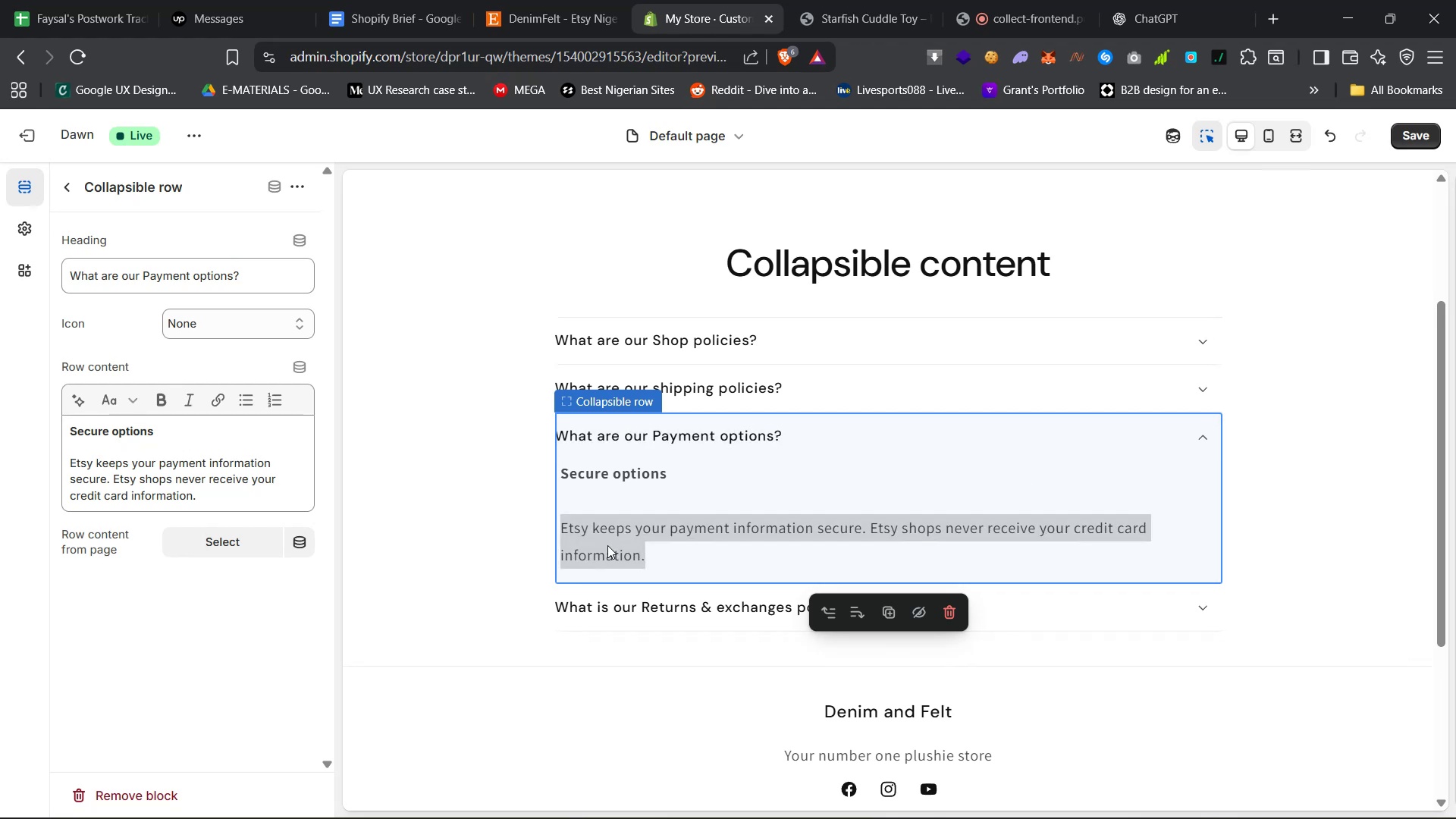 
triple_click([607, 545])
 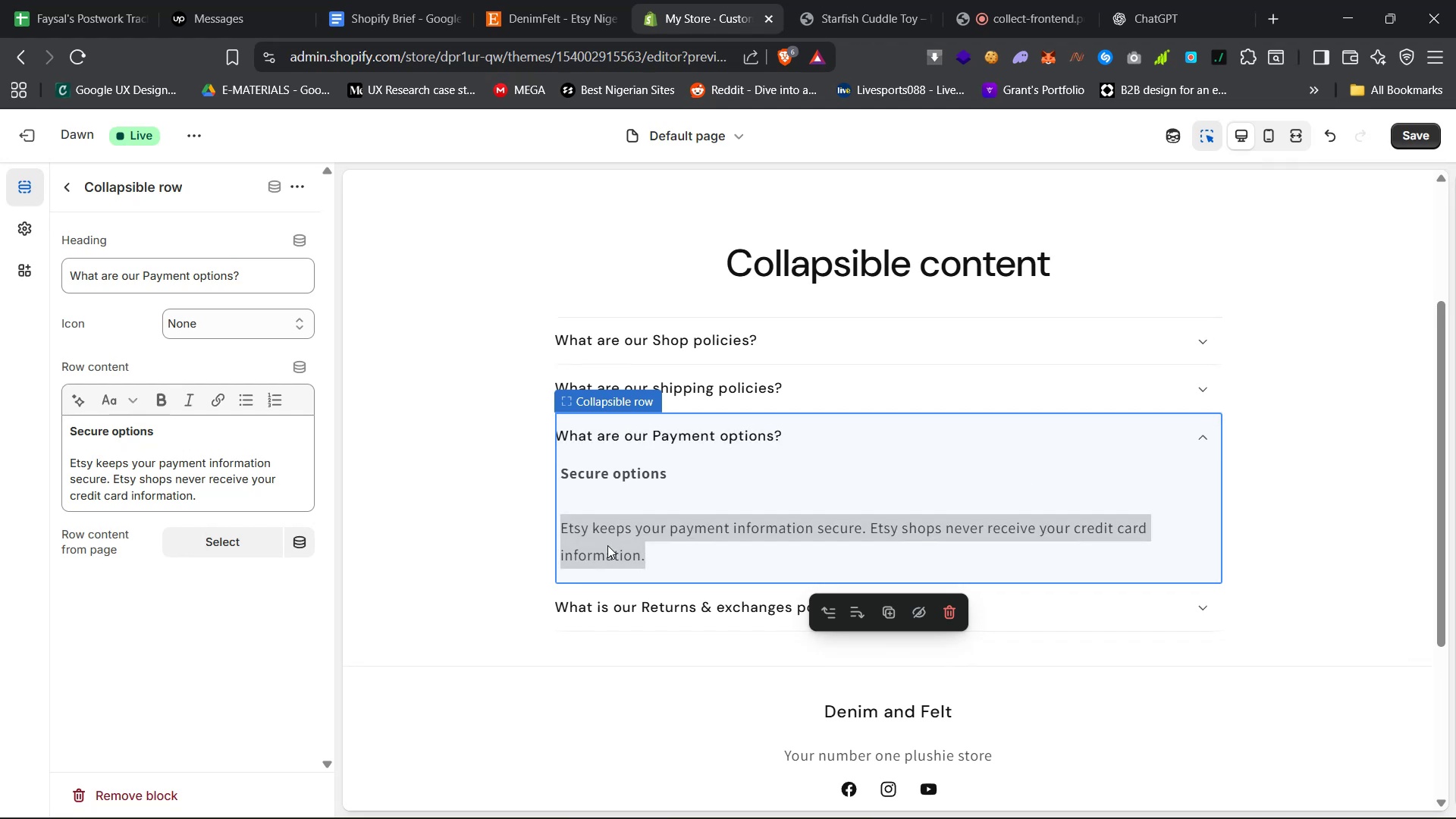 
triple_click([607, 545])
 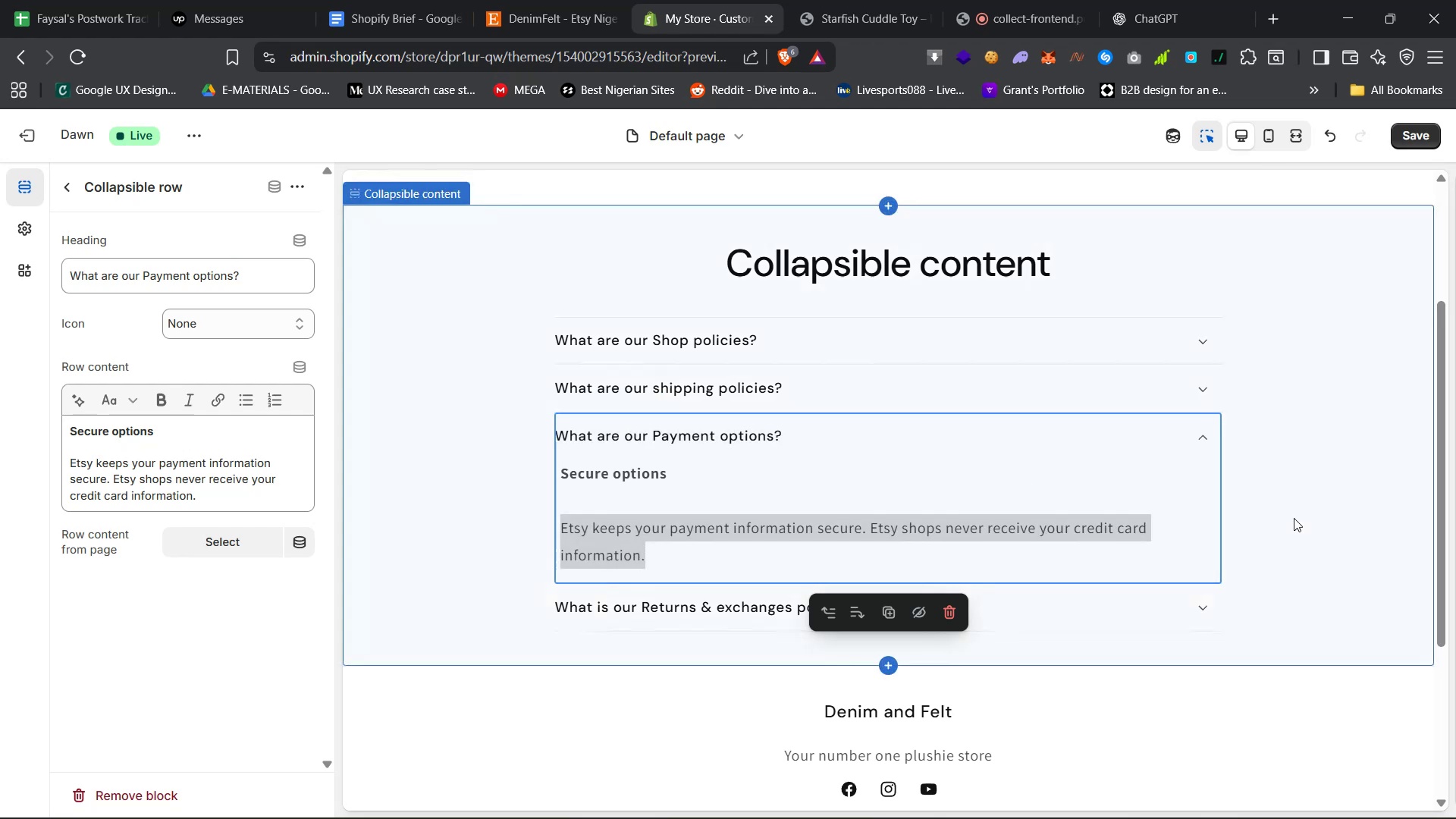 
left_click([1301, 513])
 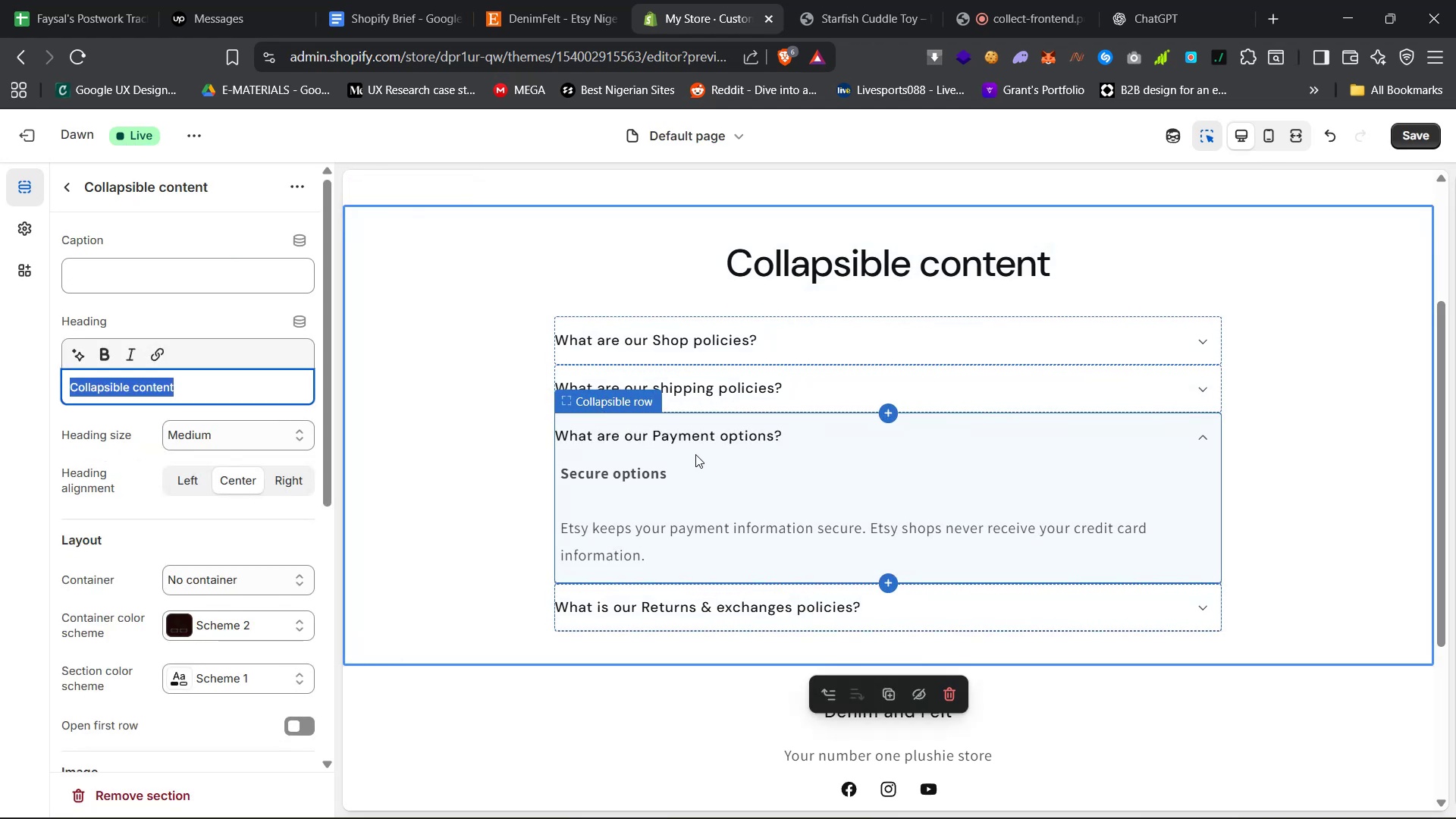 
double_click([686, 436])
 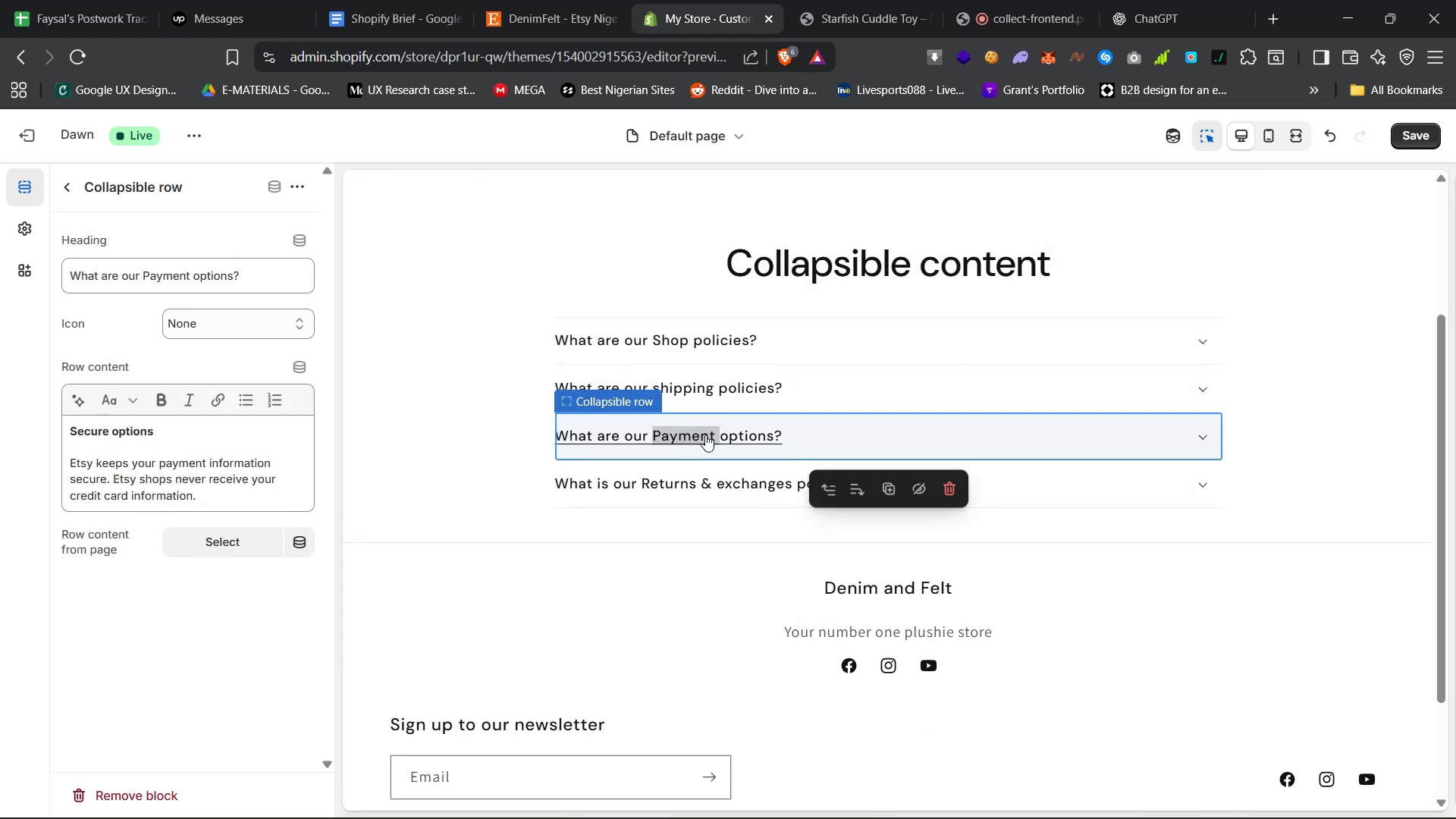 
left_click([767, 435])
 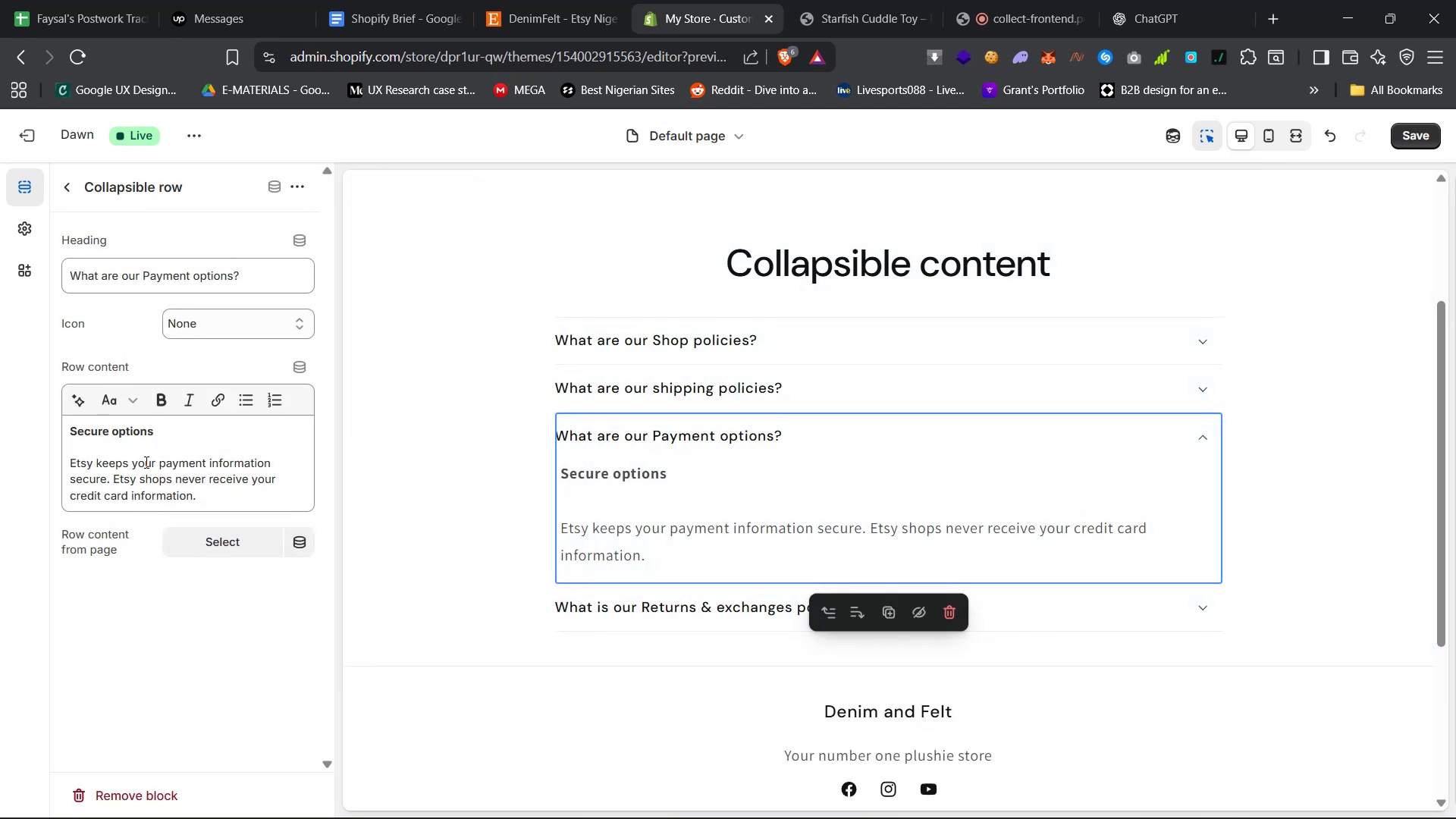 
left_click([130, 445])
 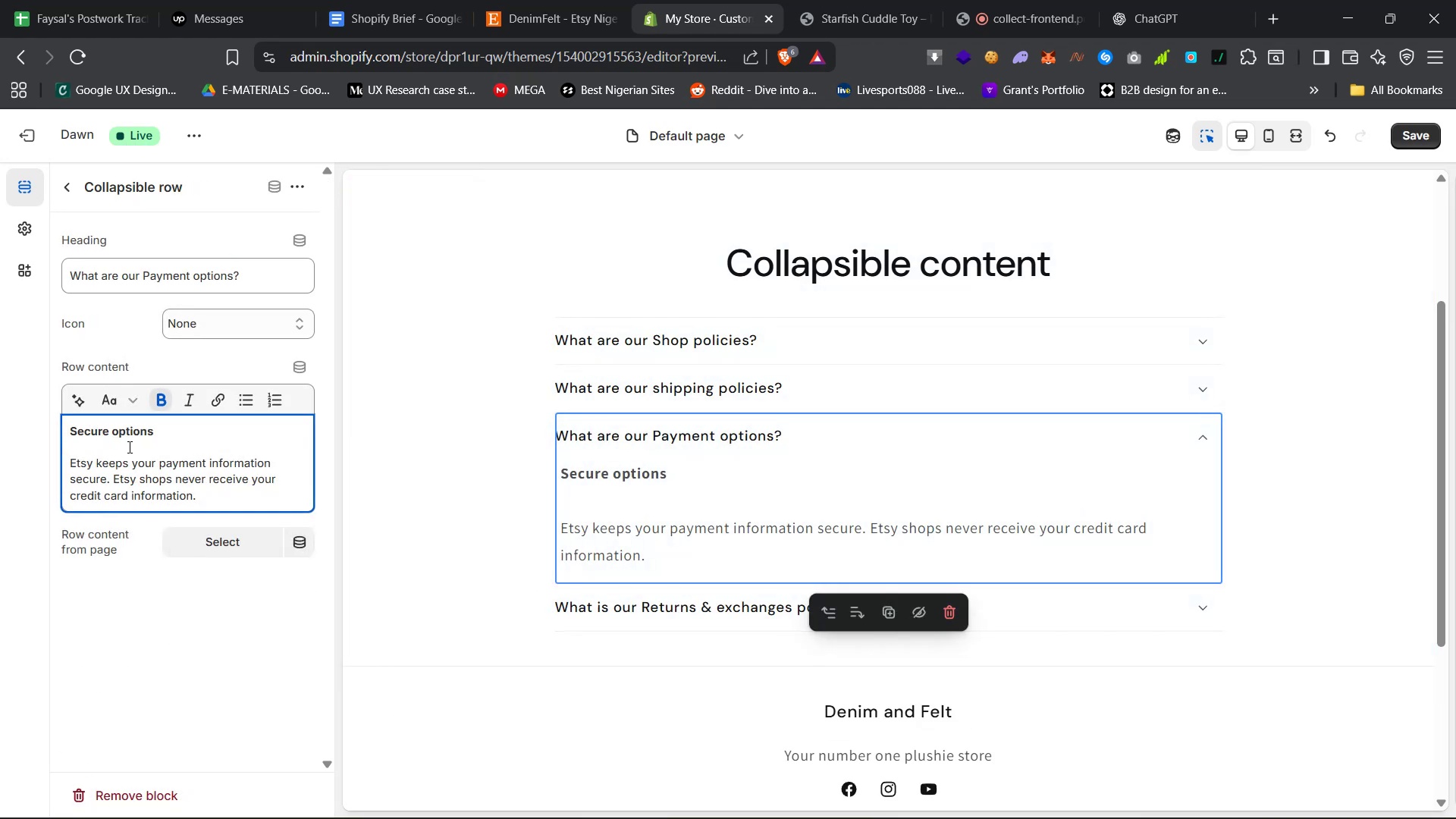 
key(Backspace)
 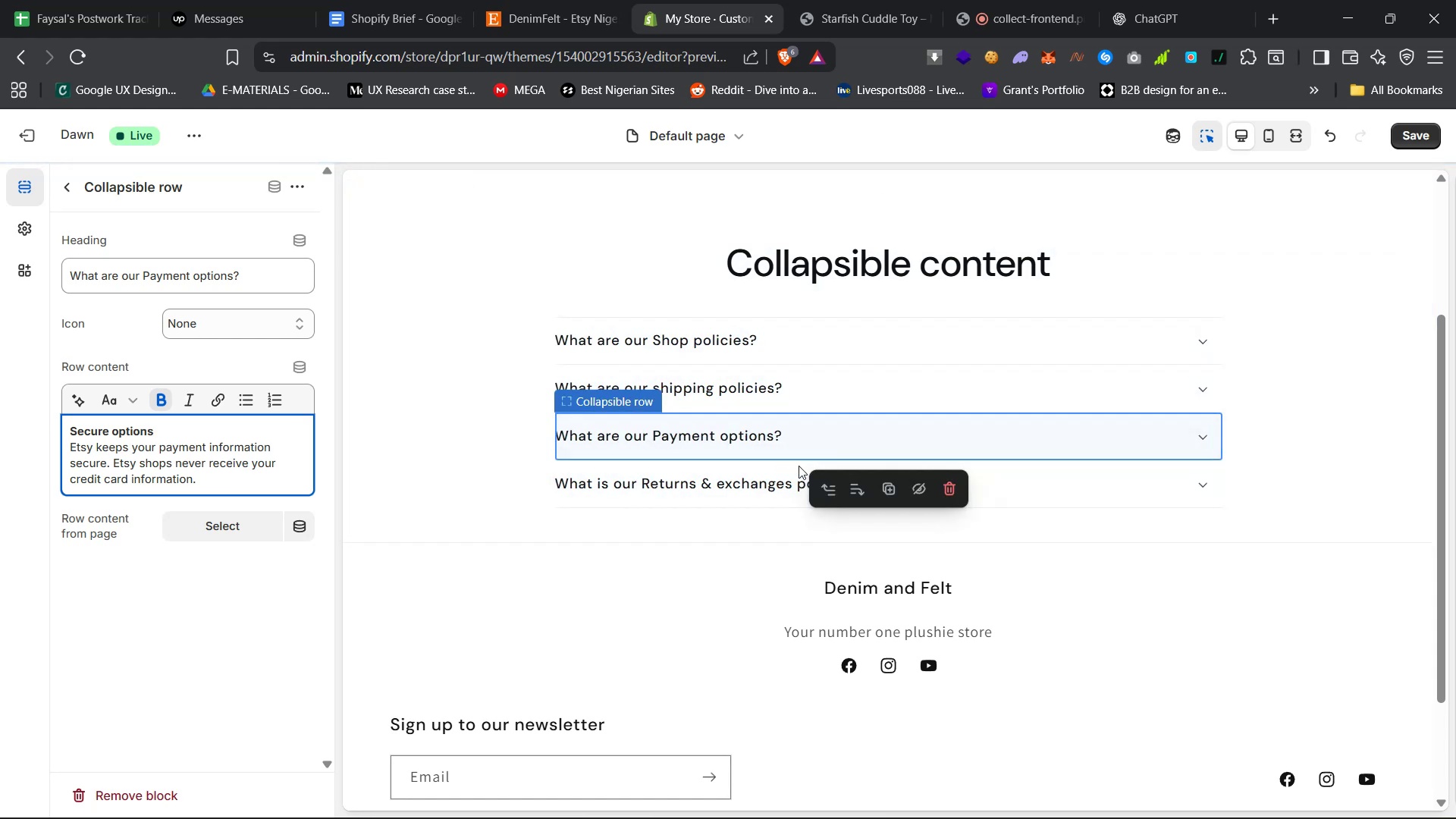 
left_click([887, 436])
 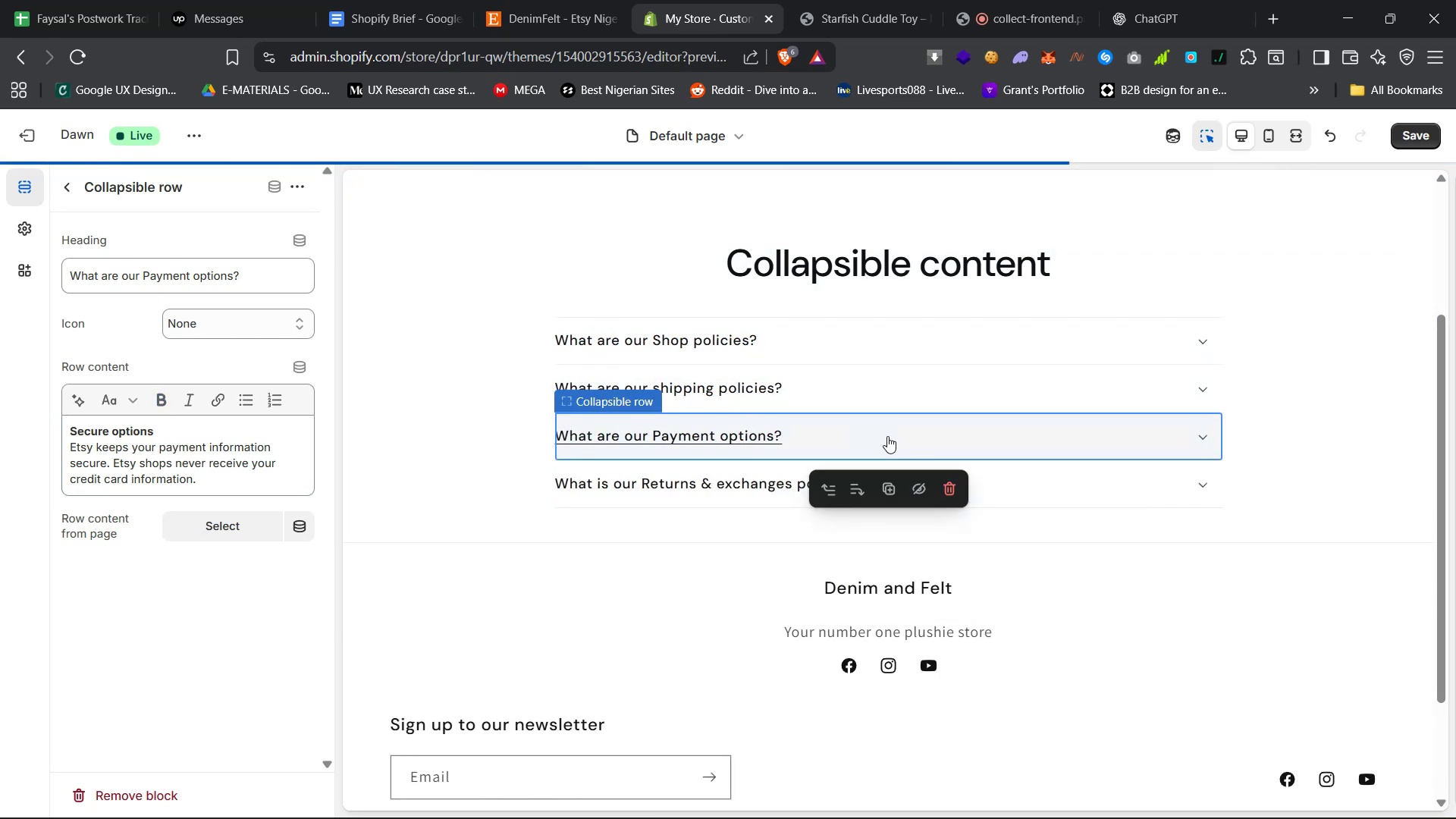 
left_click([887, 436])
 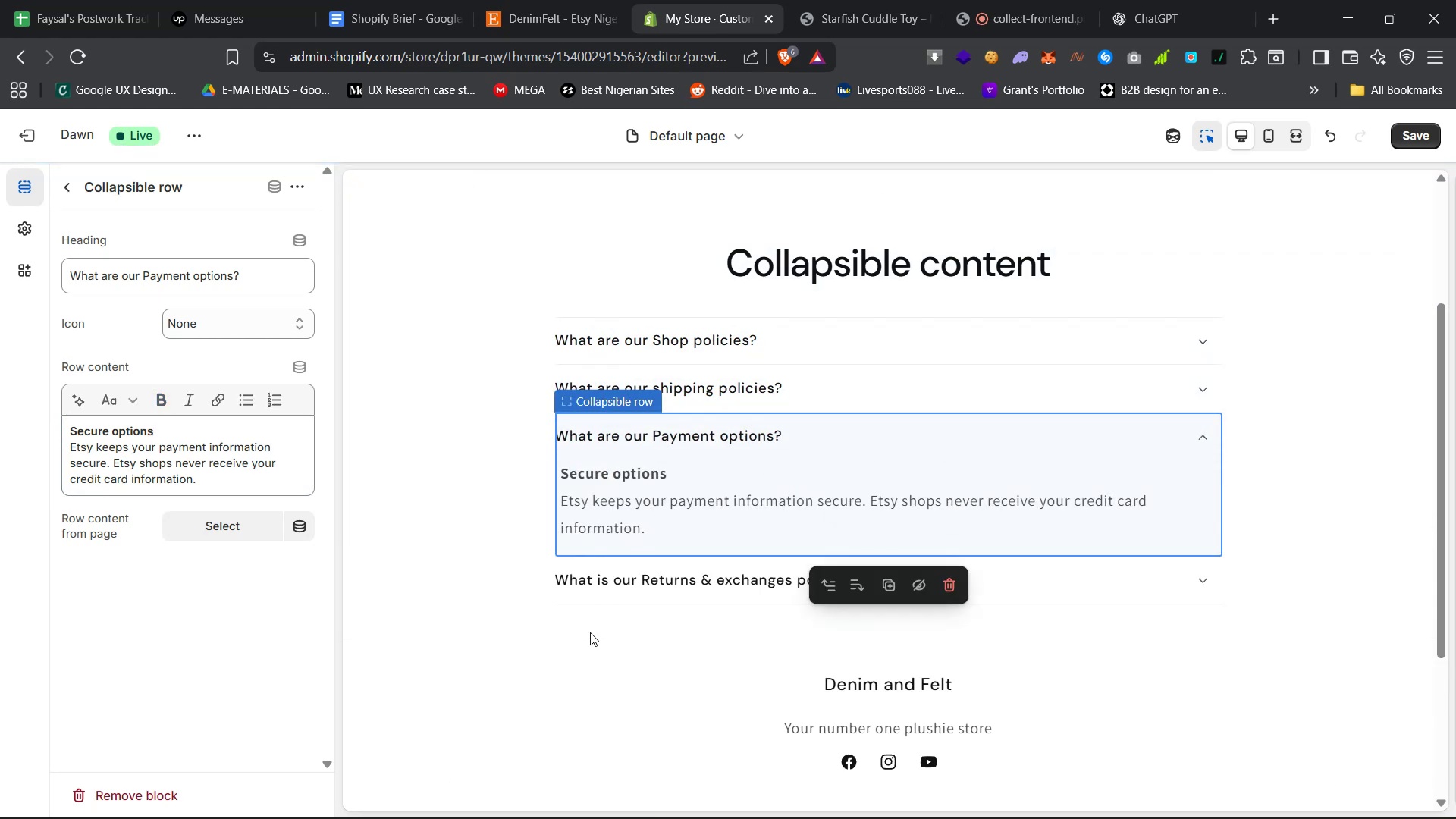 
left_click([554, 733])
 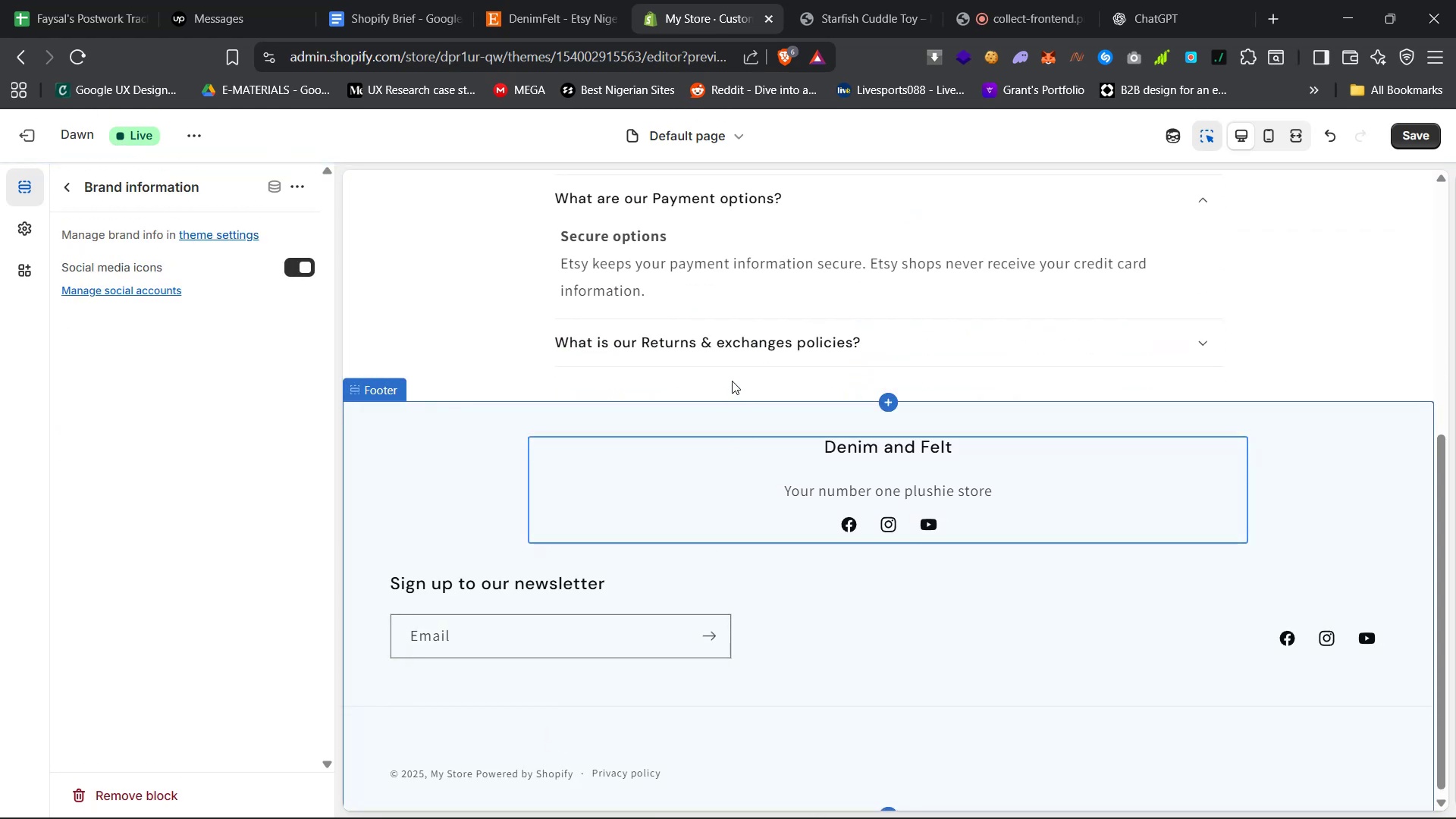 
left_click([748, 275])
 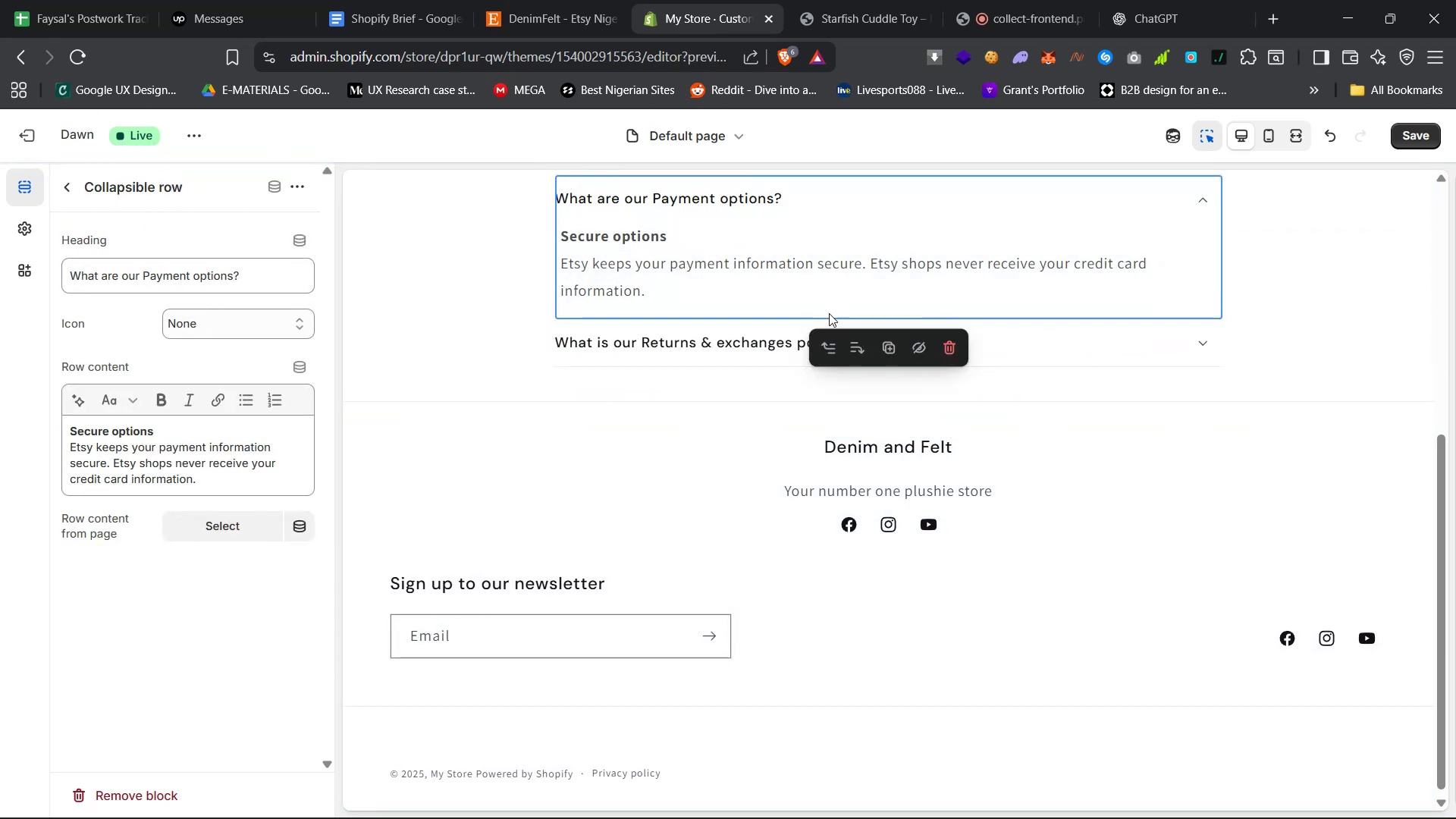 
left_click([751, 334])
 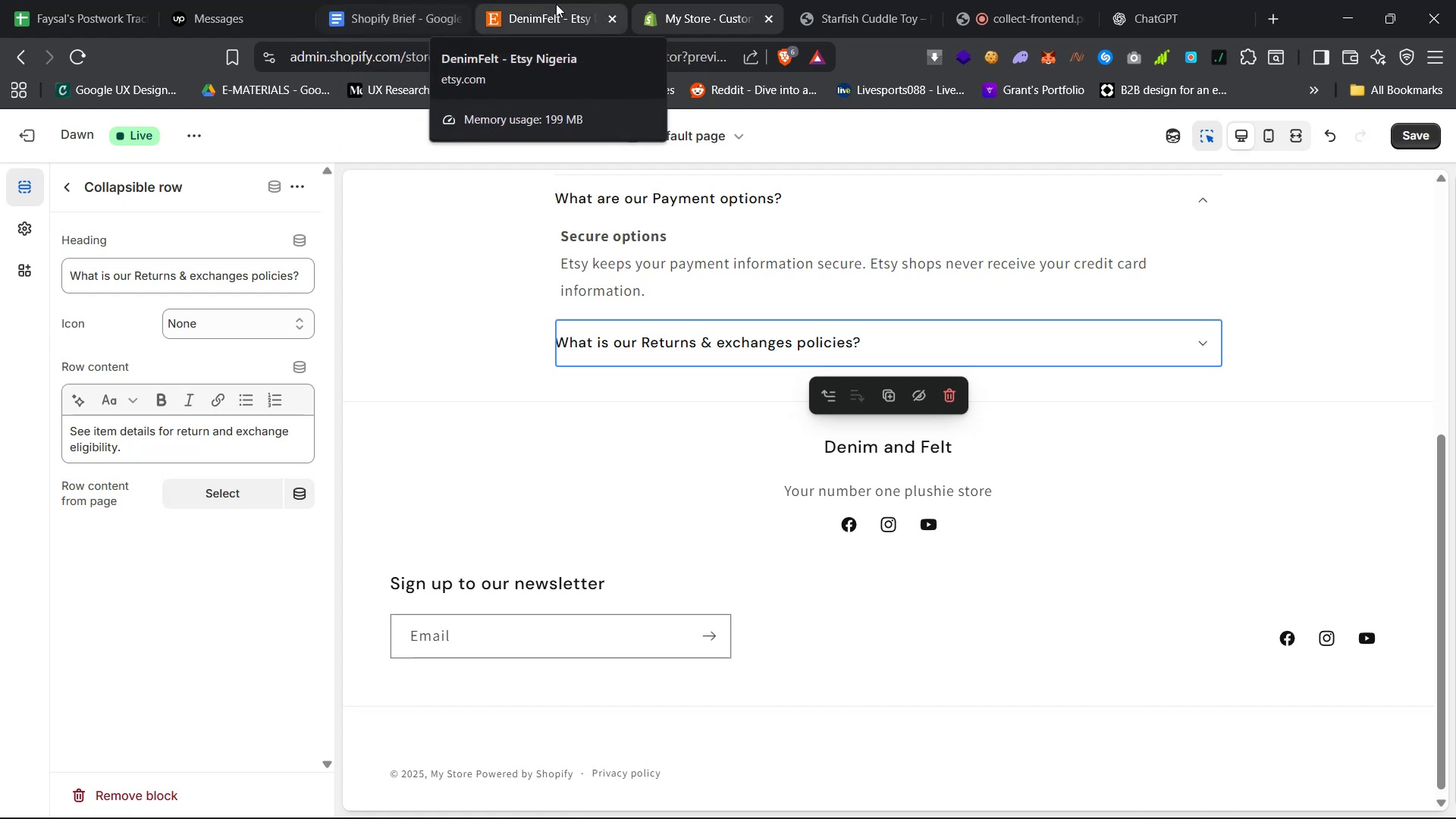 
left_click([1000, 348])
 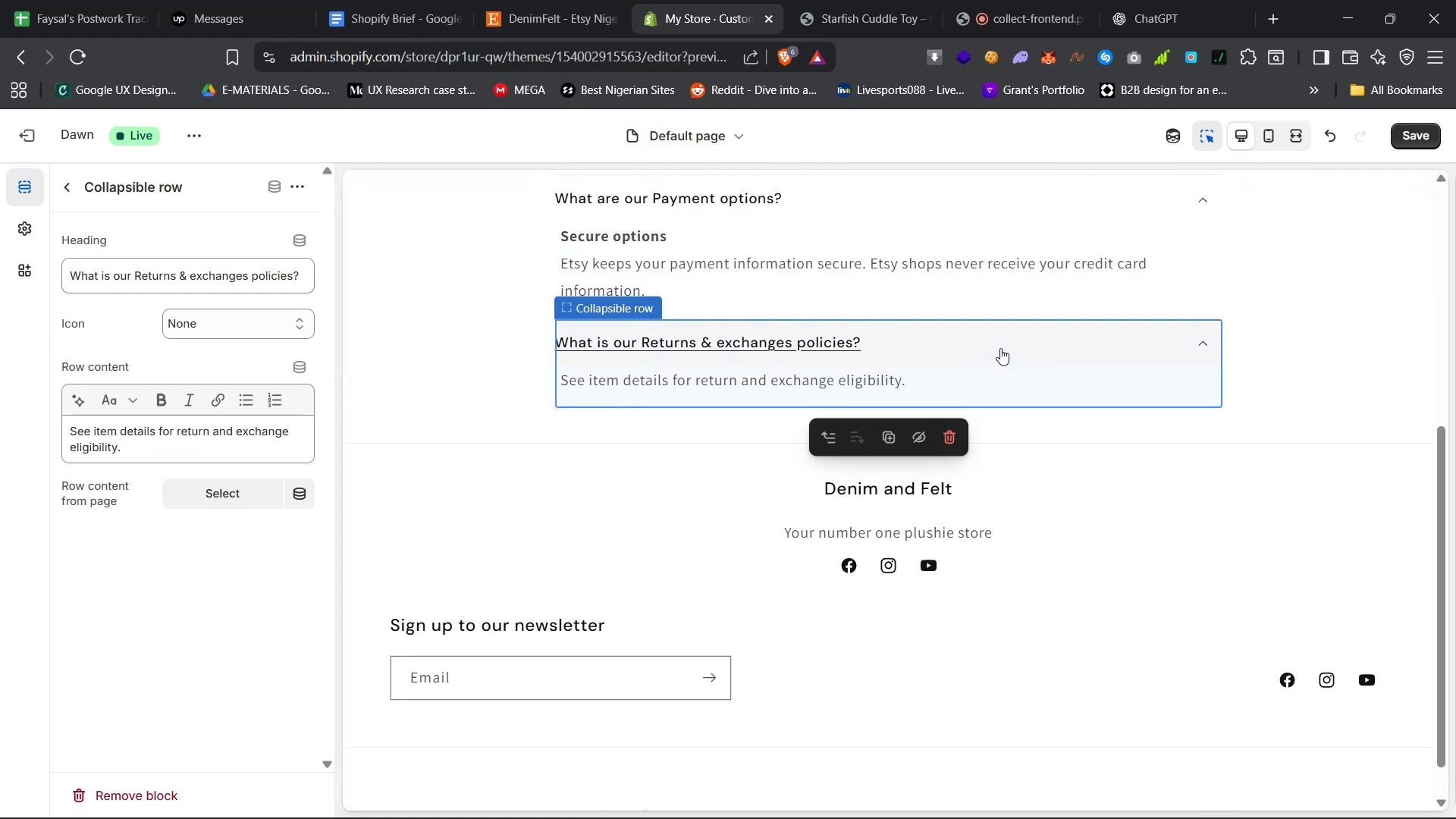 
left_click([1000, 348])
 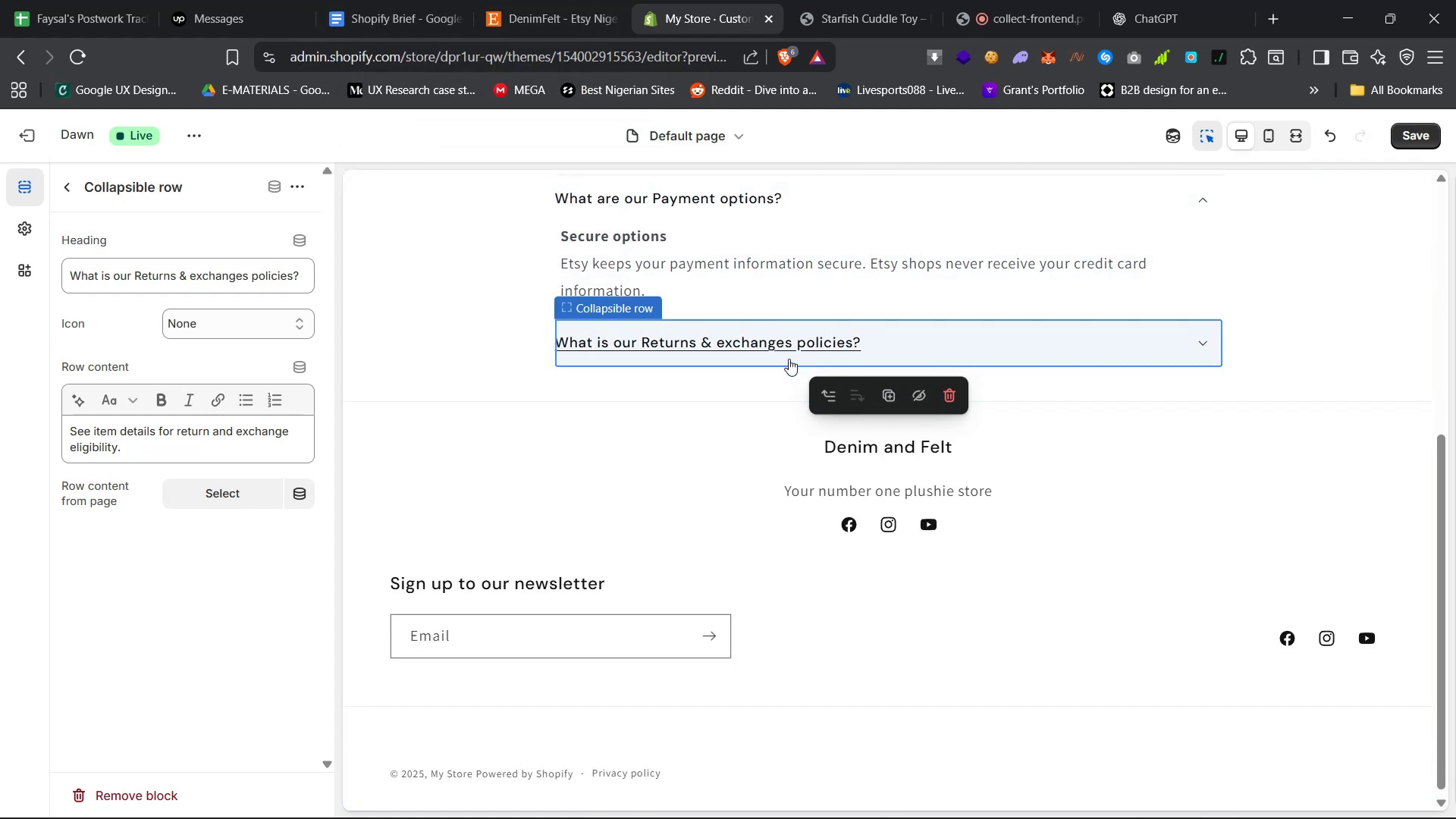 
left_click([577, 544])
 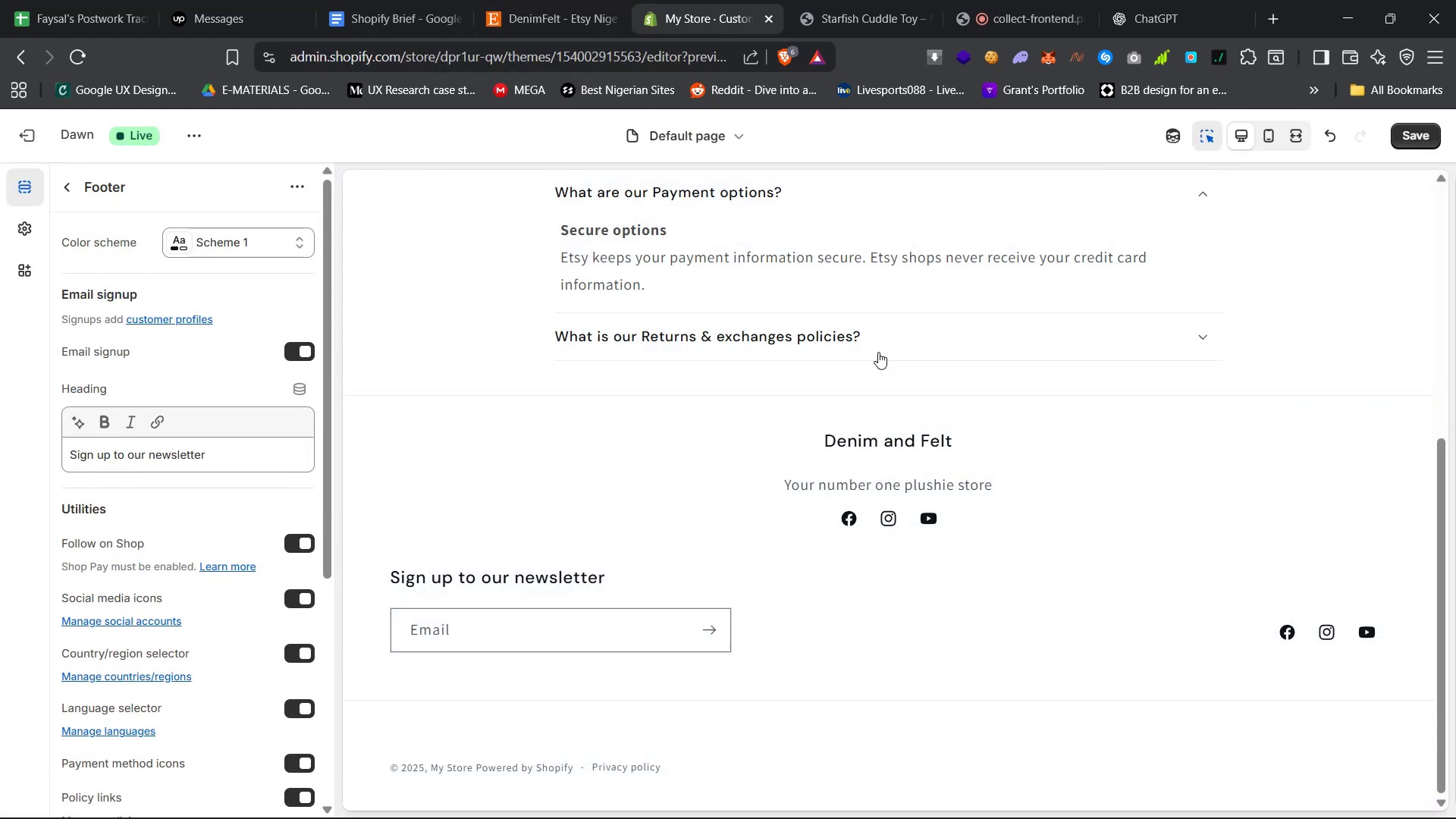 
left_click([885, 358])
 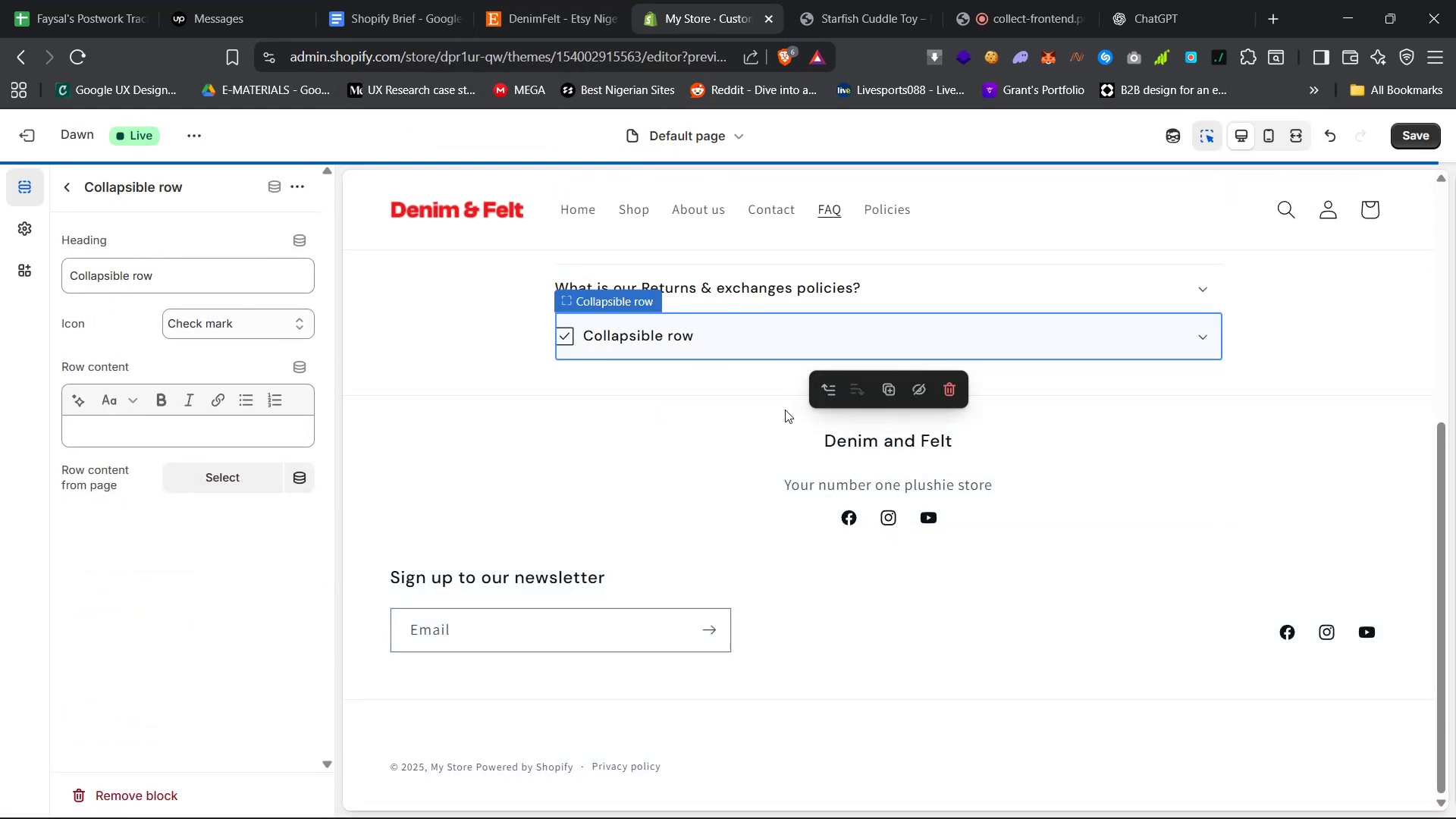 
scroll: coordinate [663, 519], scroll_direction: up, amount: 11.0
 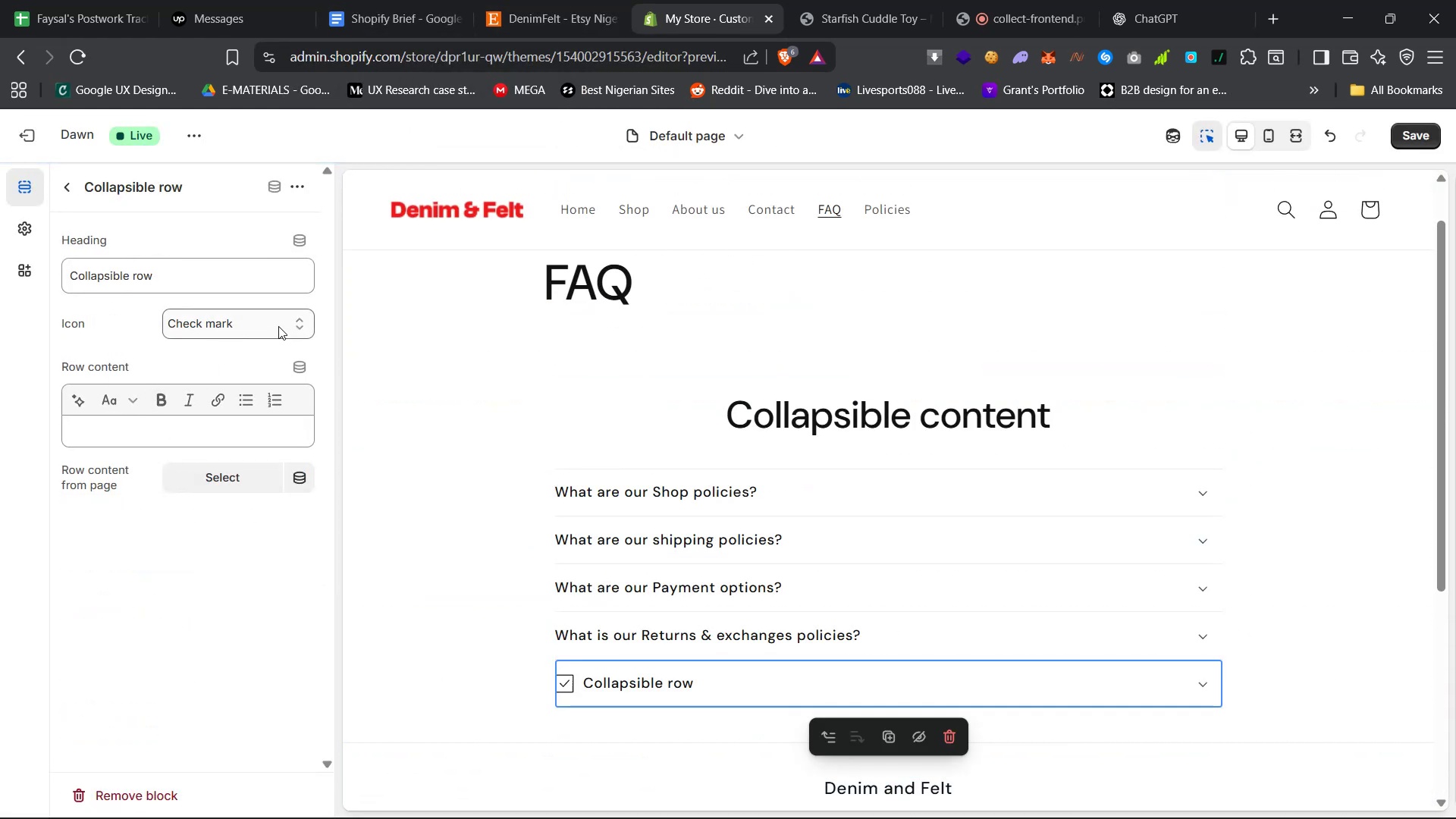 
left_click([282, 314])
 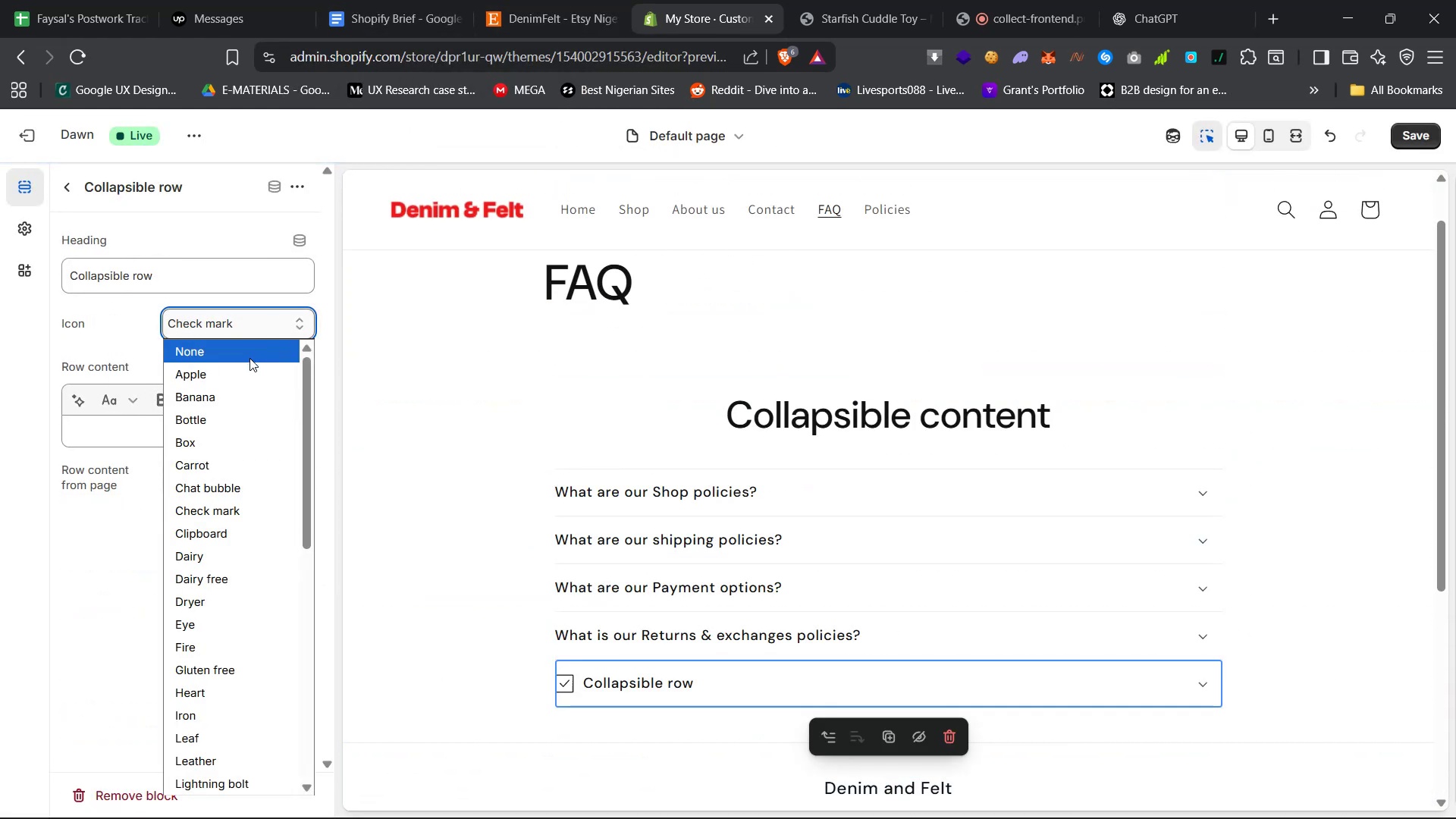 
left_click([249, 353])
 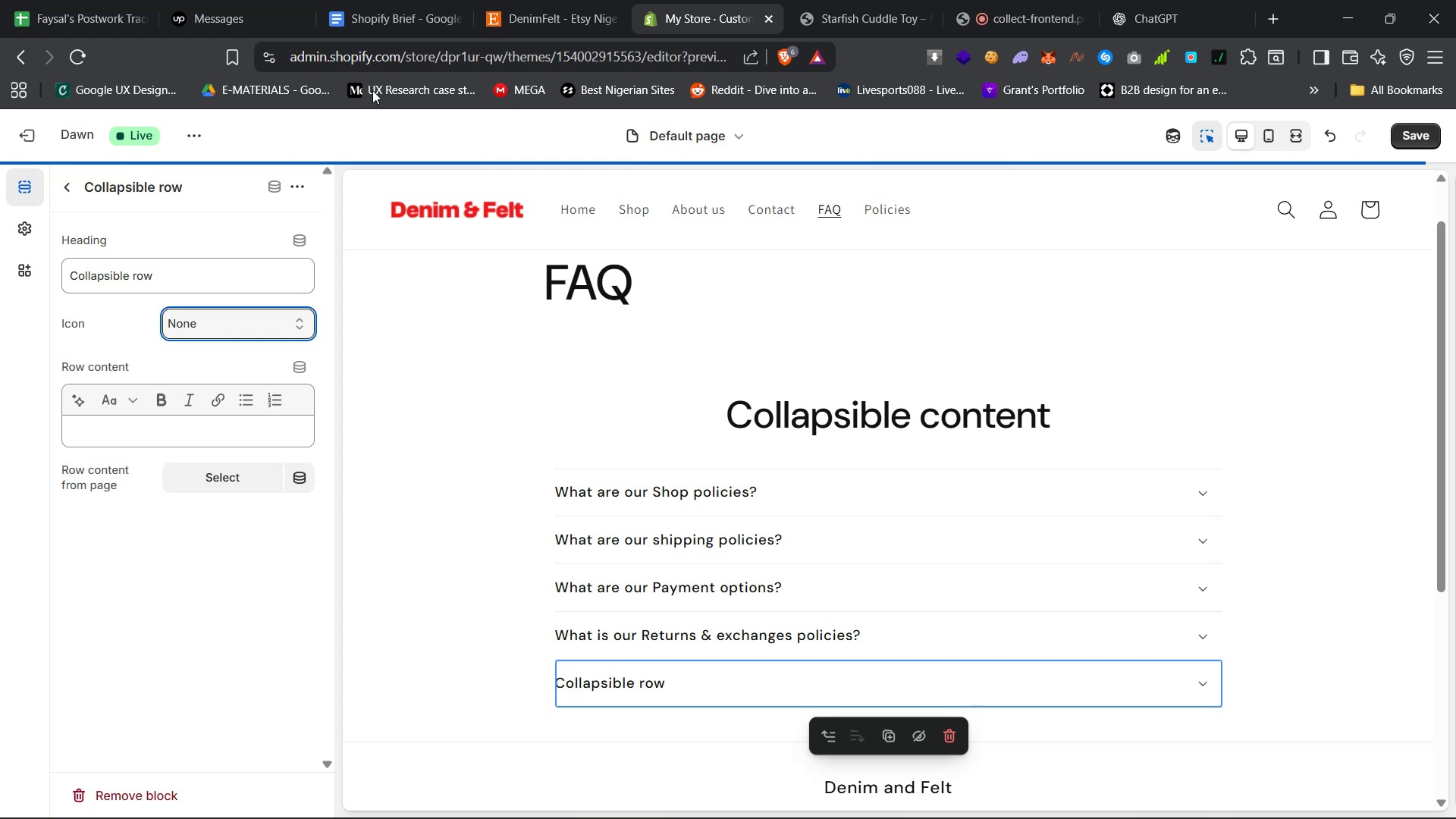 
left_click([538, 0])
 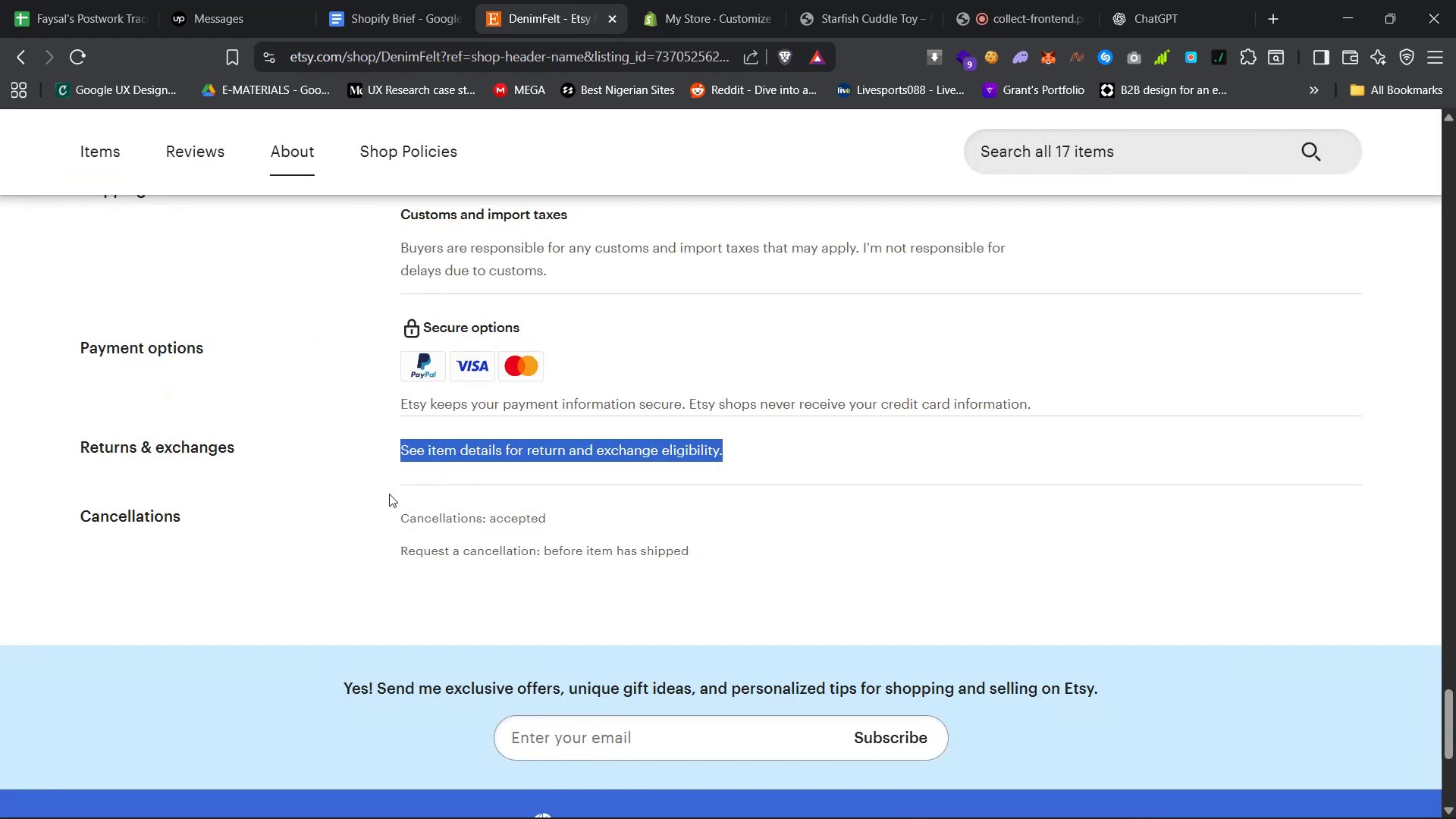 
left_click_drag(start_coordinate=[181, 518], to_coordinate=[62, 513])
 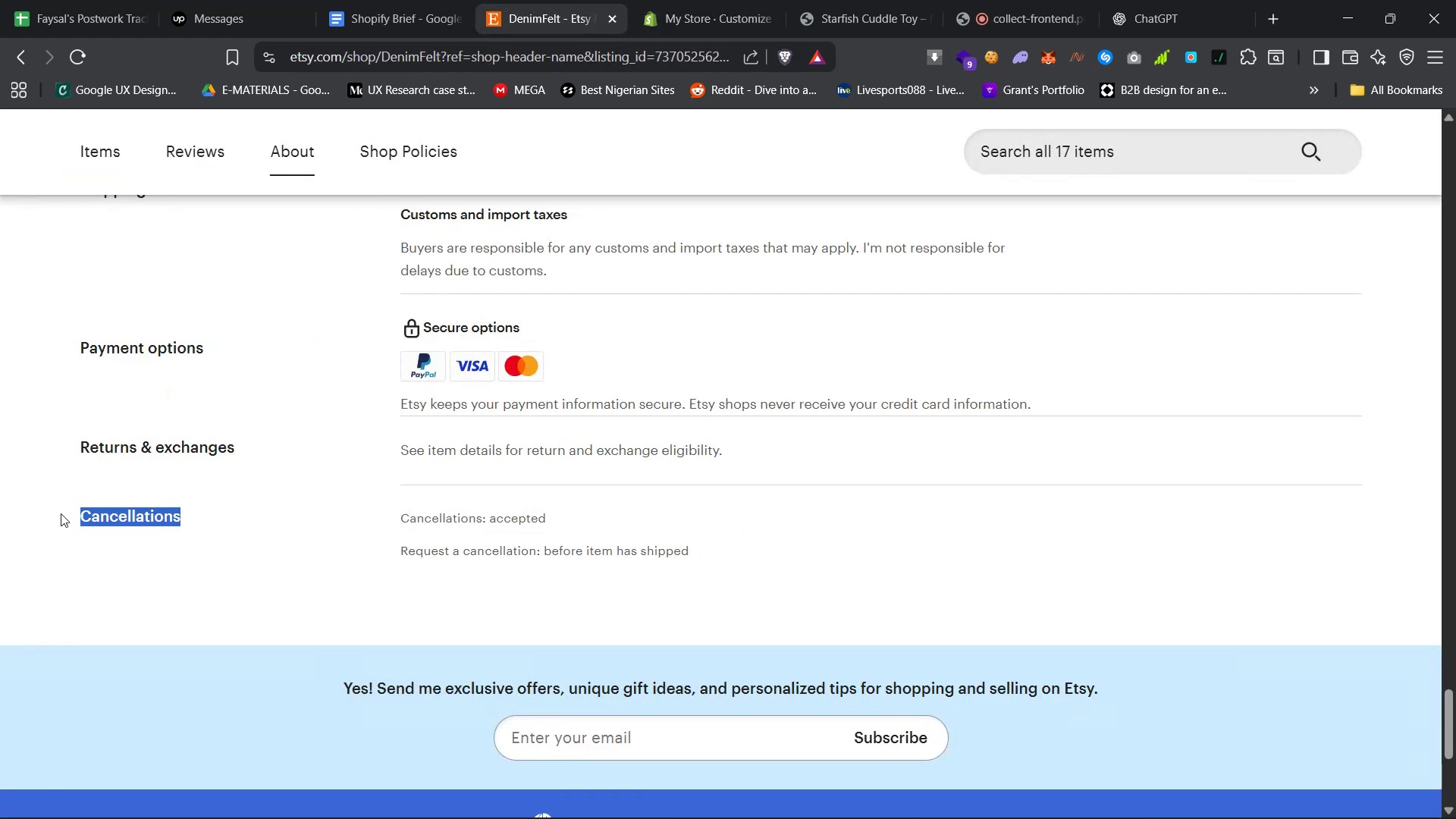 
key(Control+C)
 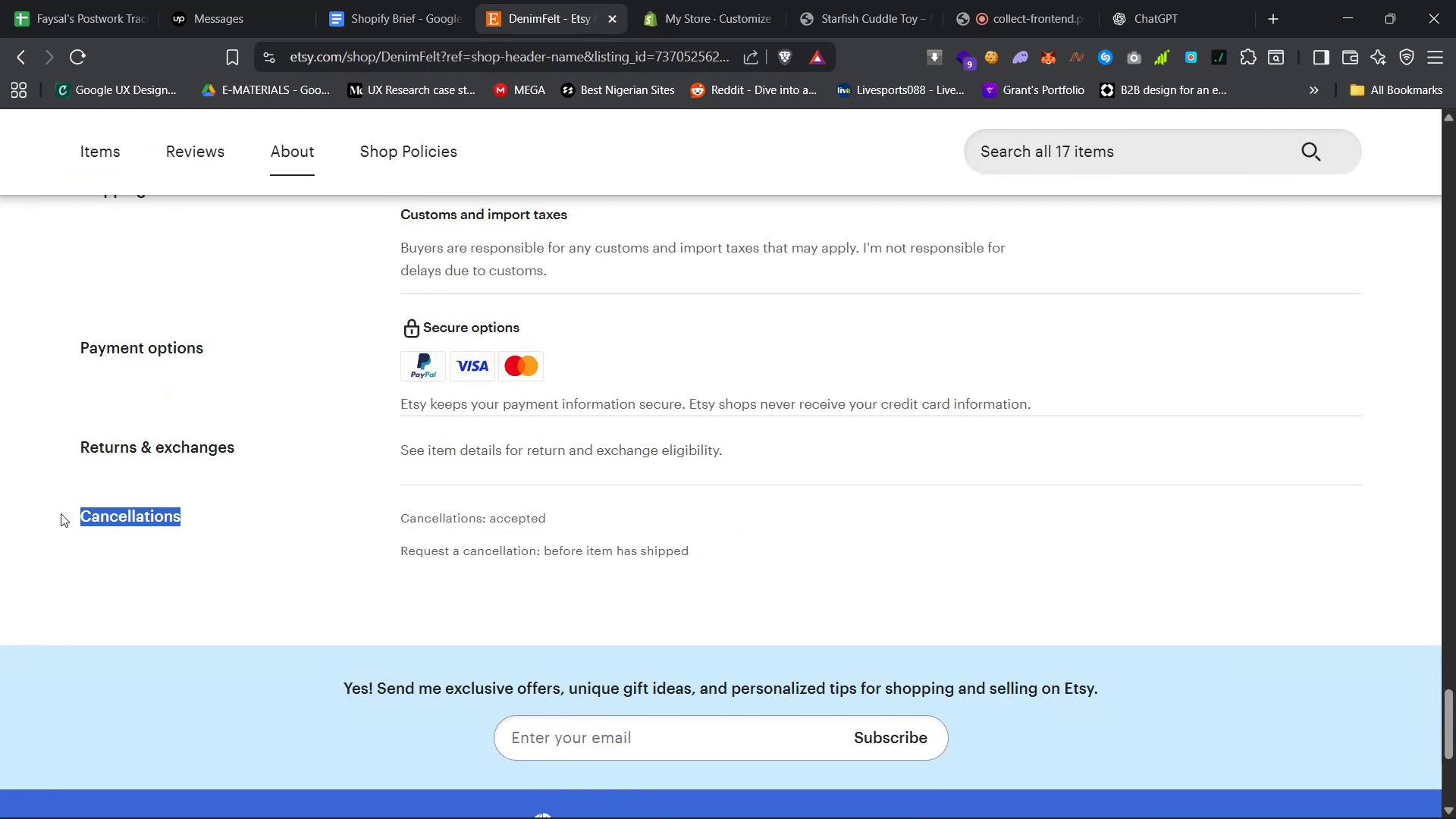 
key(Control+C)
 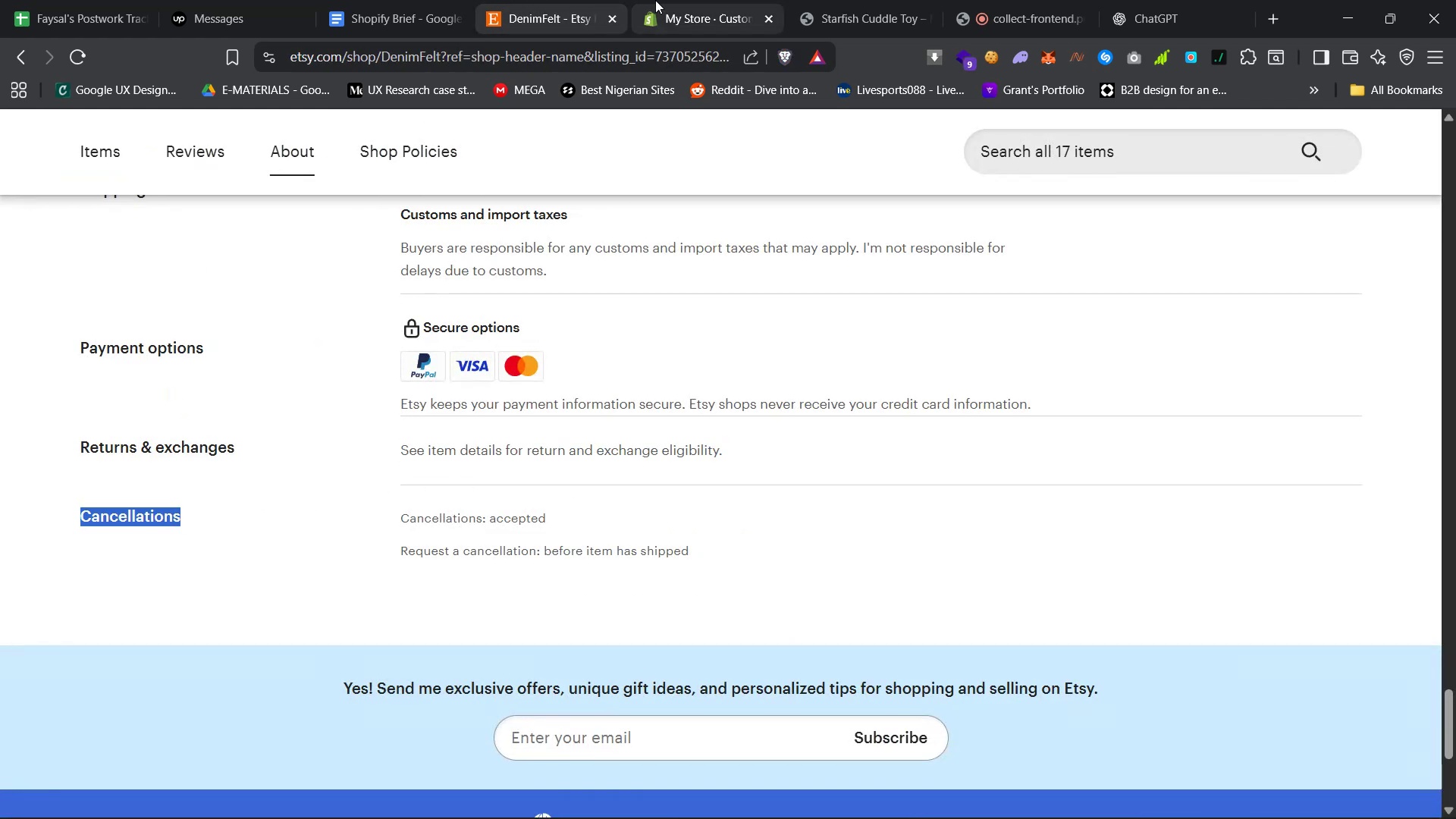 
left_click([701, 0])
 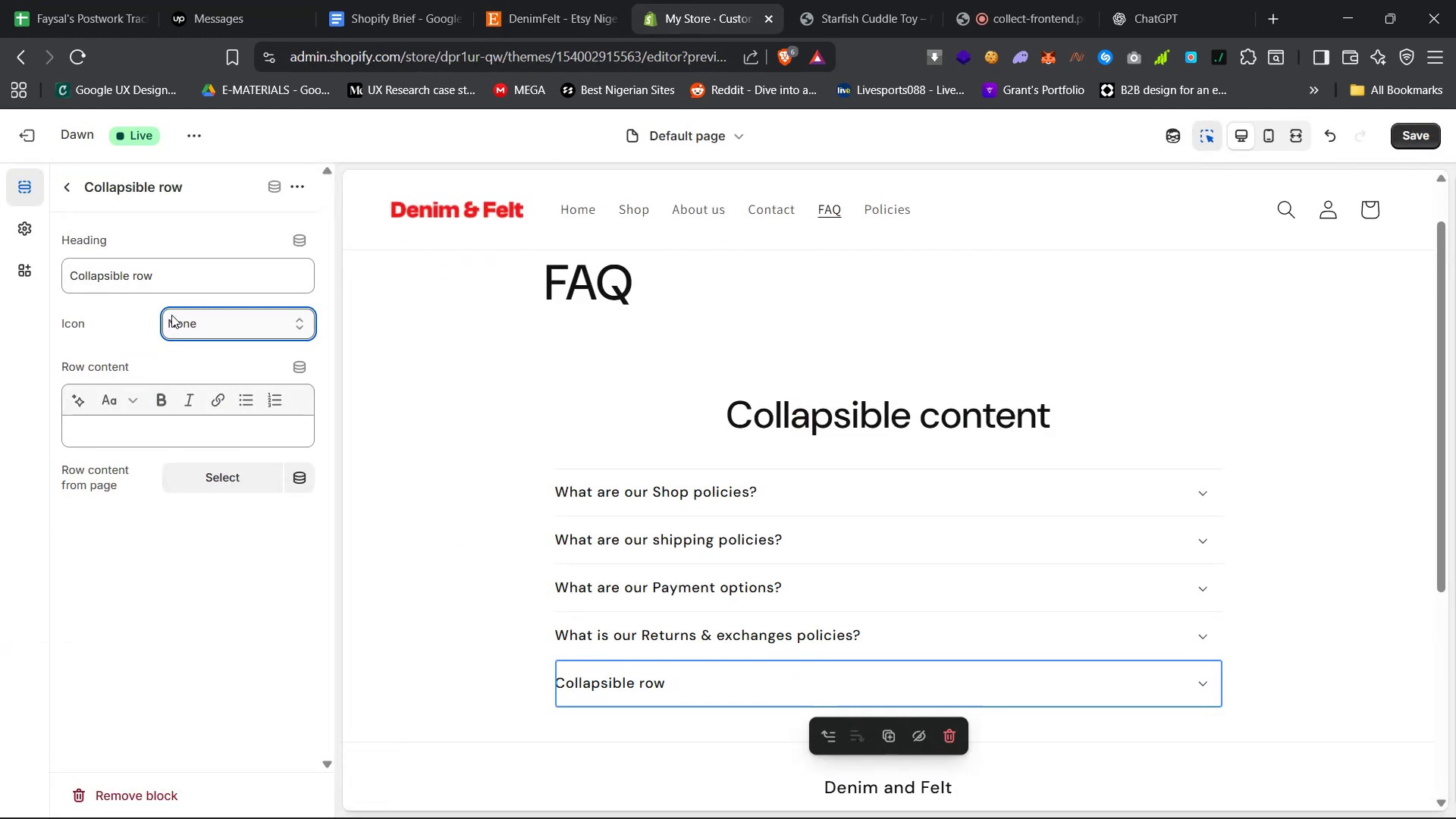 
left_click([193, 279])
 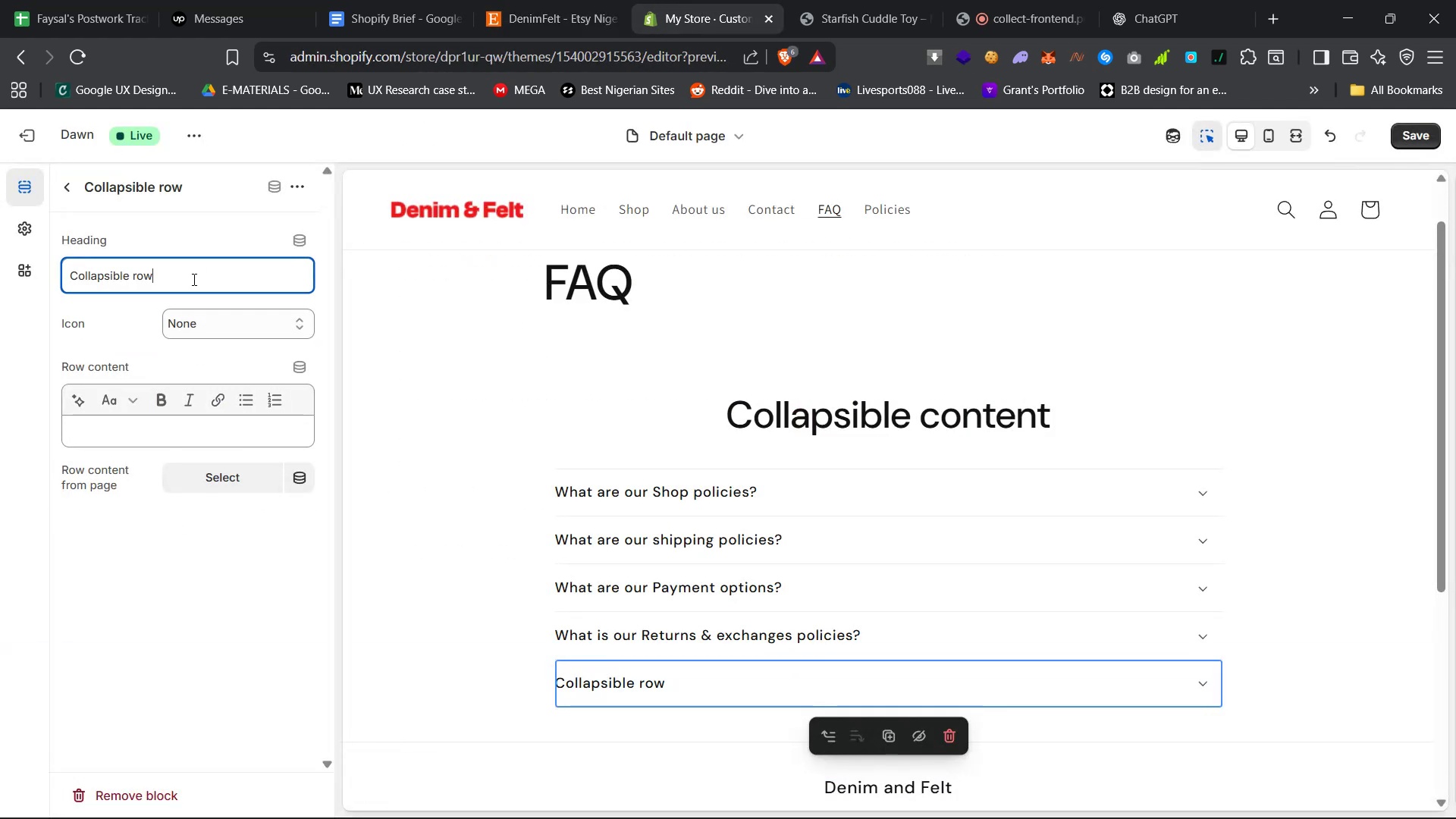 
key(Control+A)
 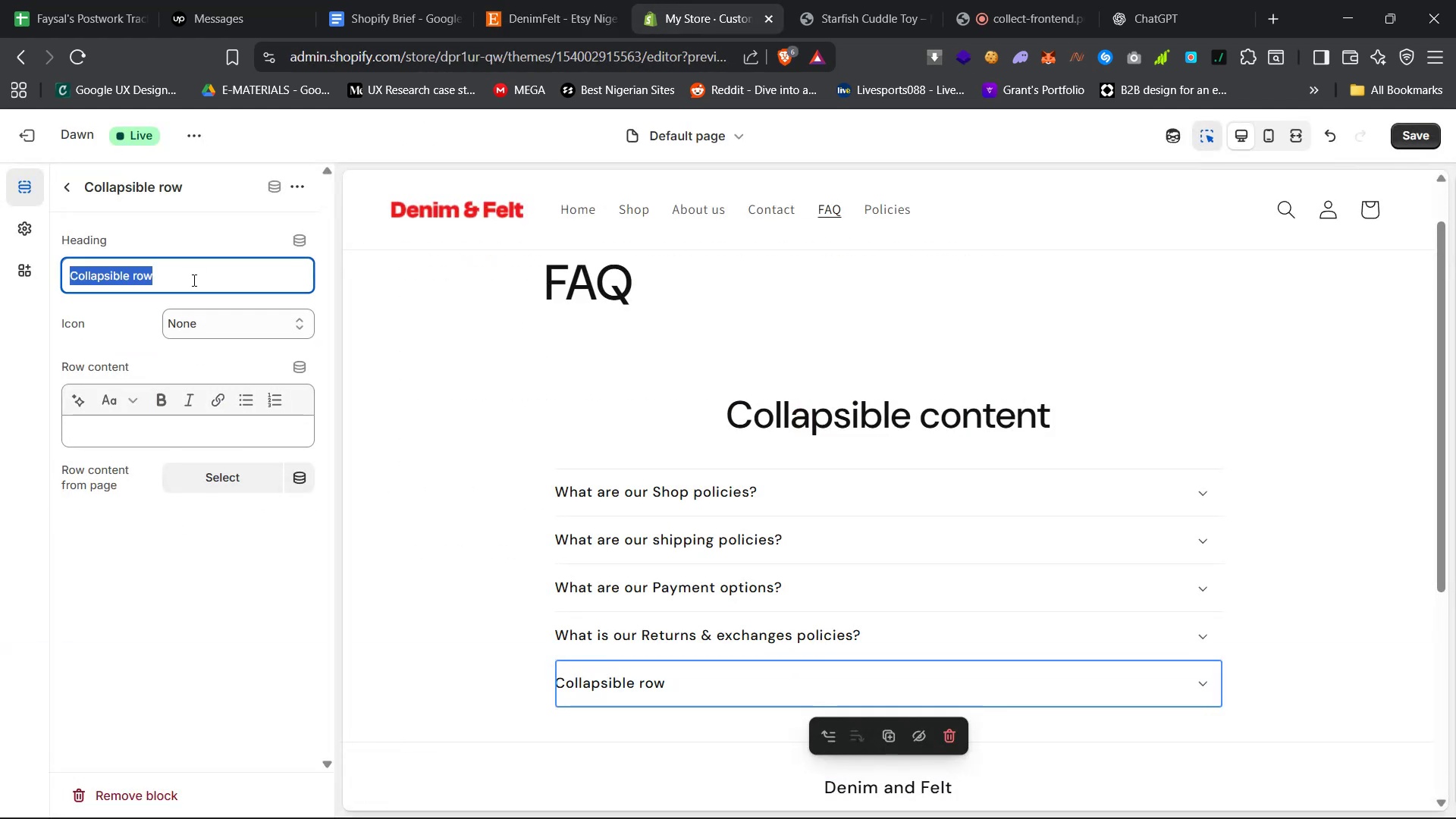 
key(Control+V)
 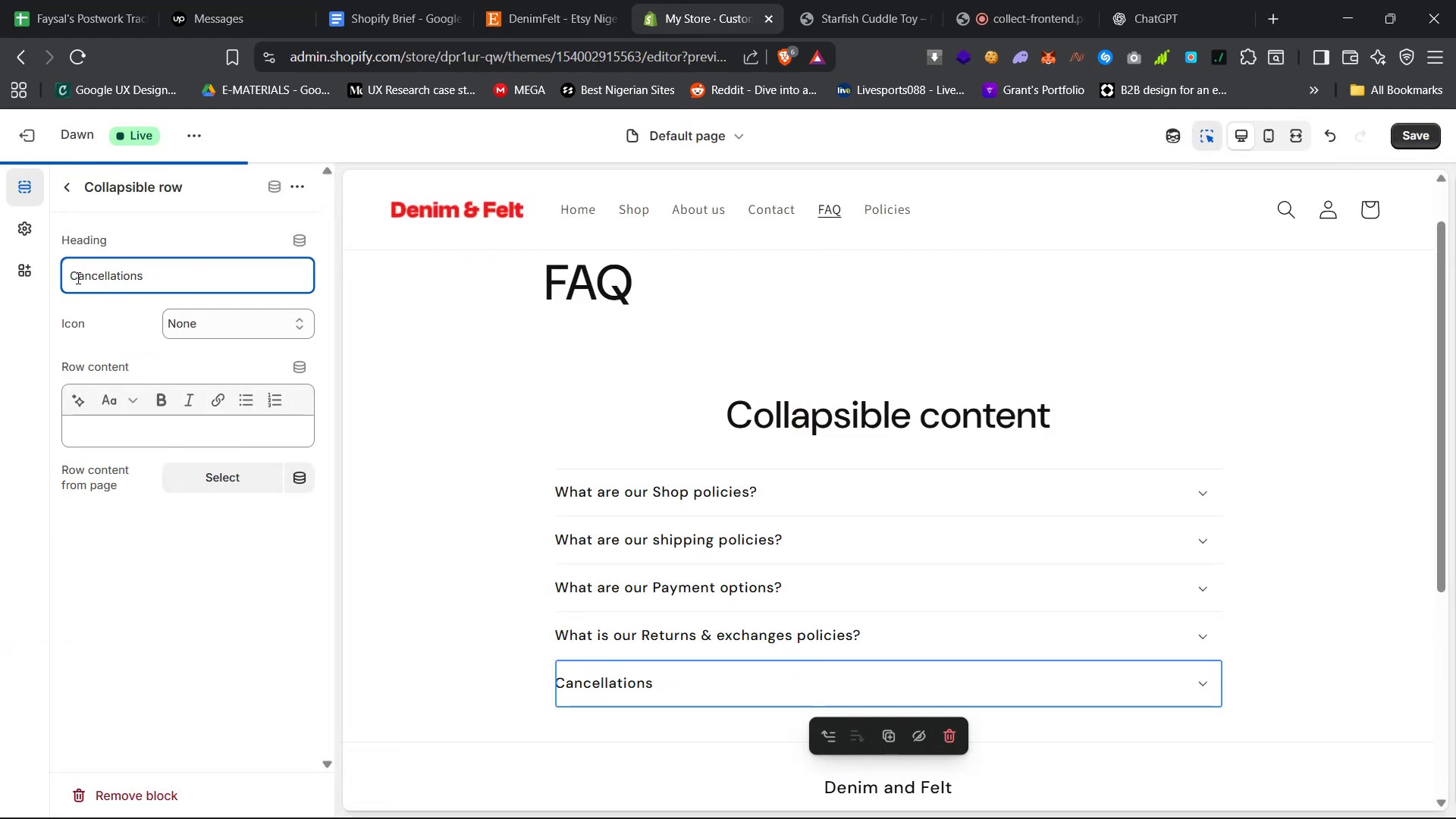 
left_click([77, 278])
 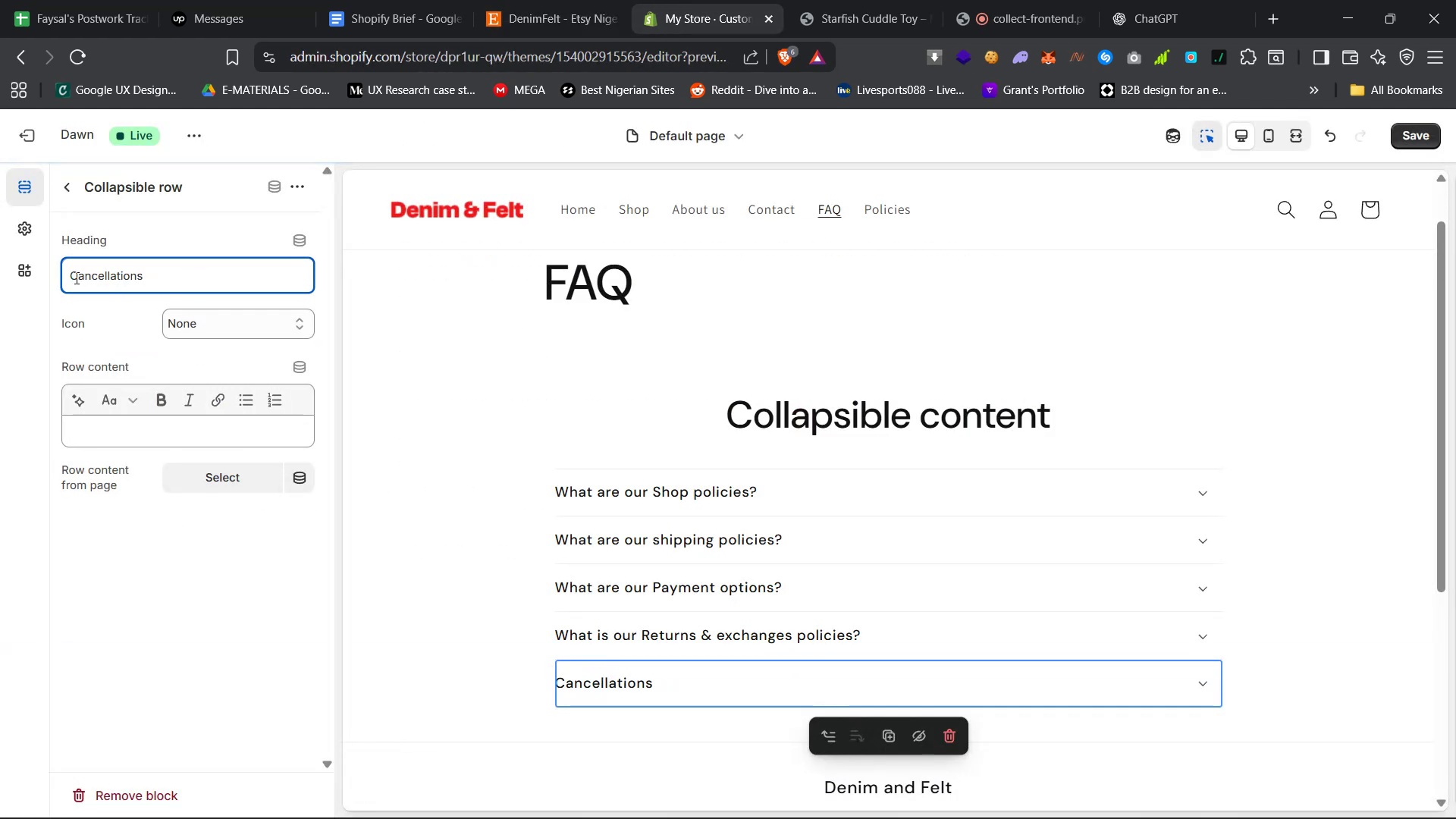 
key(ArrowLeft)
 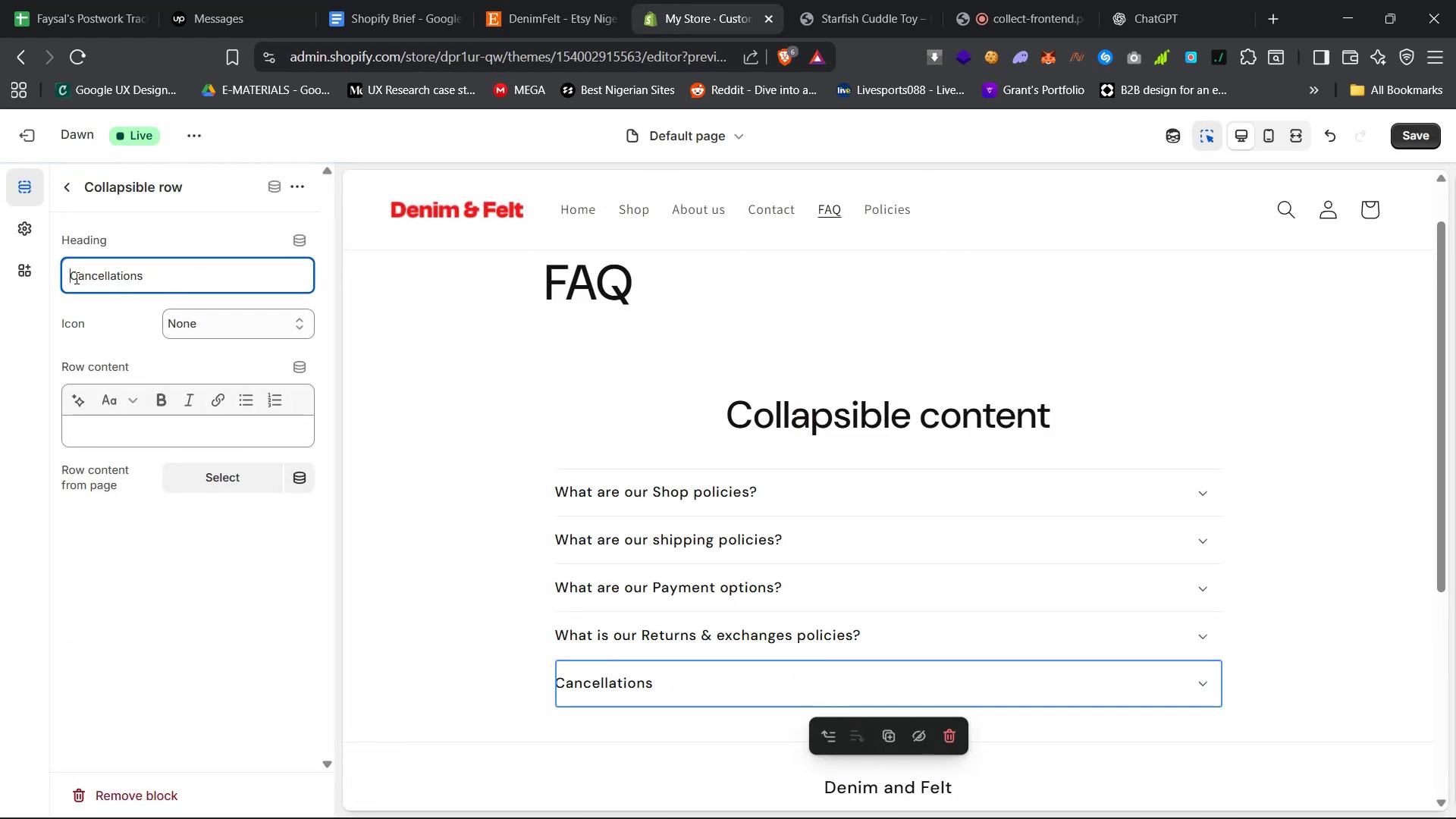 
type(What is our  policy?)
 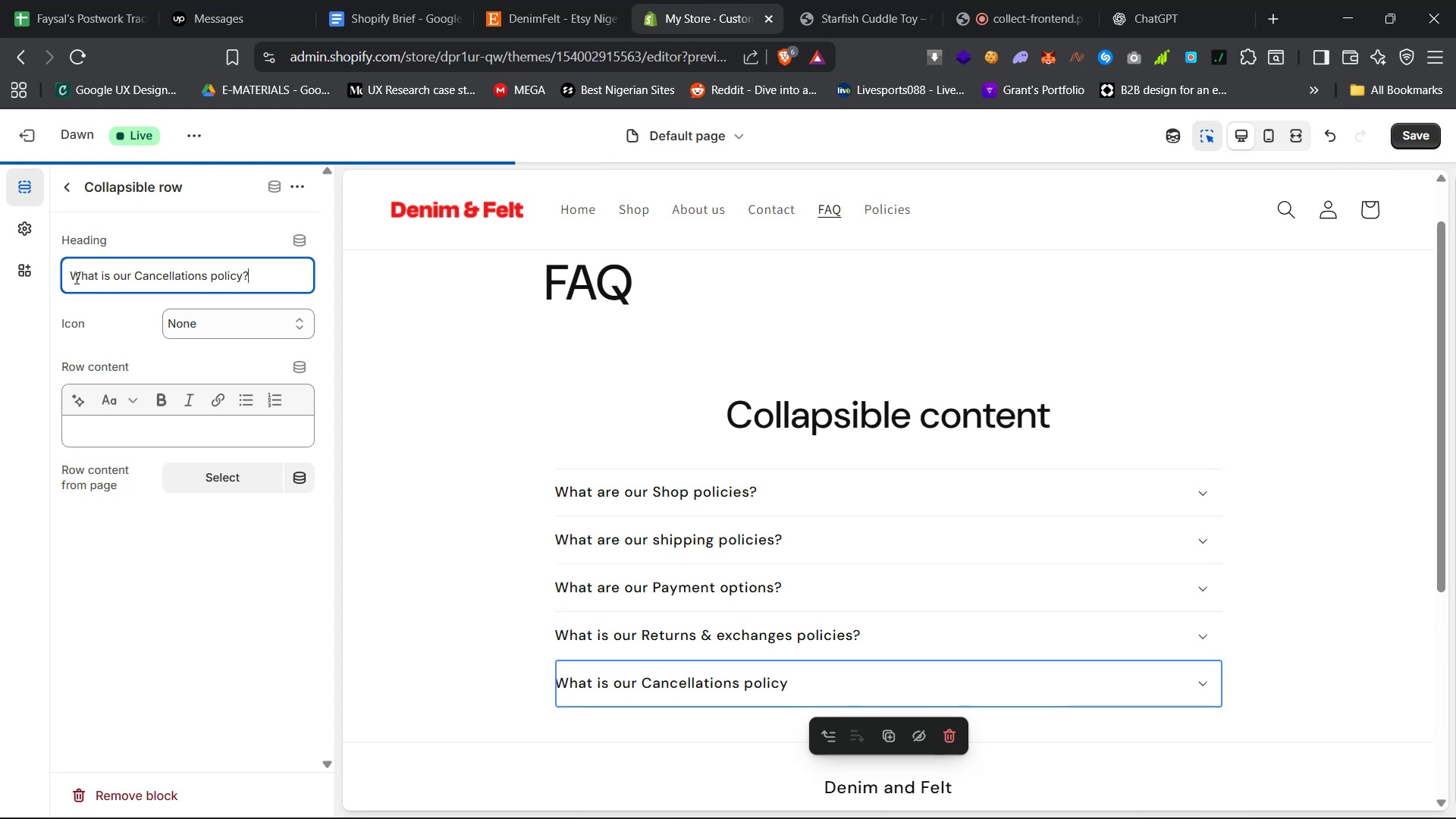 
hold_key(key=ArrowRight, duration=1.13)
 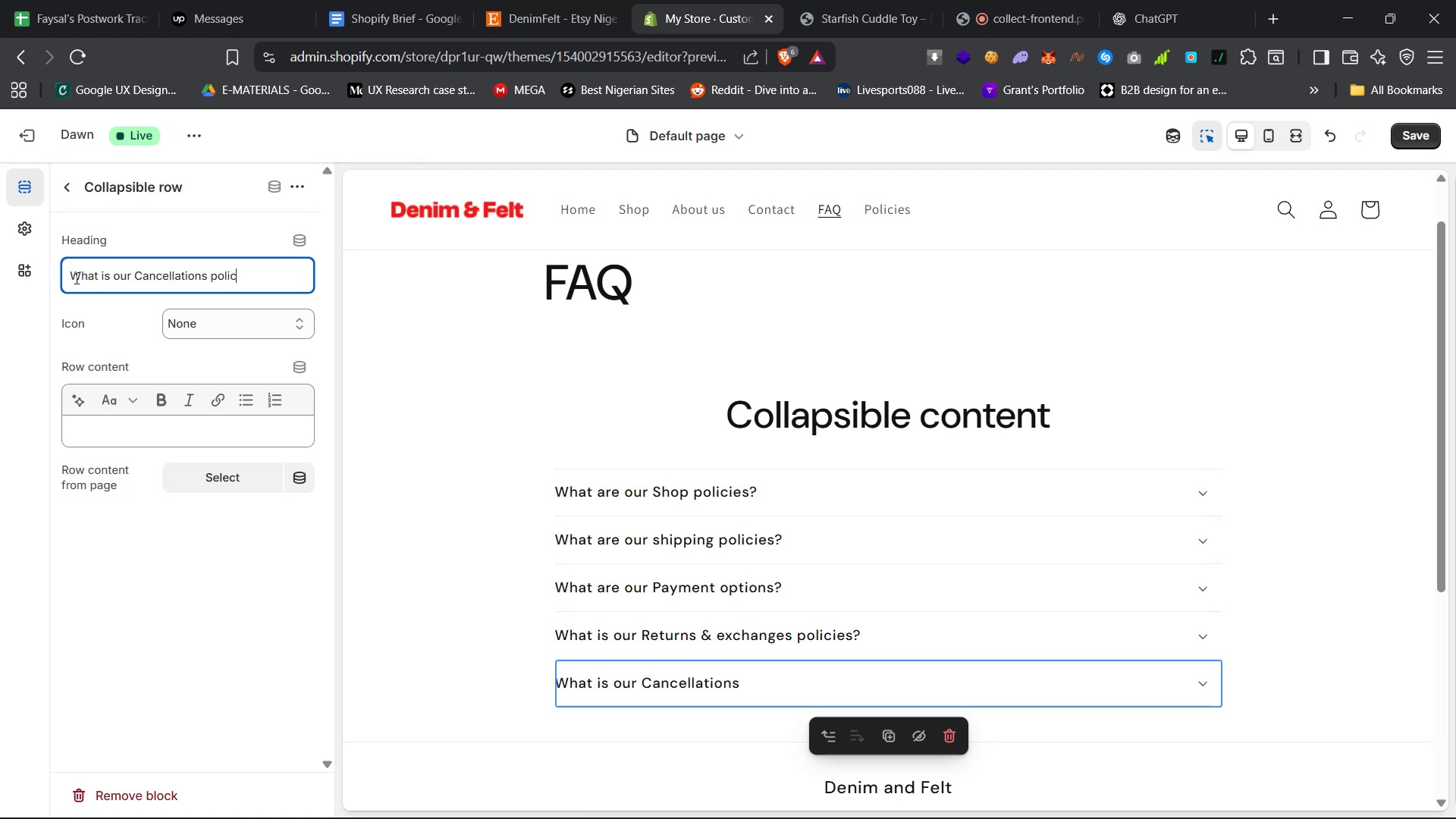 
left_click([530, 0])
 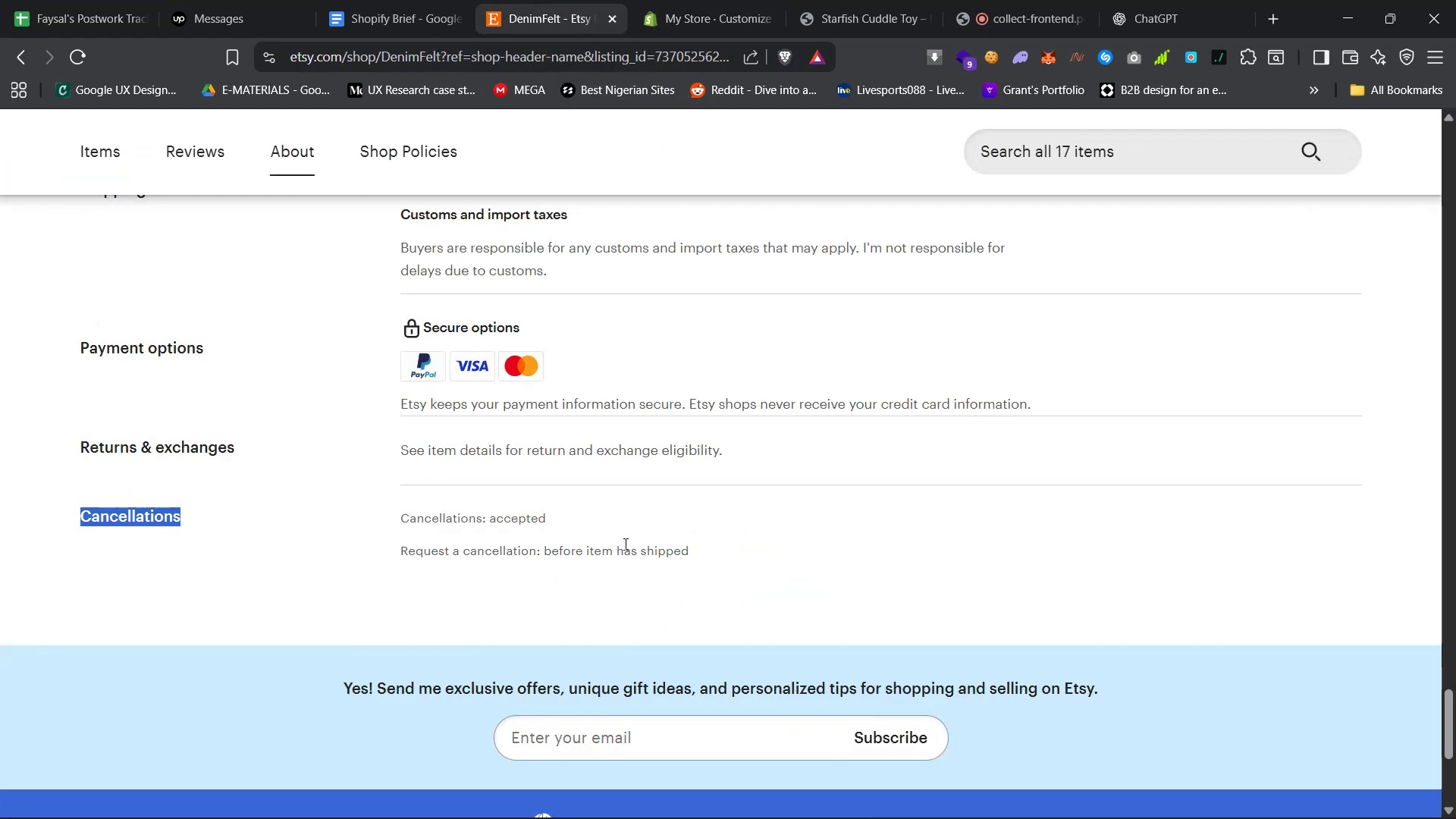 
left_click_drag(start_coordinate=[694, 551], to_coordinate=[397, 520])
 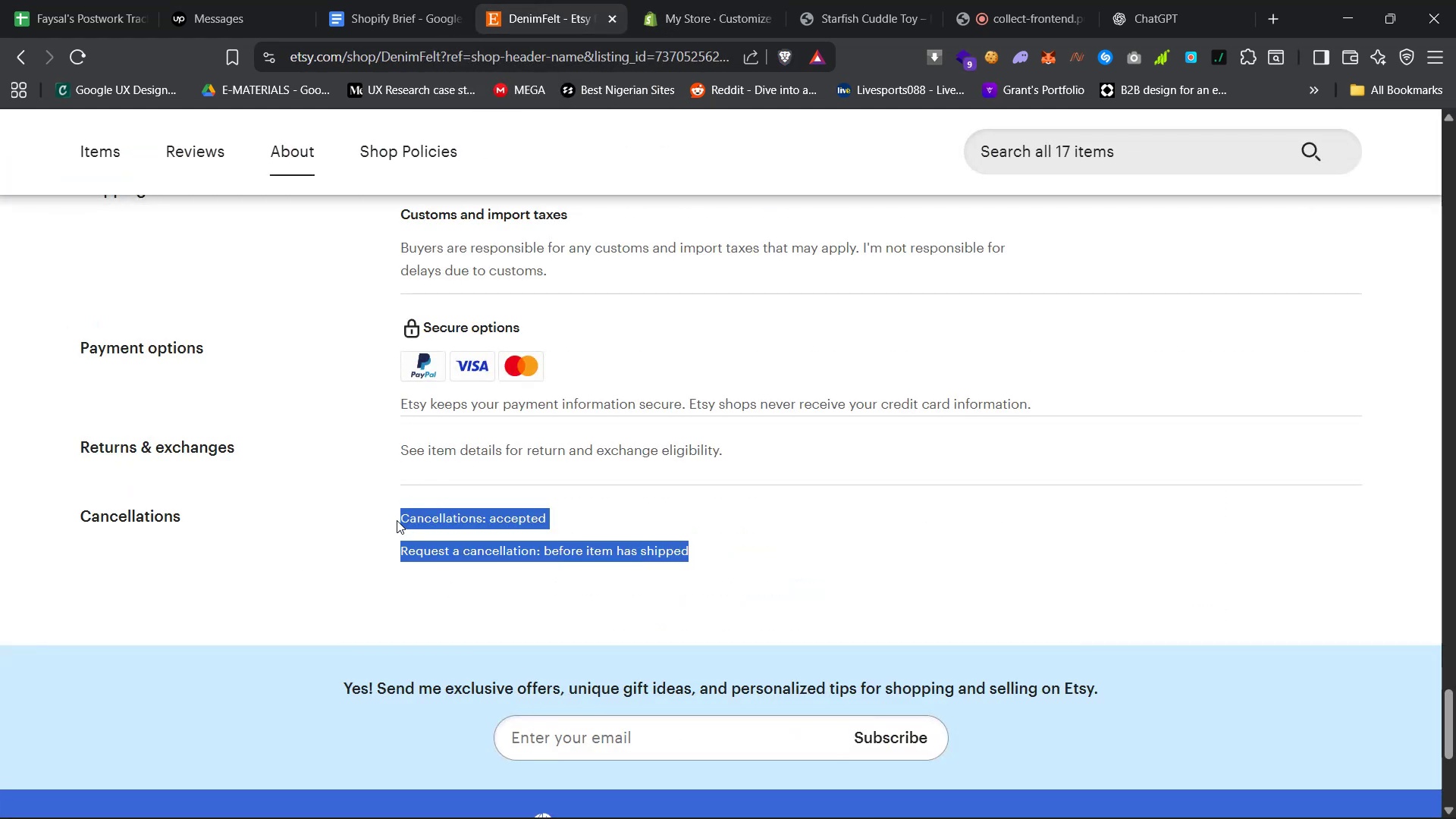 
key(Control+C)
 